 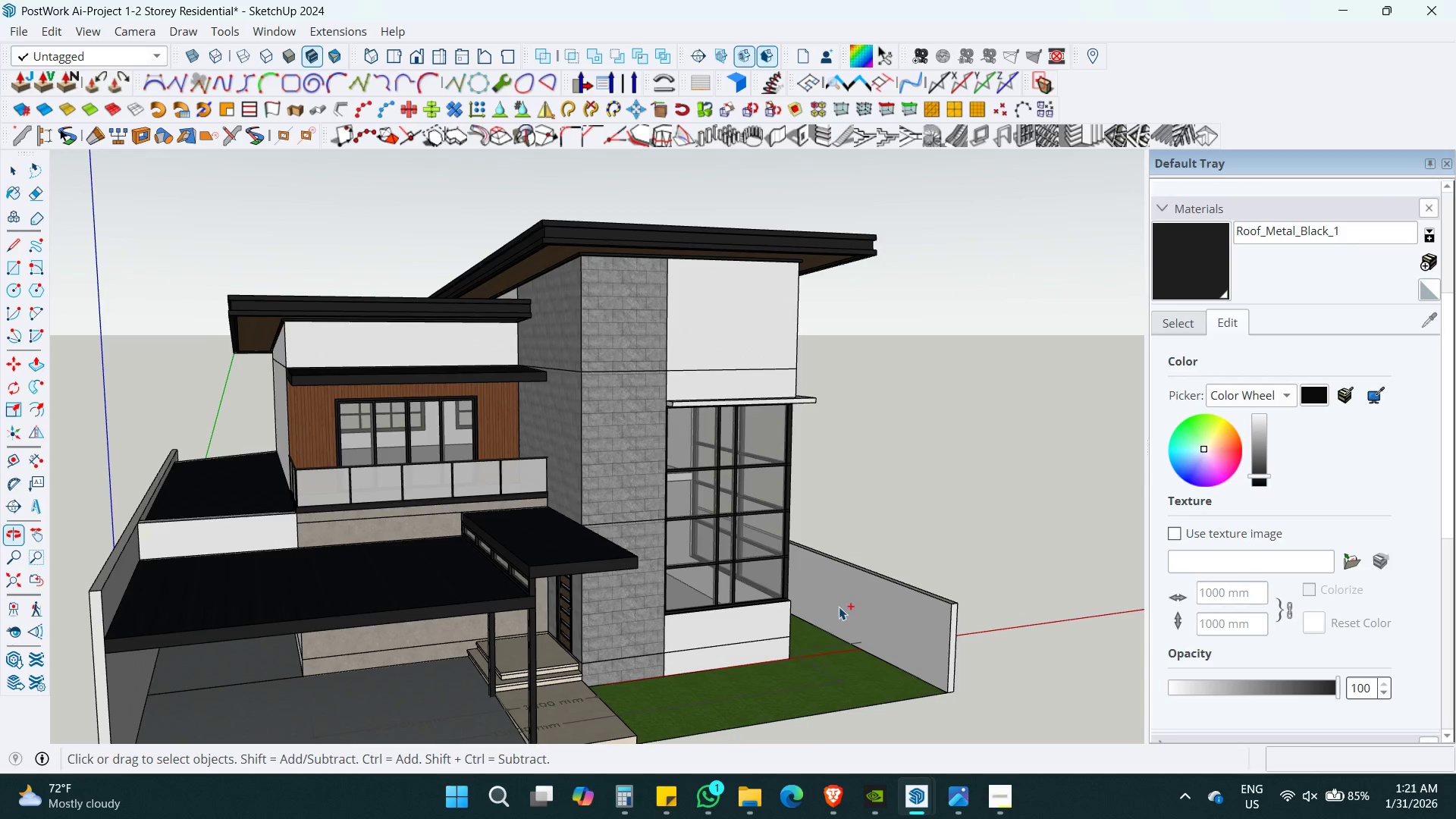 
key(Control+S)
 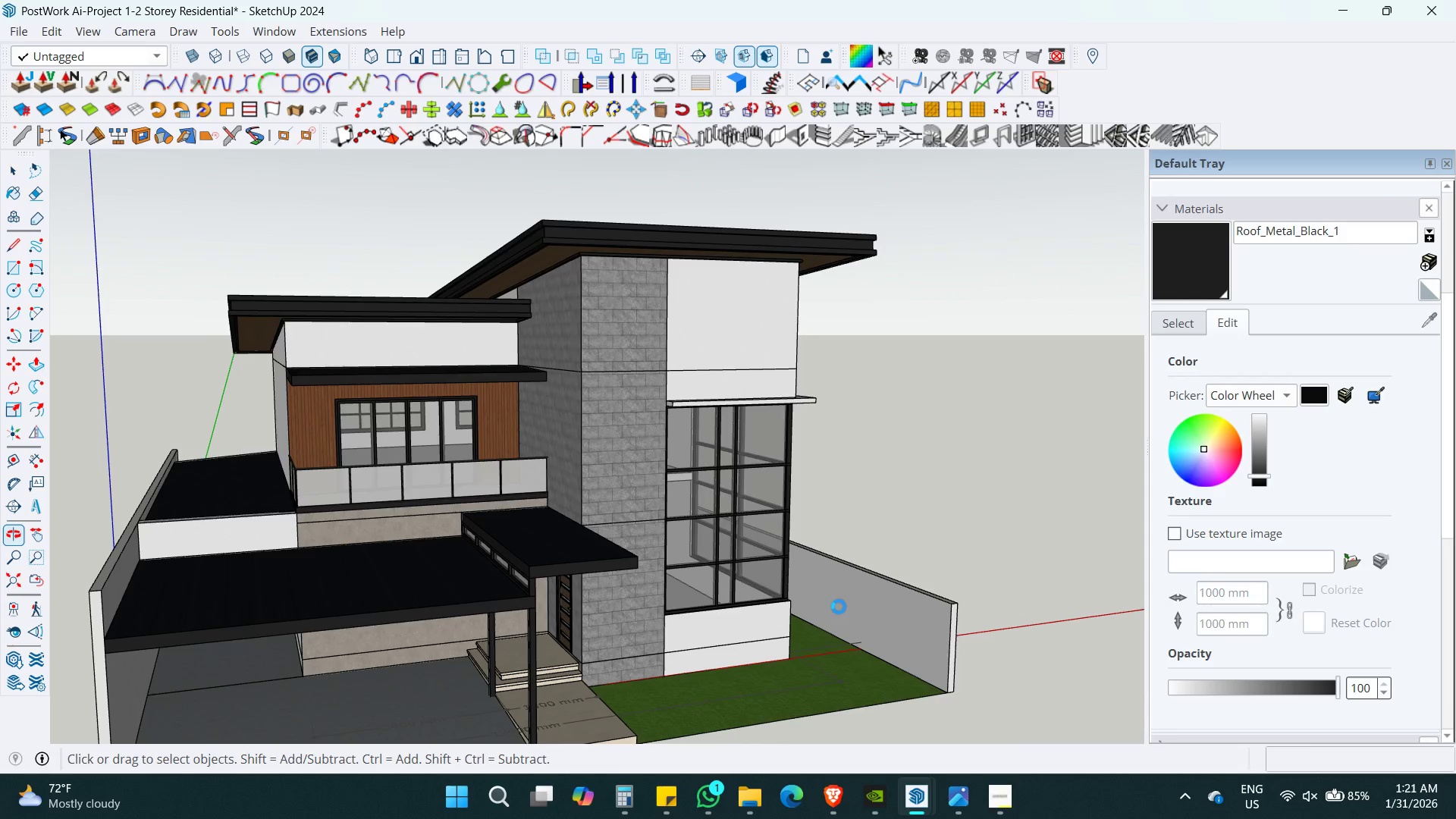 
key(Shift+ShiftLeft)
 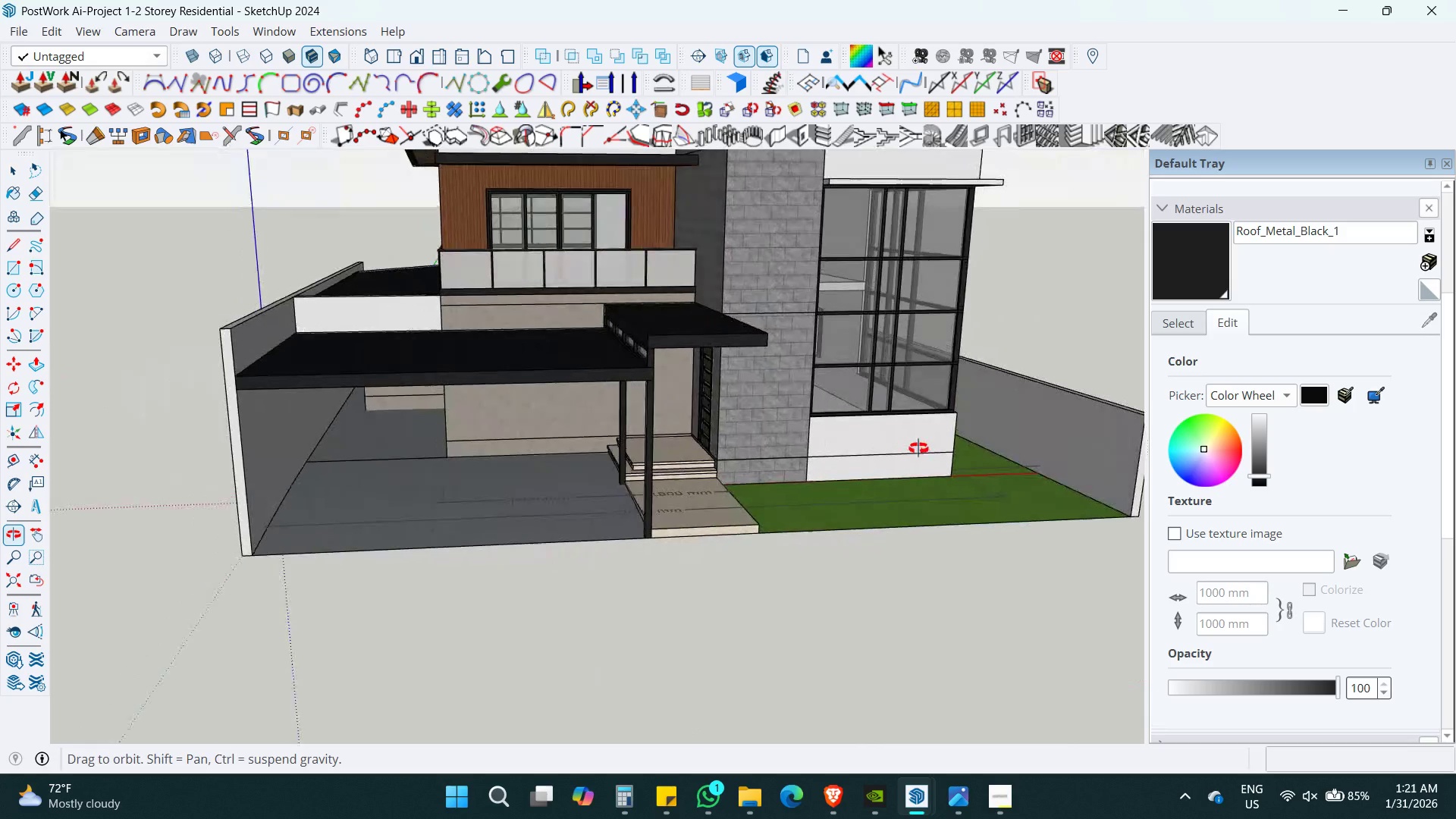 
scroll: coordinate [651, 558], scroll_direction: up, amount: 7.0
 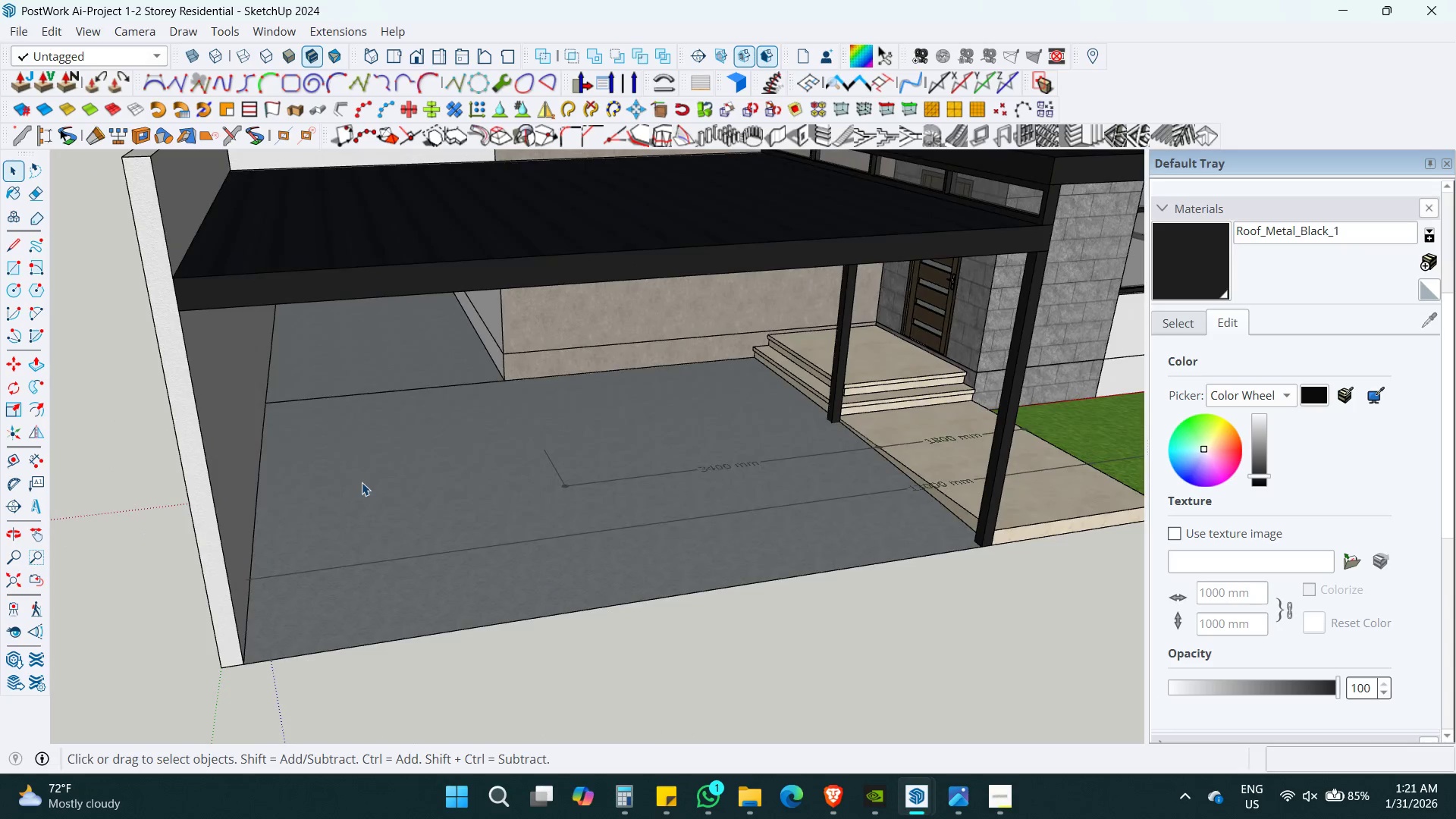 
double_click([362, 482])
 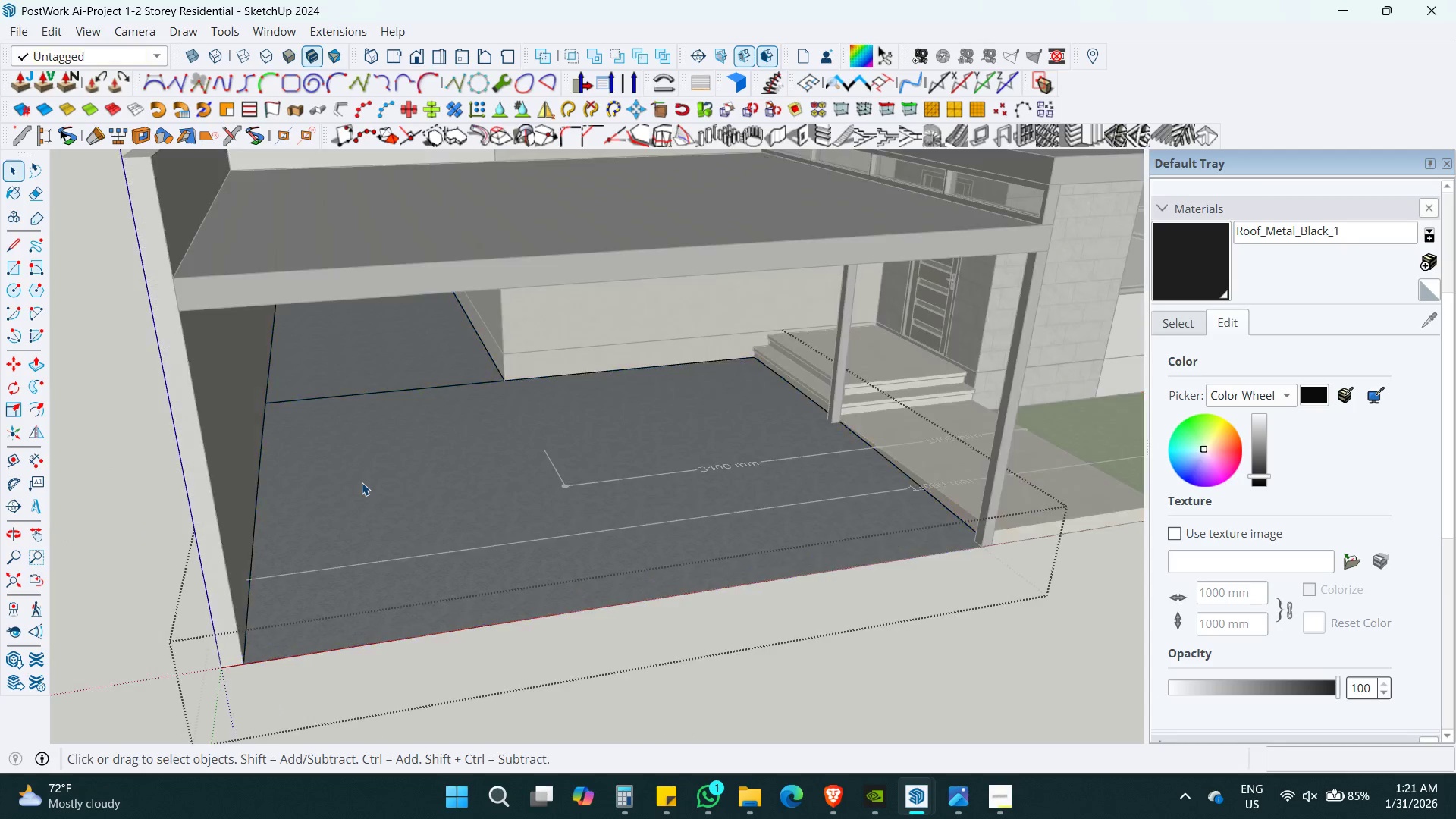 
triple_click([362, 482])
 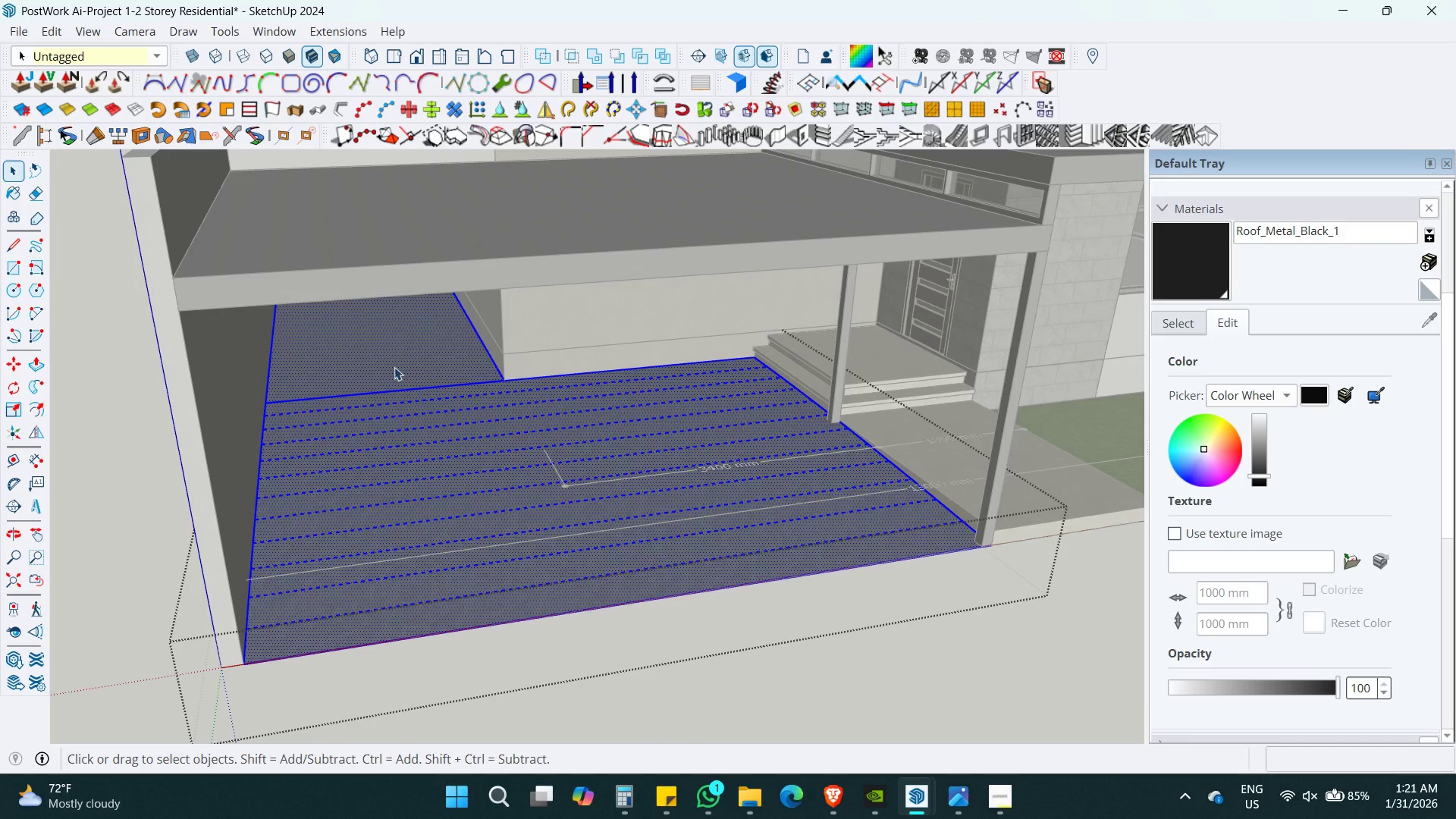 
triple_click([394, 359])
 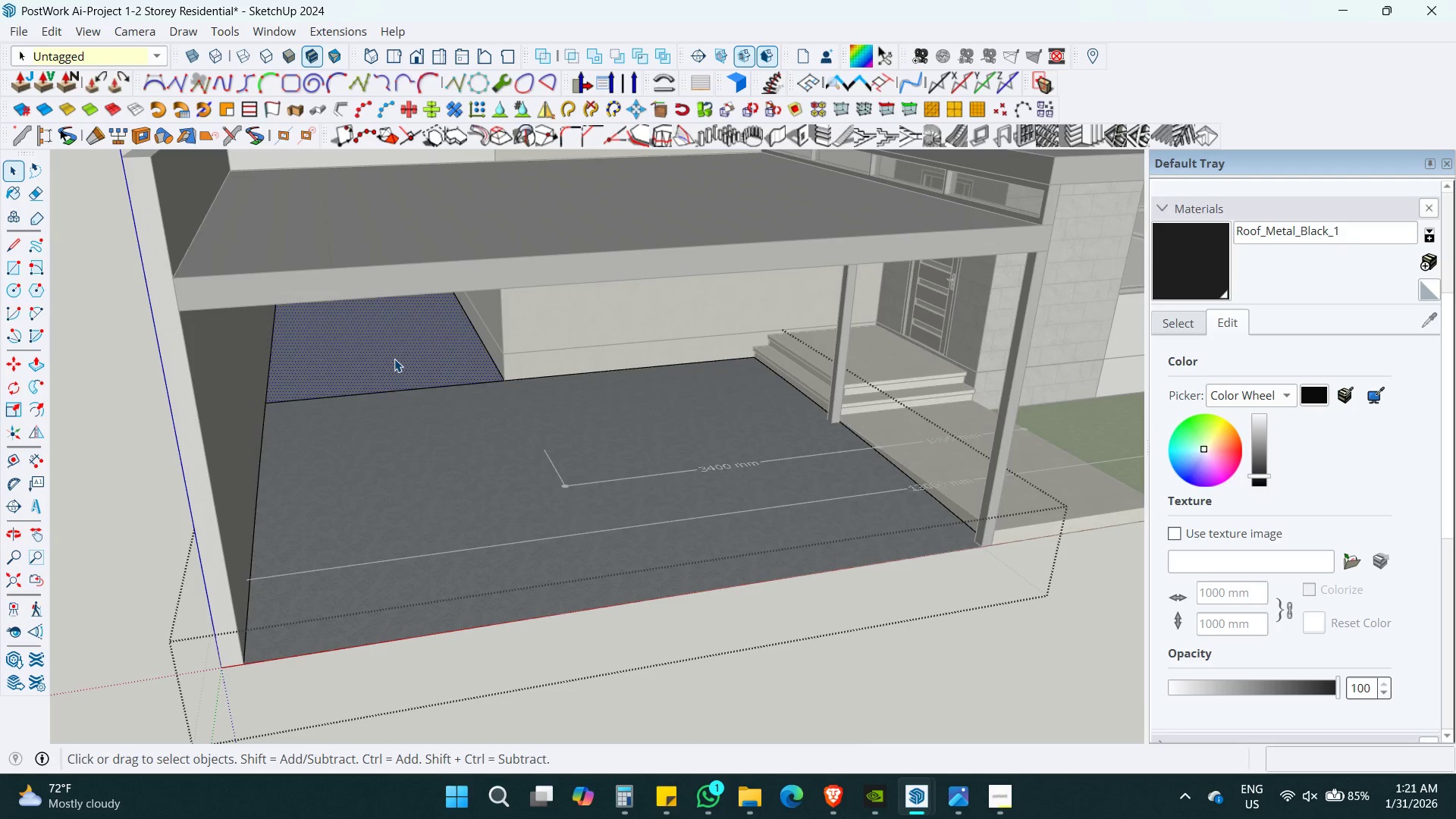 
key(Alt+AltLeft)
 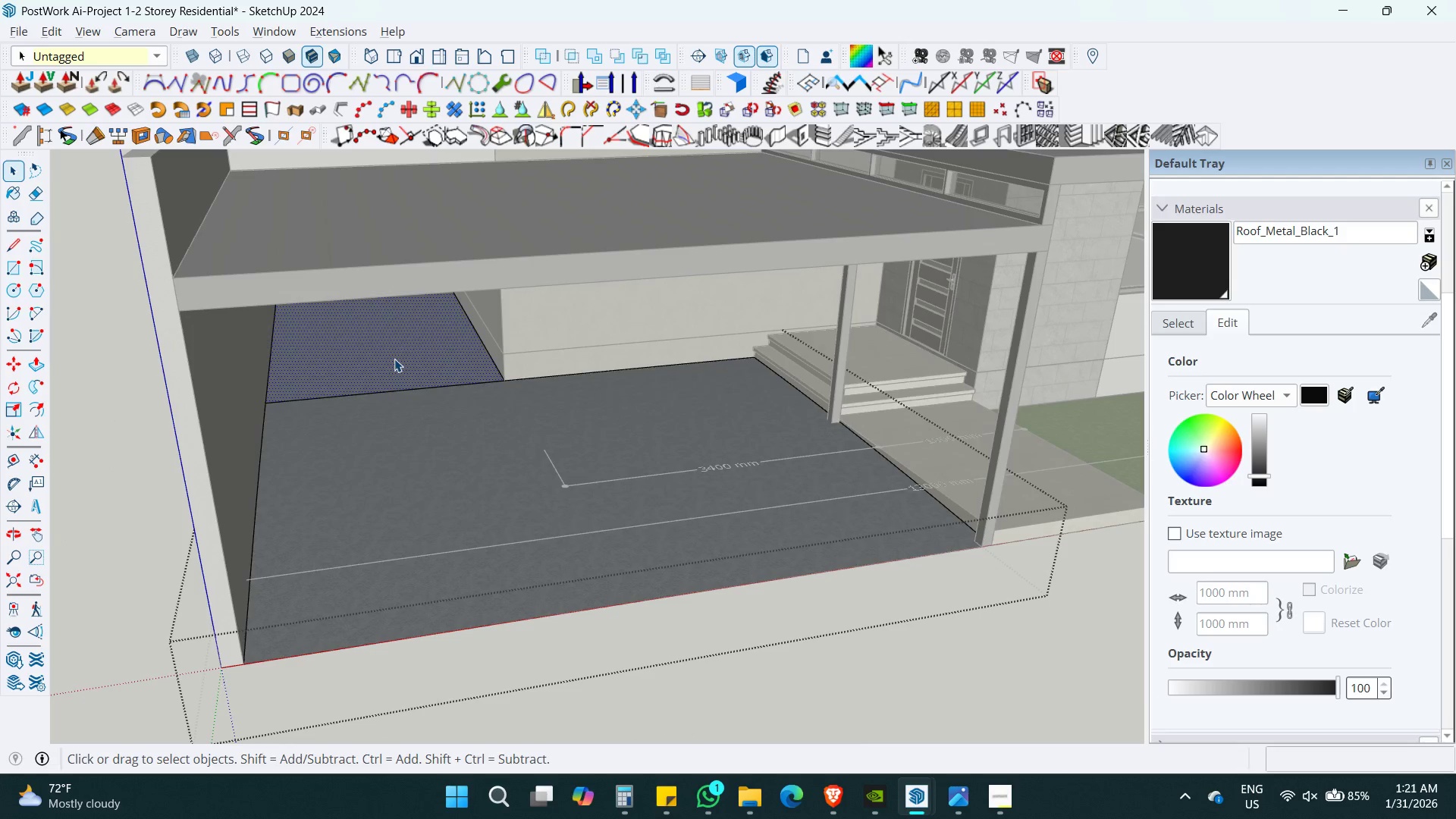 
key(Alt+Z)
 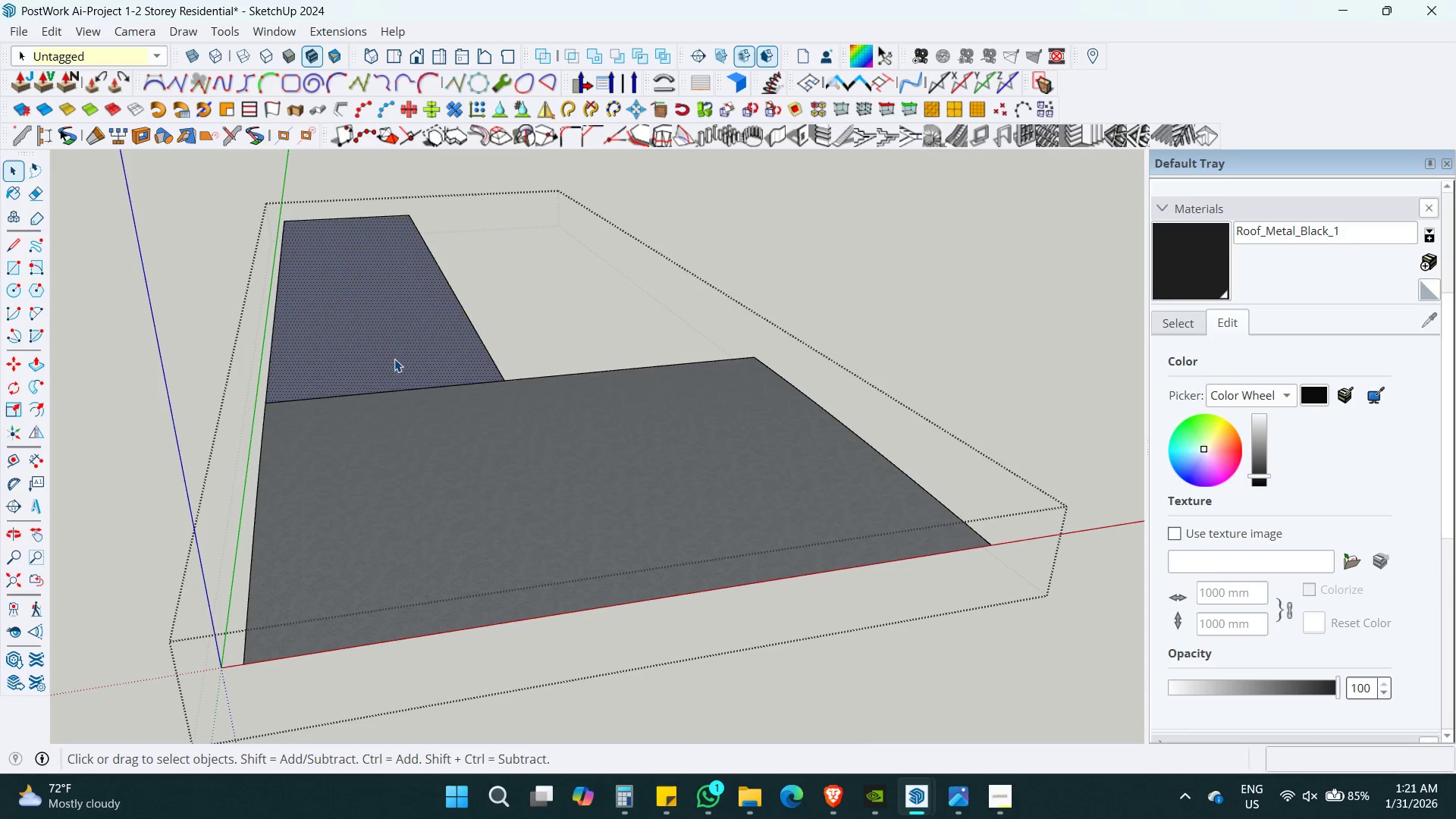 
hold_key(key=ControlLeft, duration=0.33)
 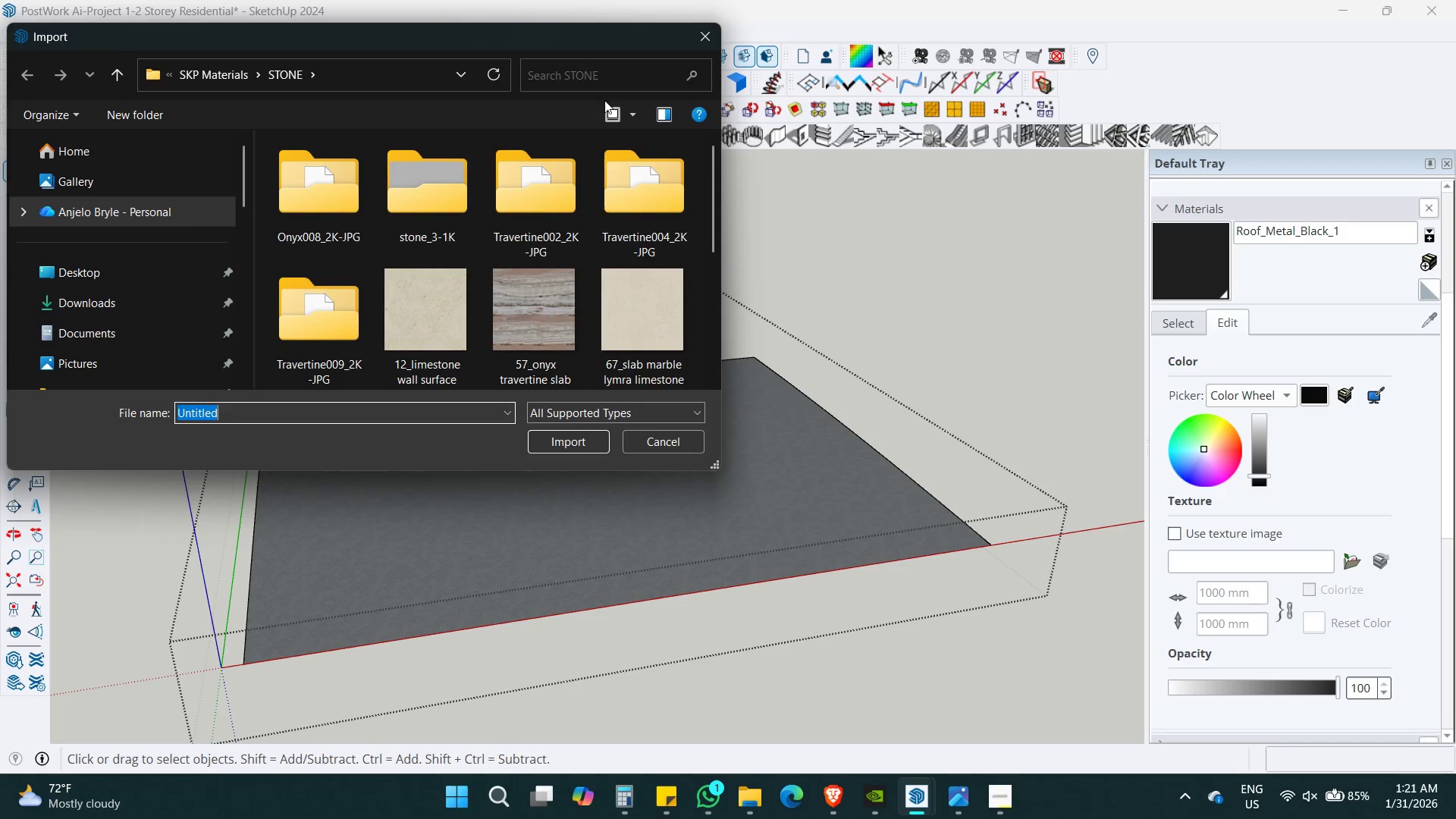 
key(Space)
 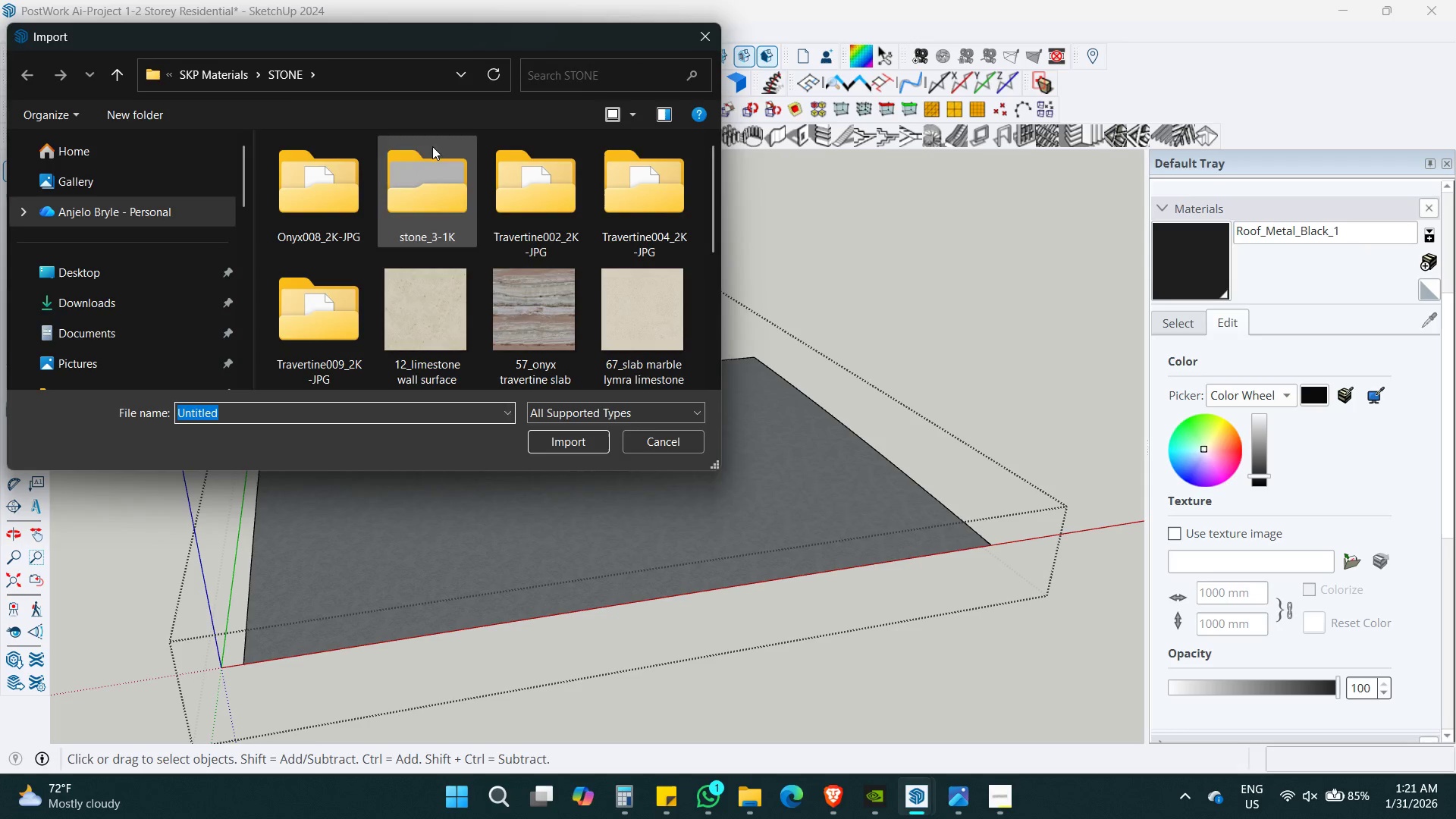 
left_click([221, 80])
 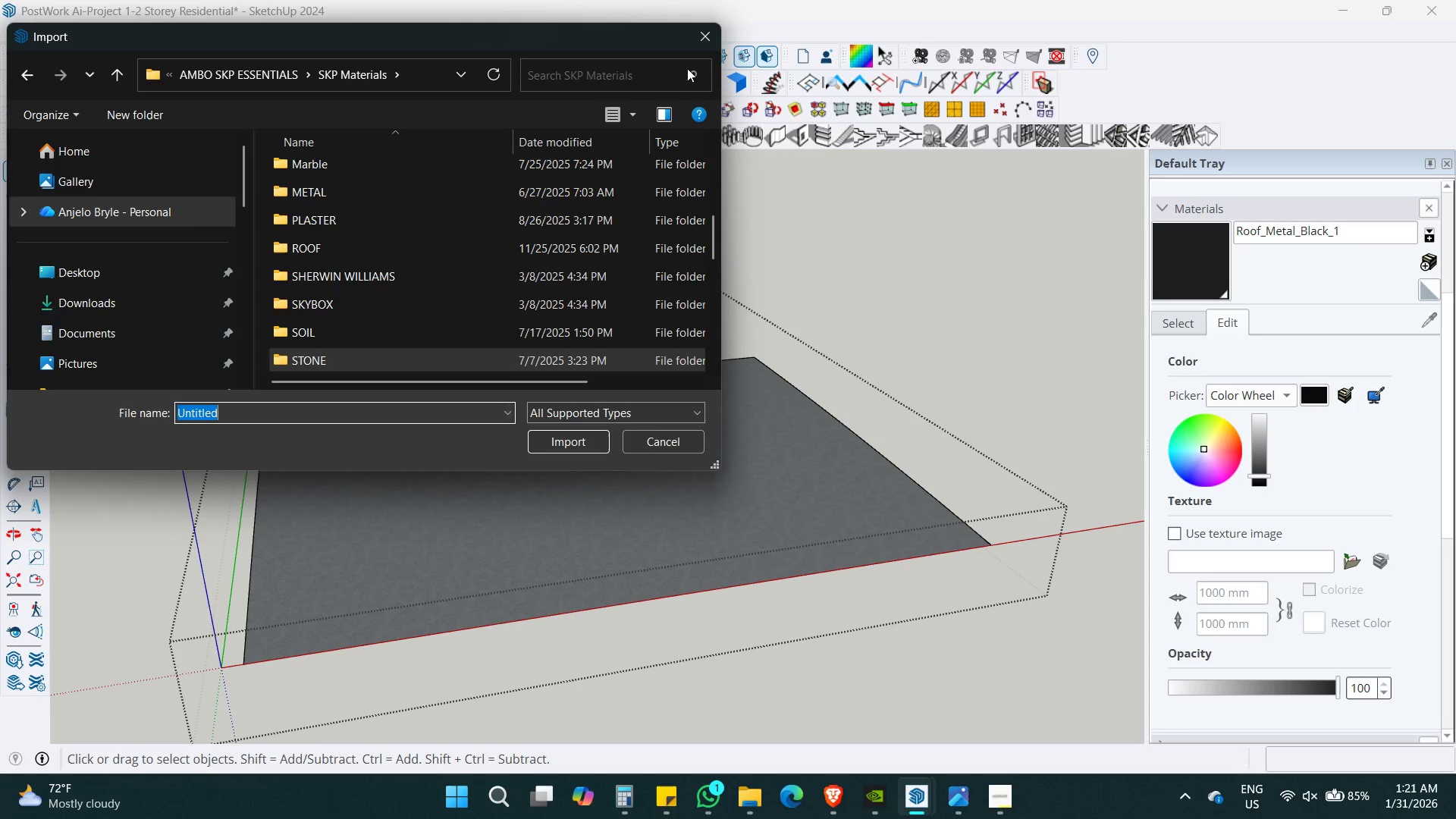 
left_click([559, 84])
 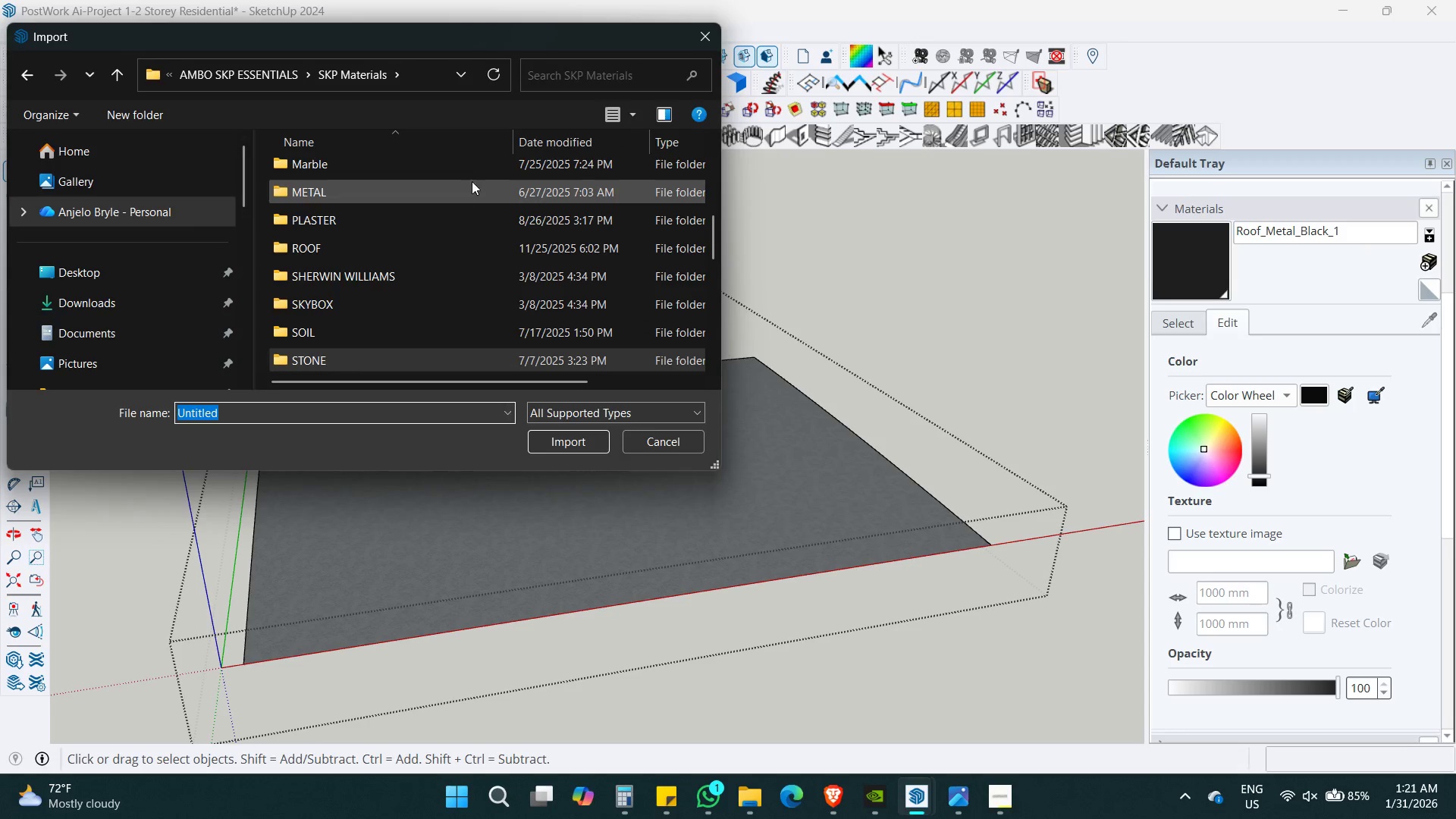 
left_click([633, 81])
 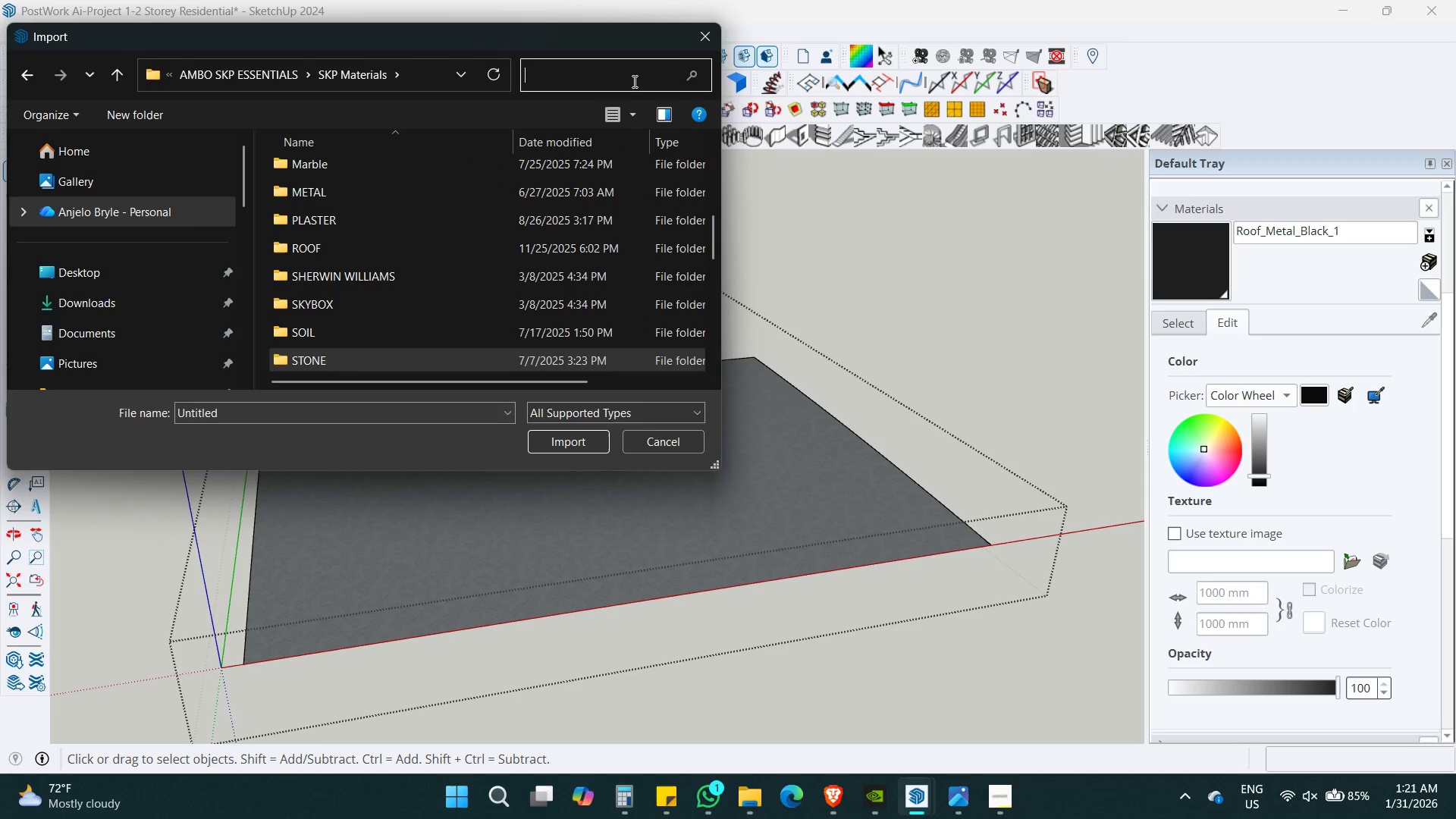 
type(paver)
 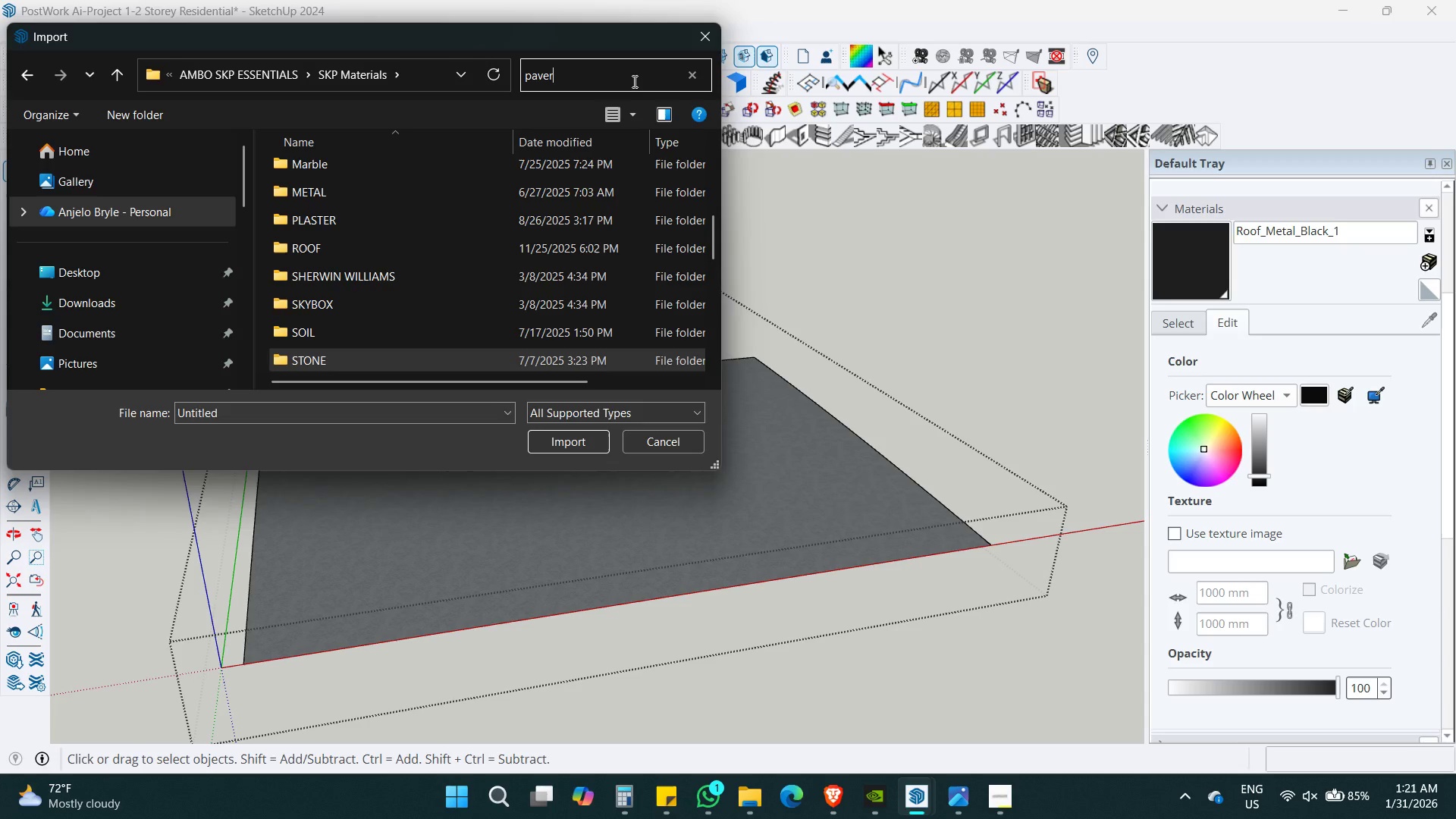 
key(Enter)
 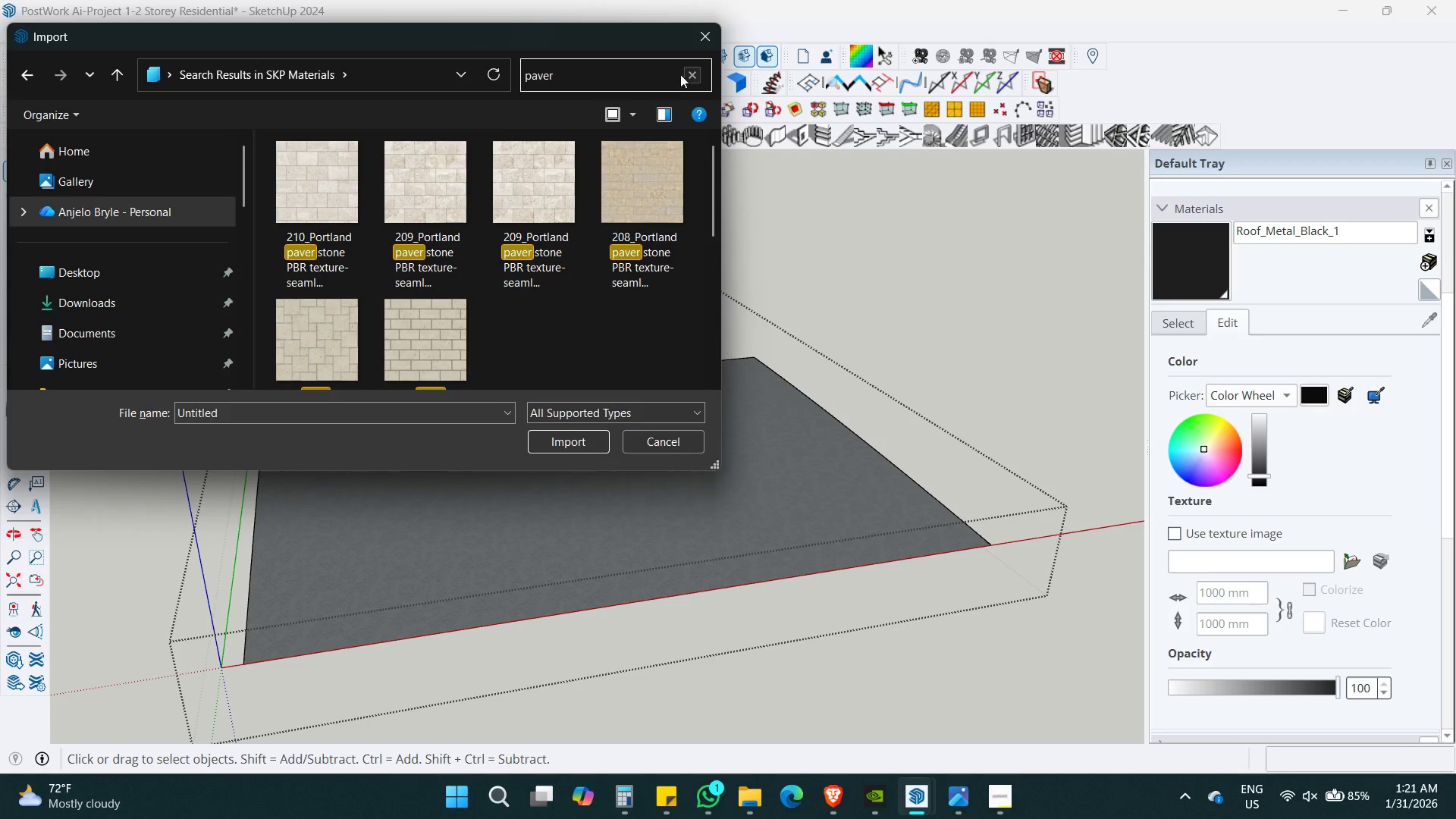 
left_click([710, 34])
 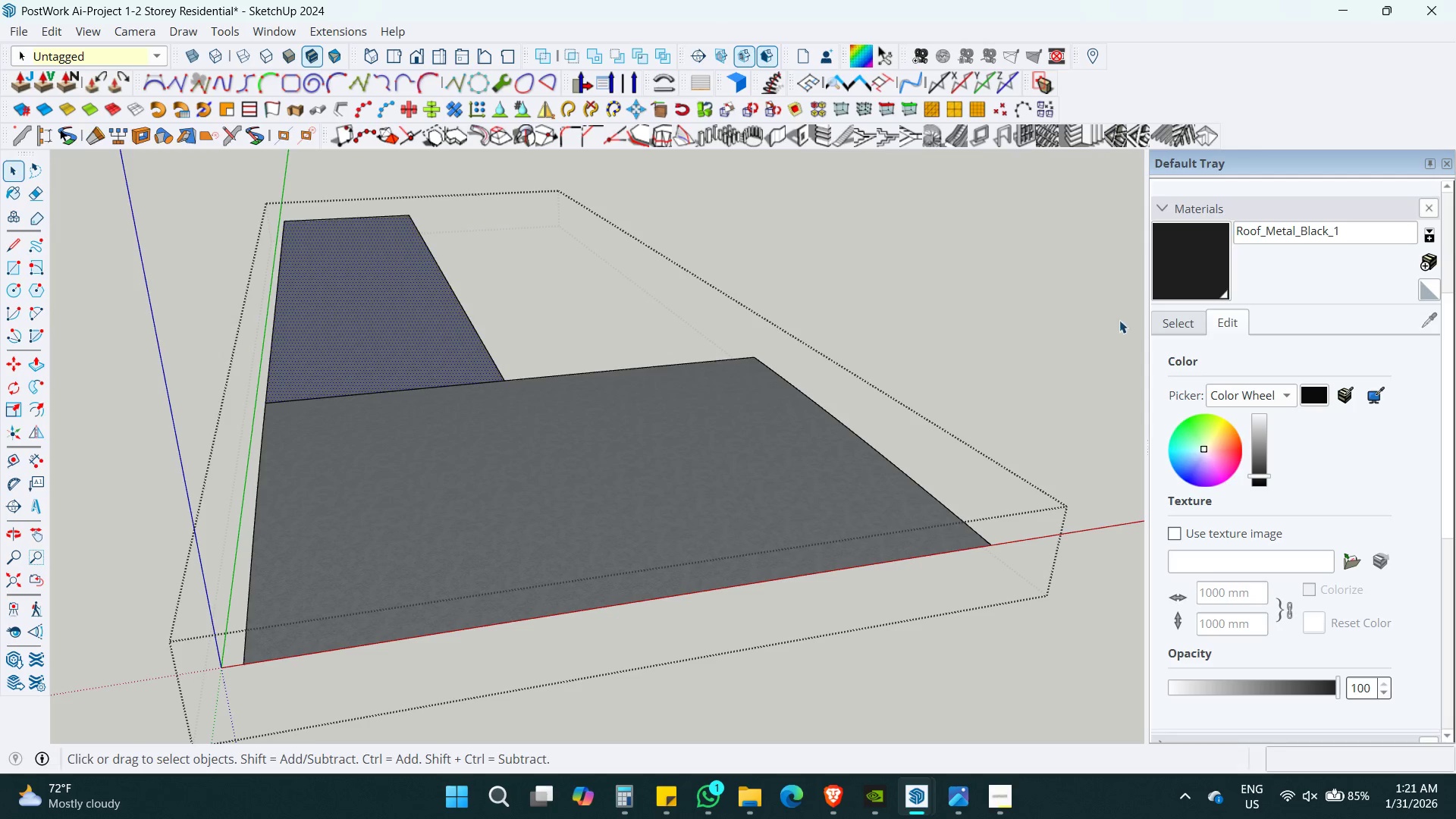 
left_click([1174, 317])
 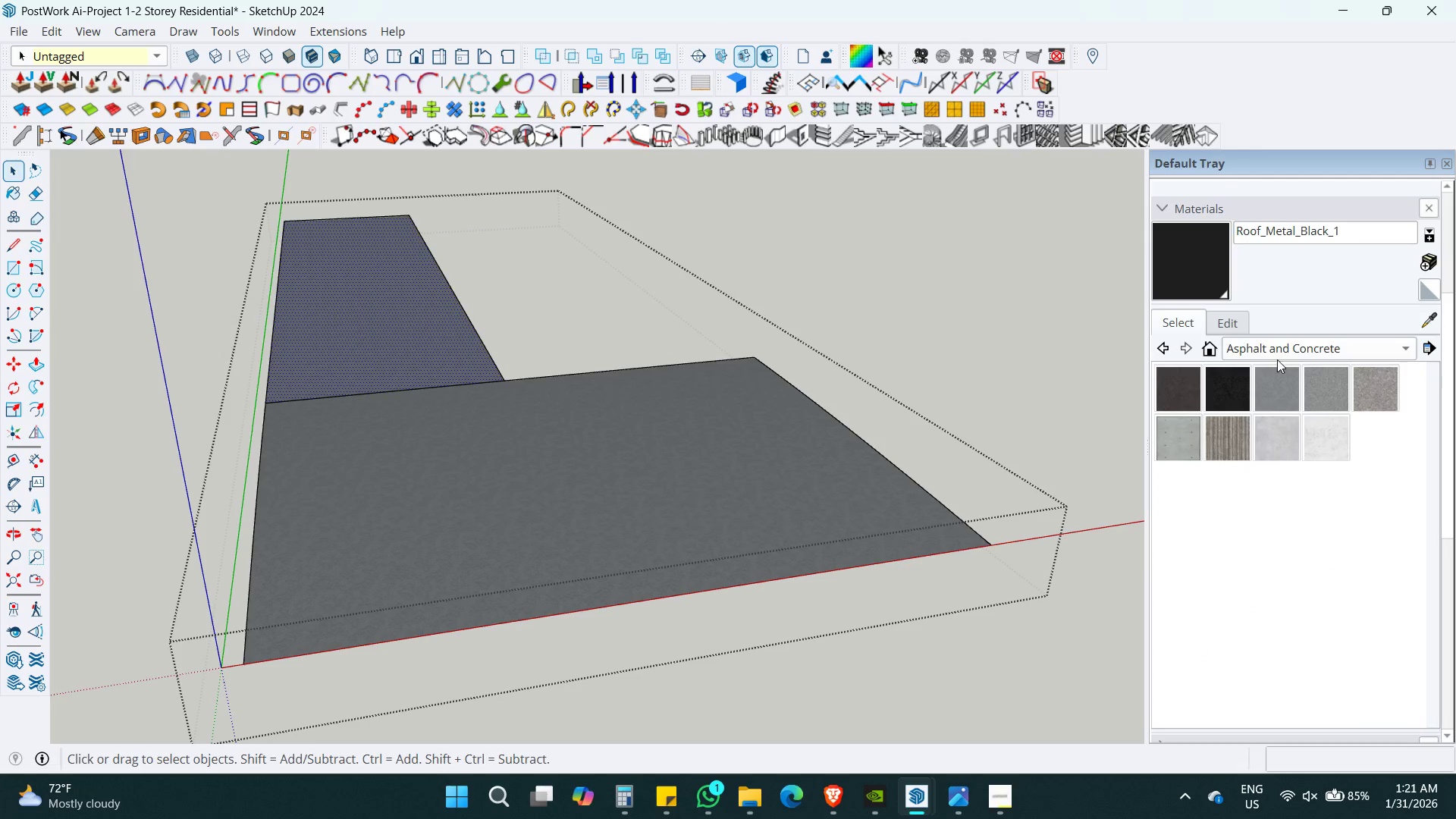 
double_click([1282, 345])
 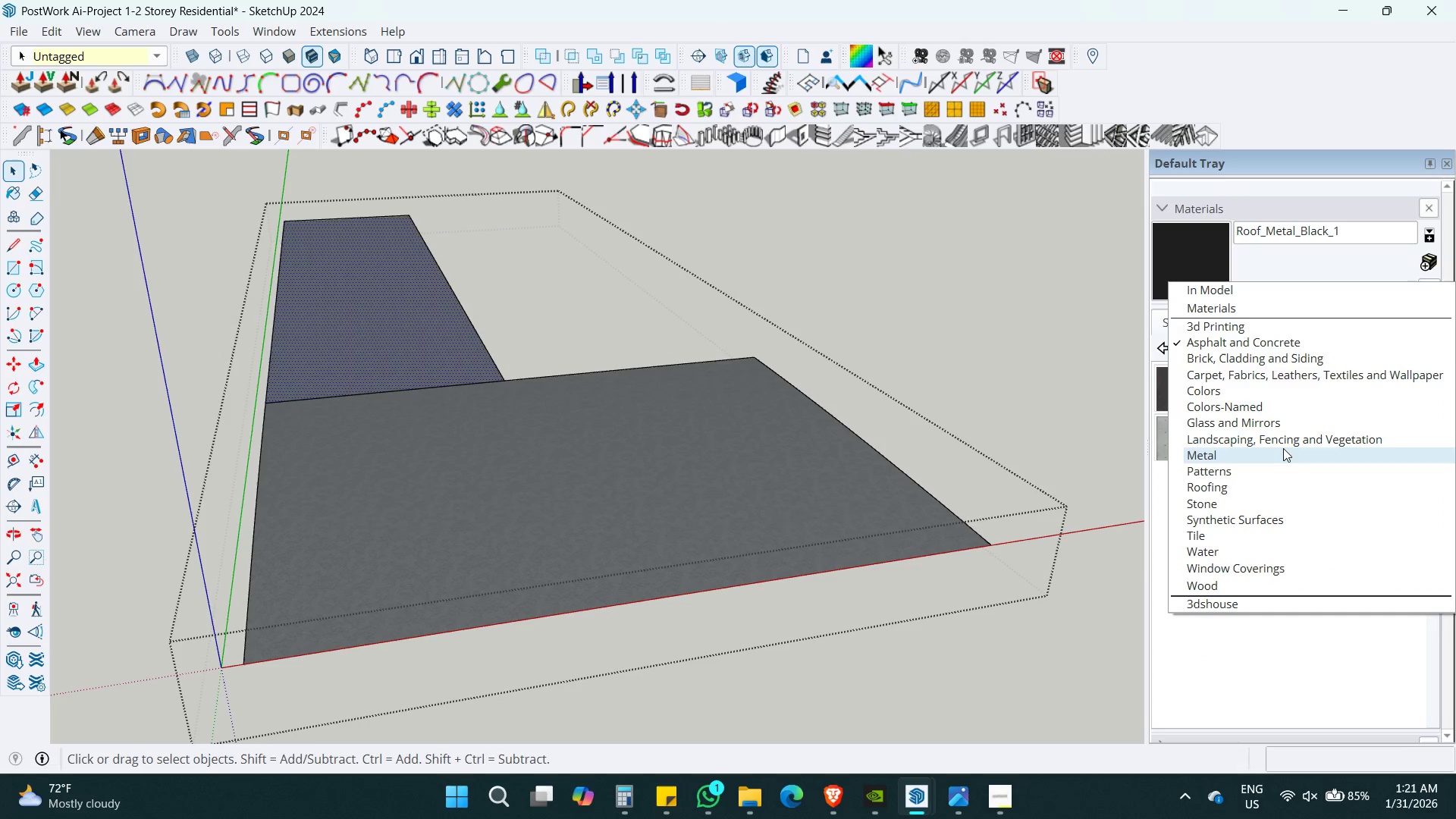 
wait(5.42)
 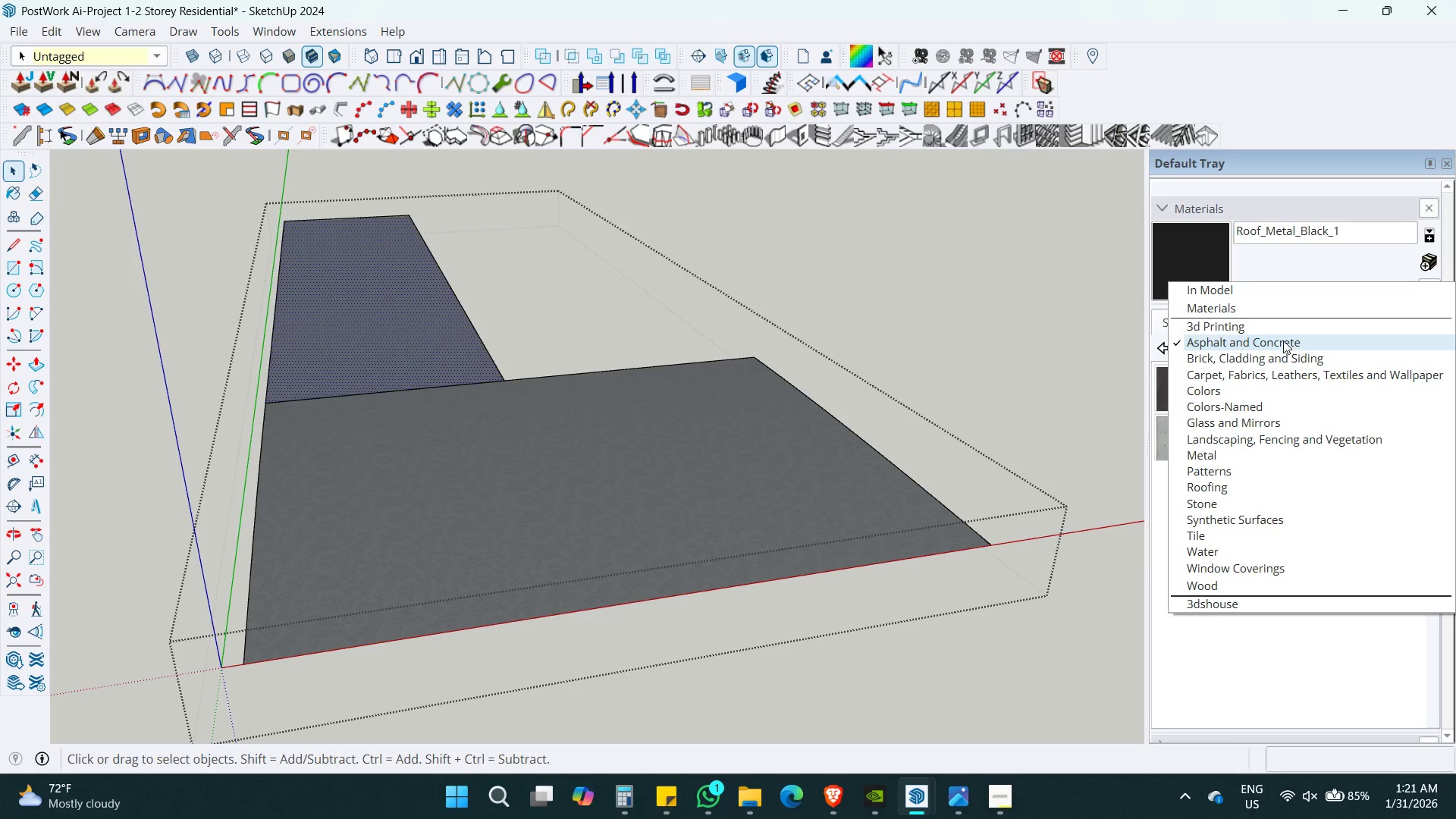 
left_click([1249, 500])
 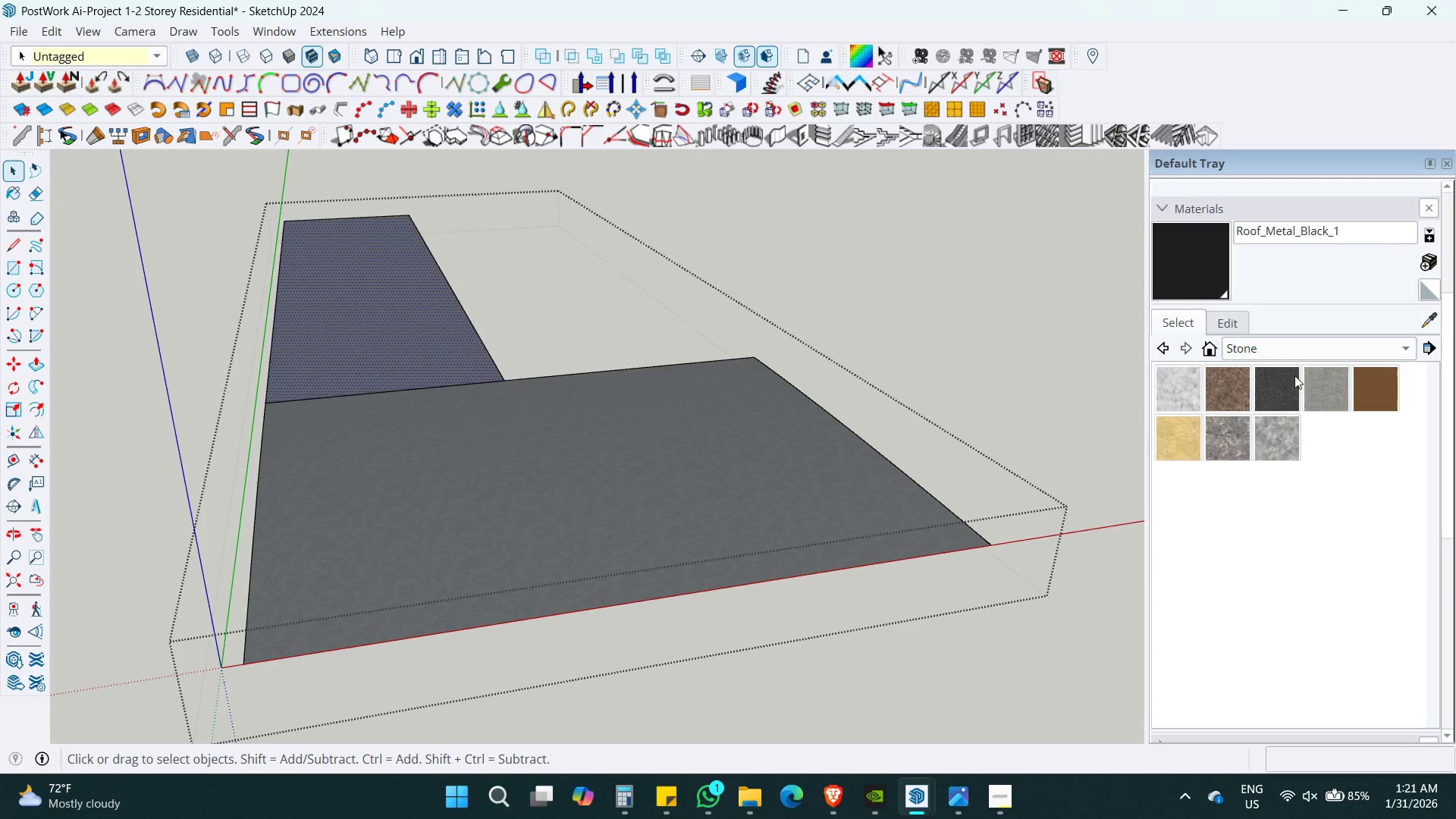 
left_click([1294, 353])
 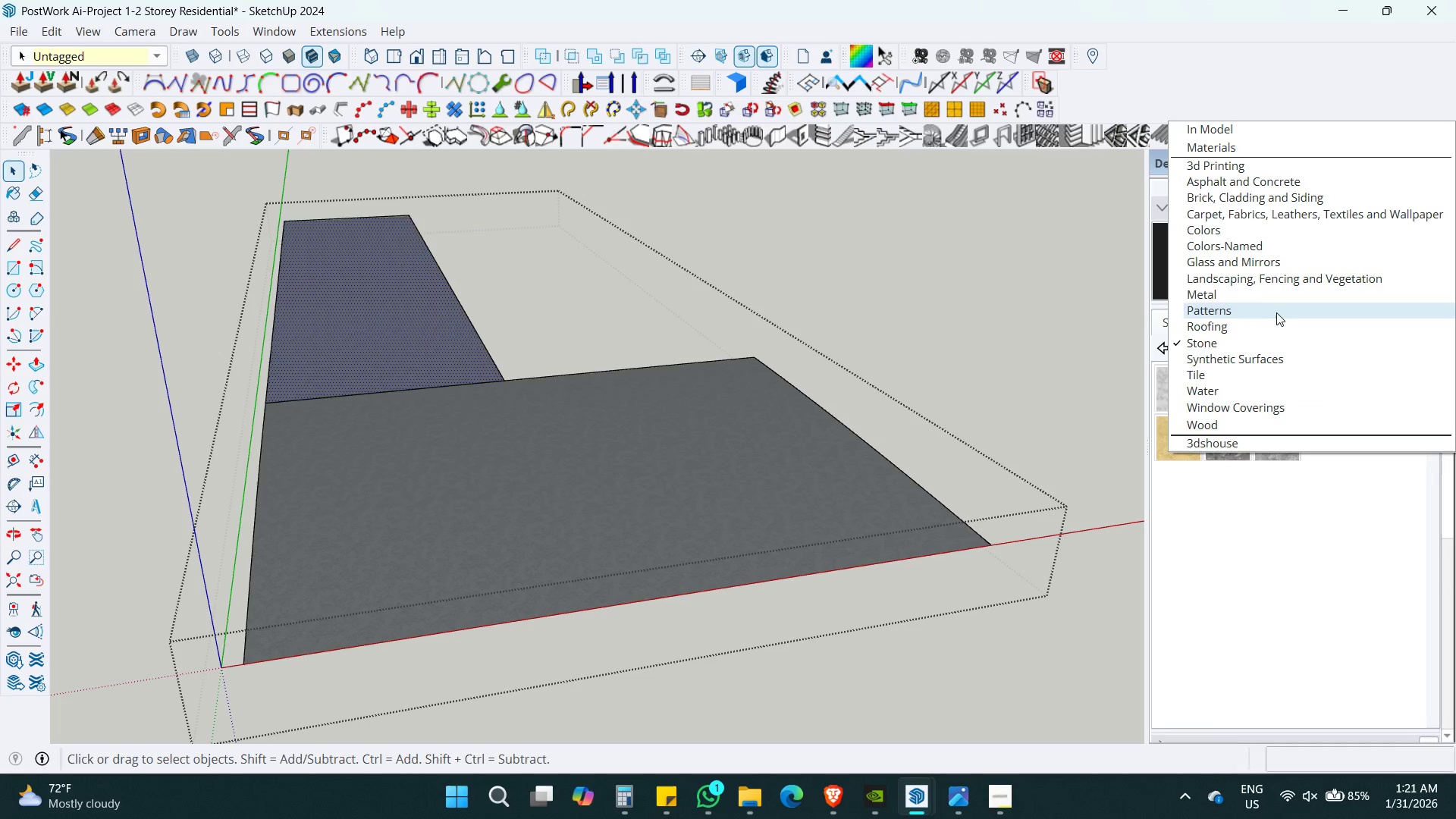 
left_click([1276, 312])
 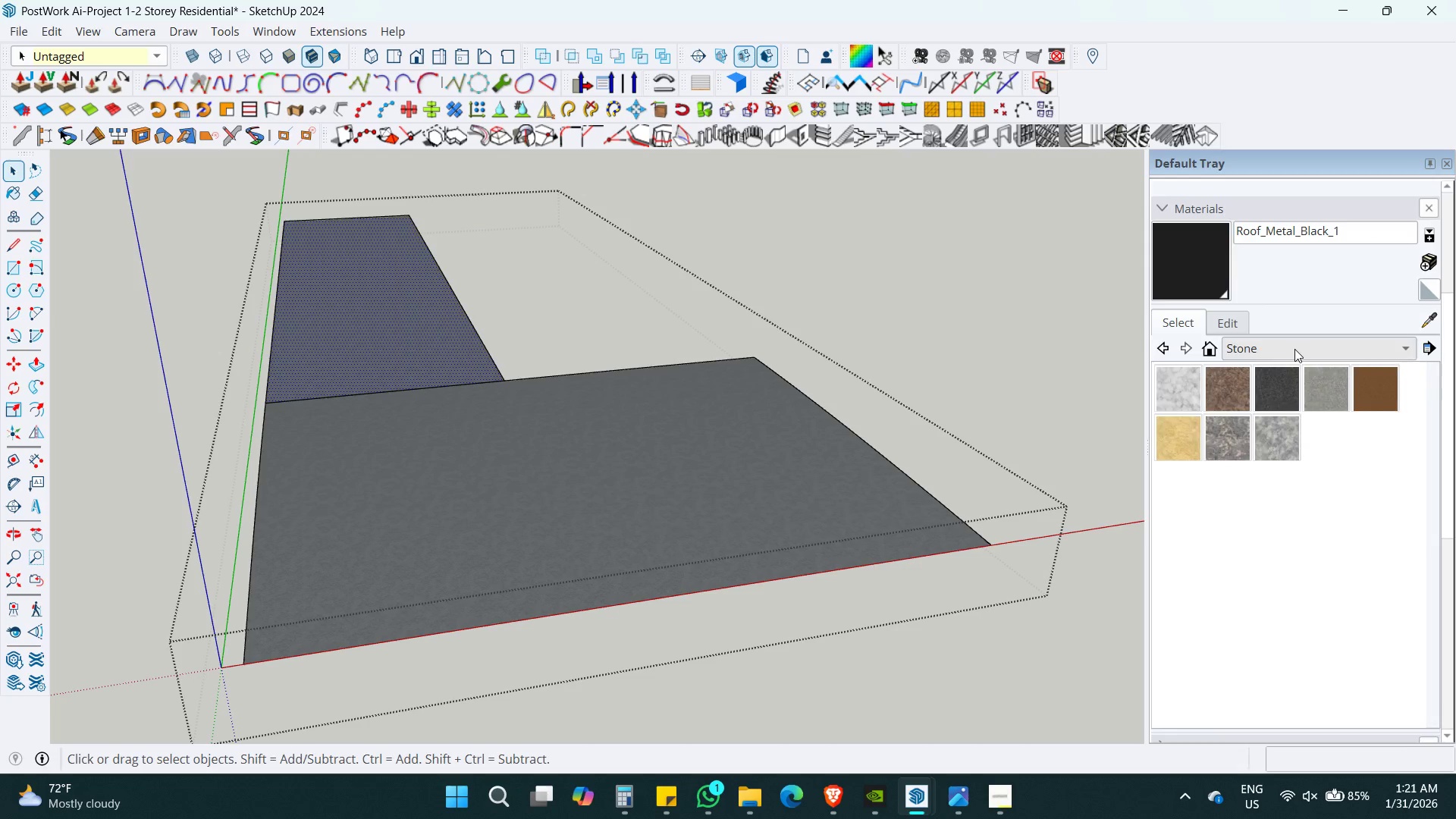 
left_click([1294, 349])
 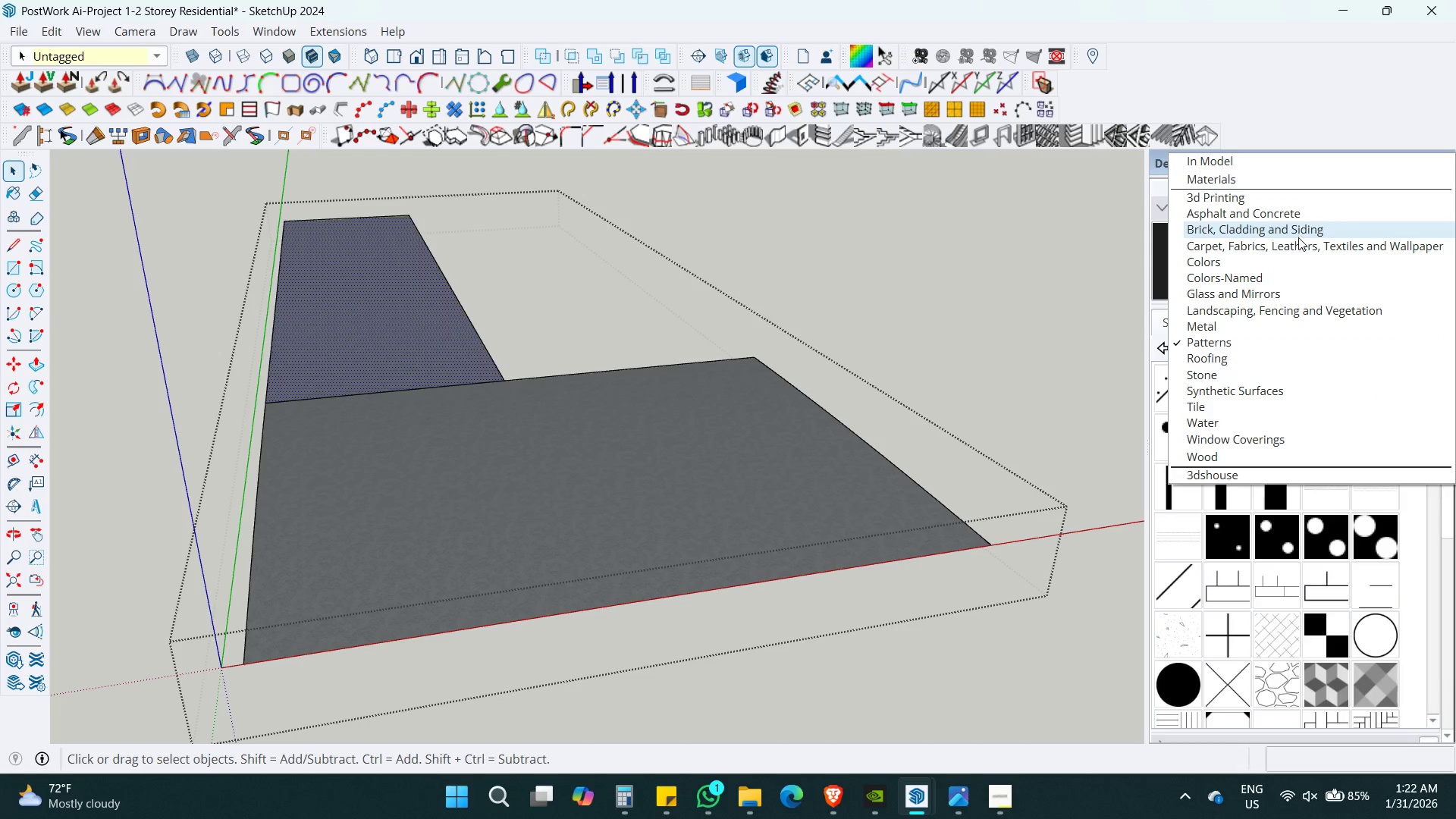 
wait(5.34)
 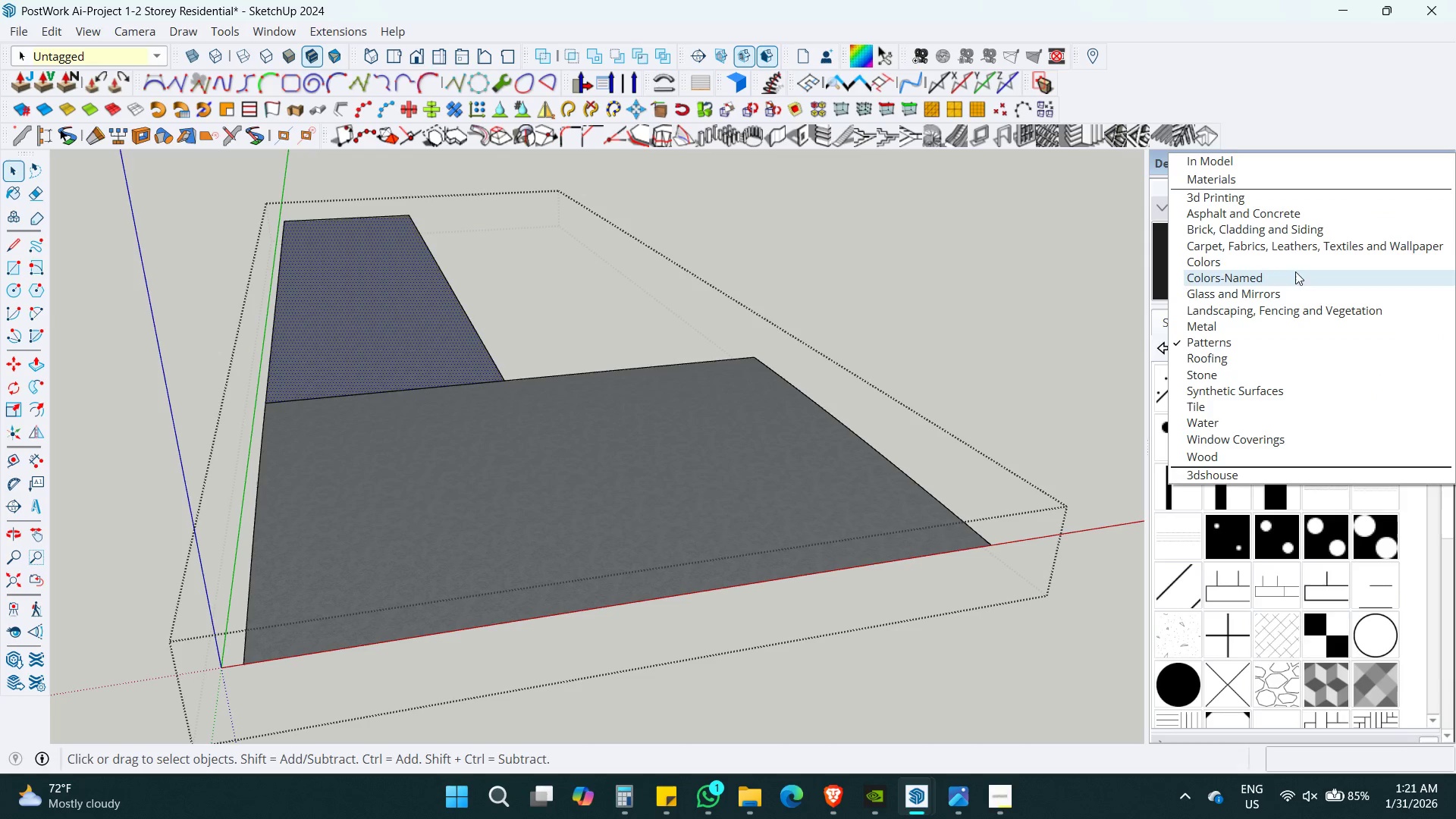 
left_click([1286, 310])
 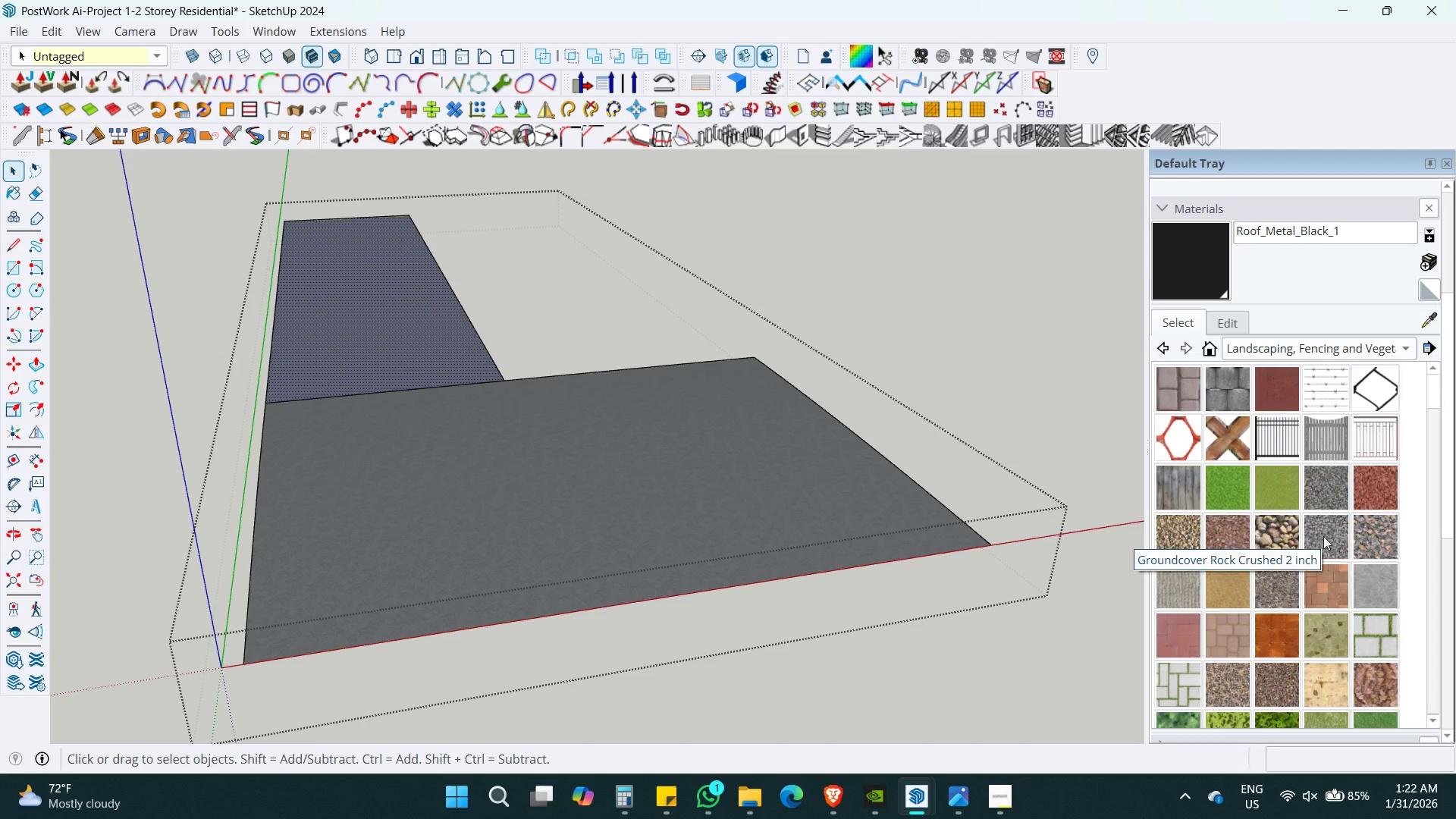 
scroll: coordinate [1324, 644], scroll_direction: down, amount: 4.0
 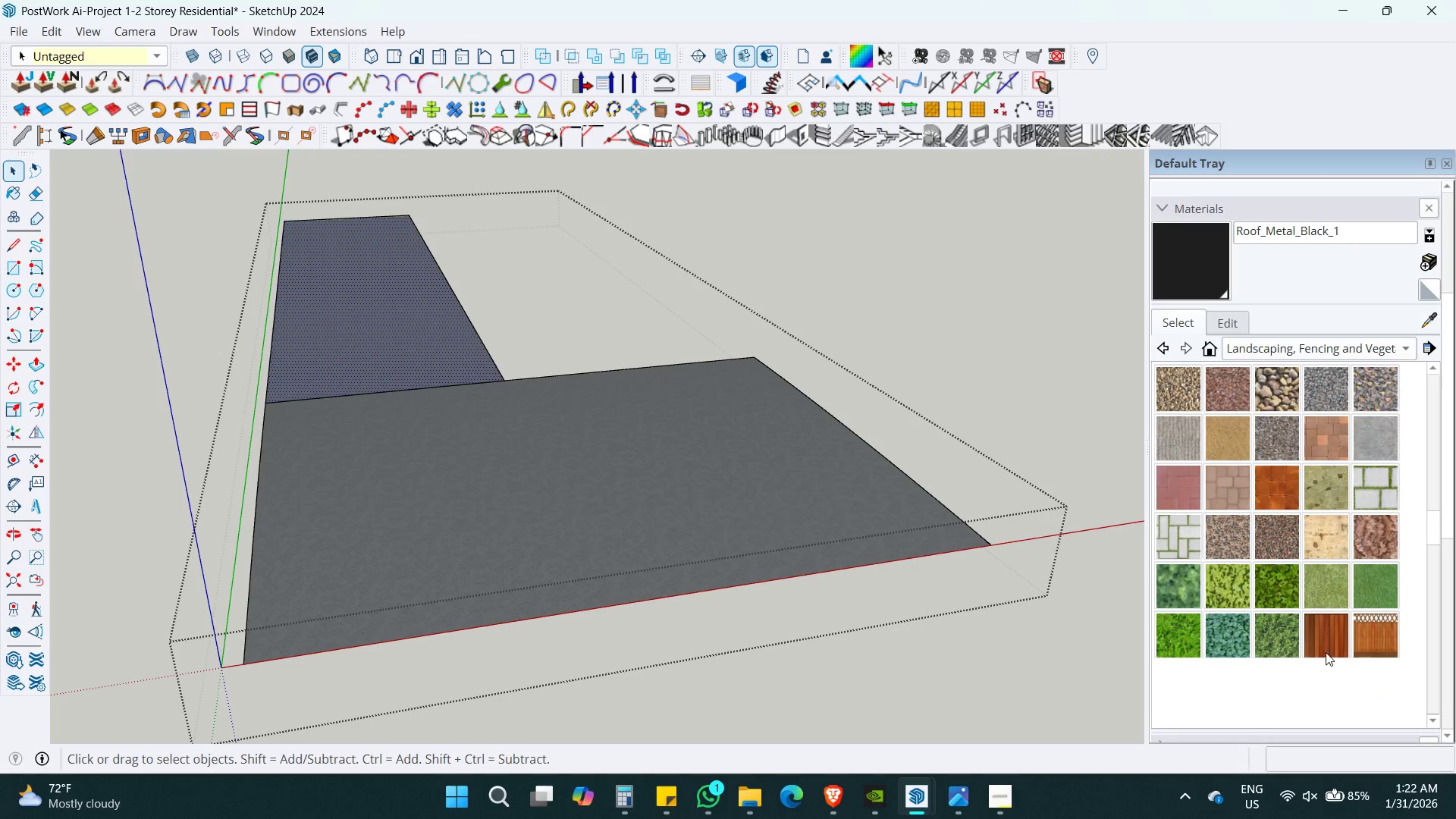 
scroll: coordinate [1330, 676], scroll_direction: up, amount: 3.0
 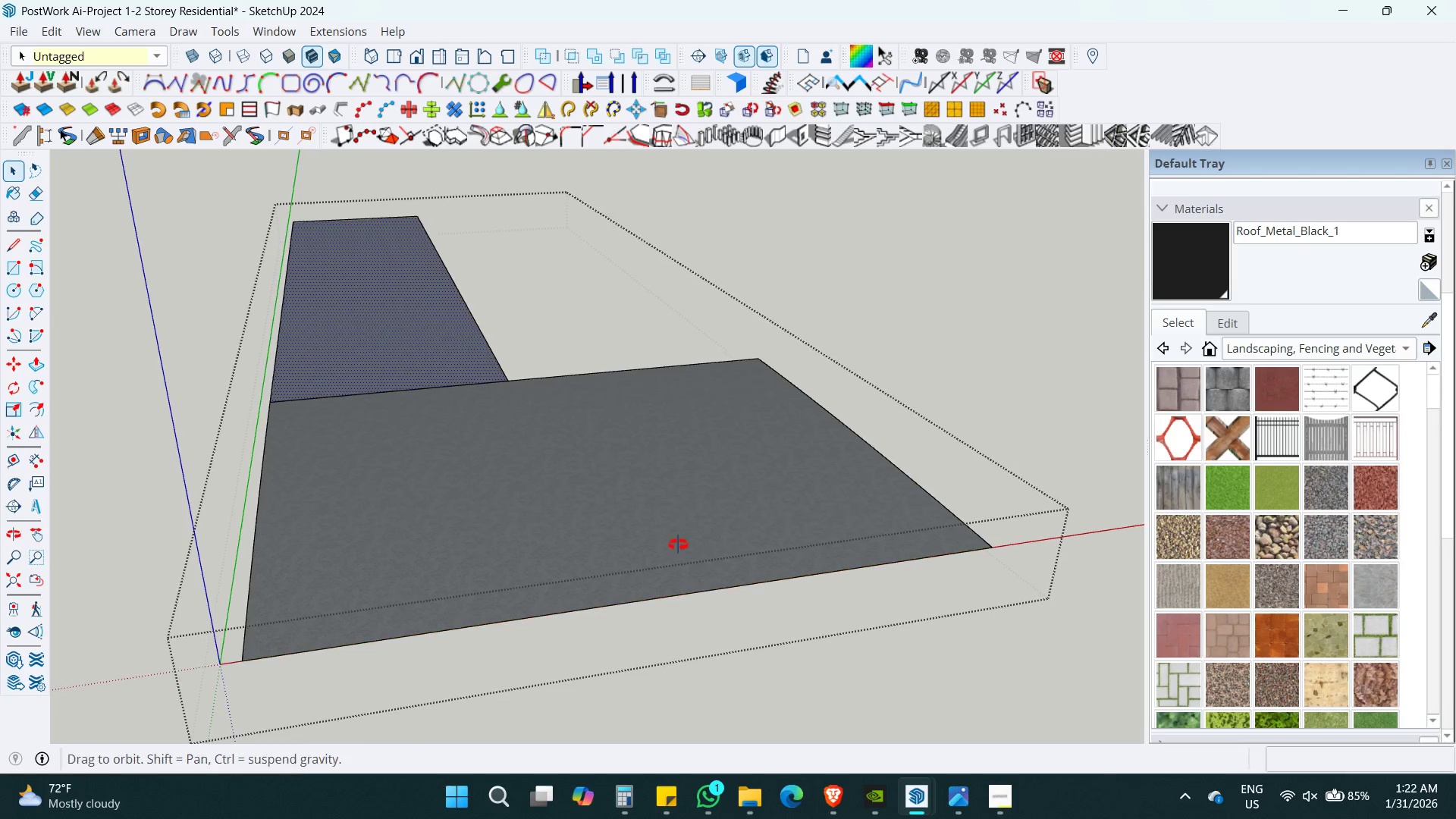 
key(Space)
 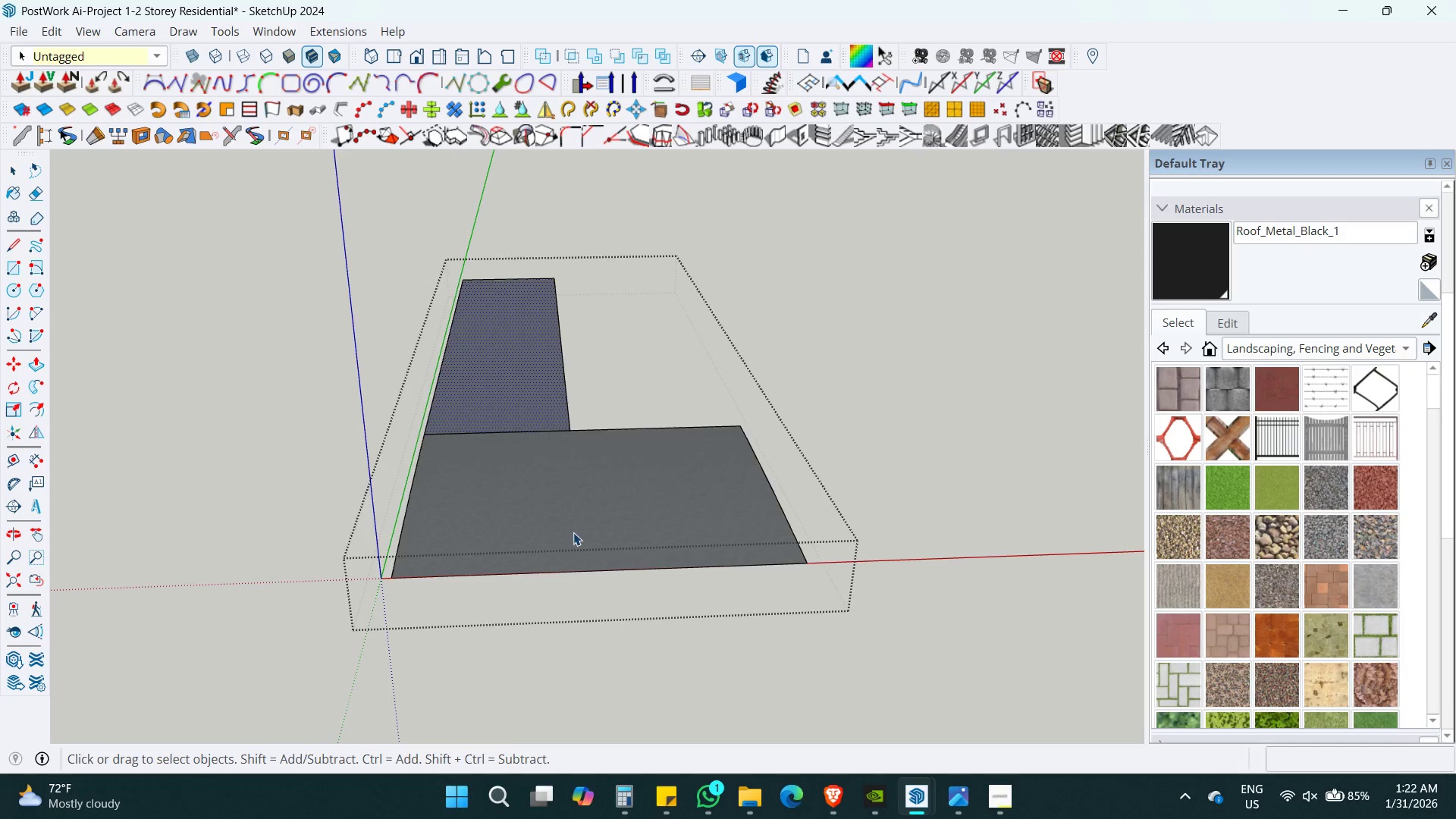 
key(Escape)
 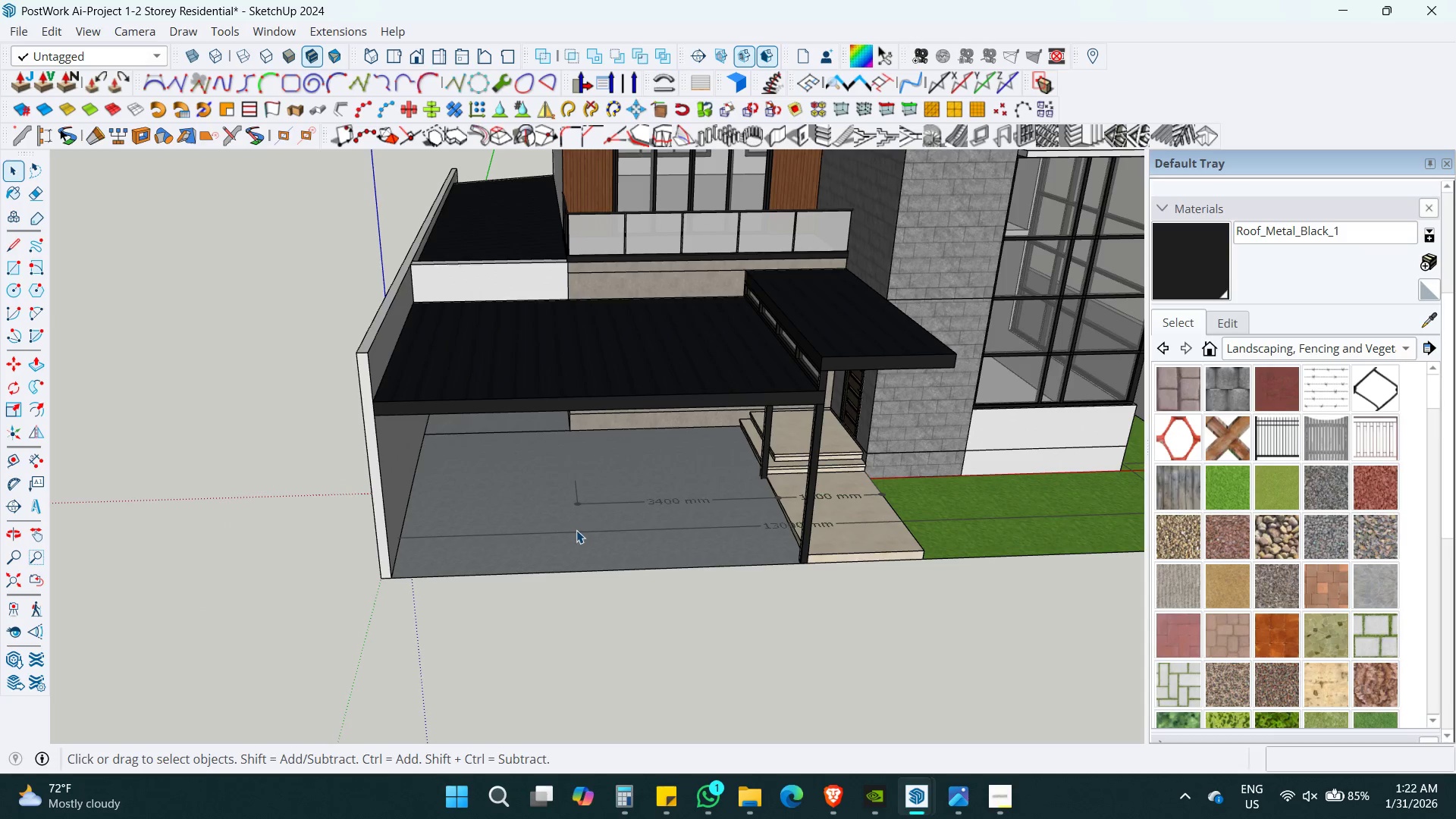 
key(Escape)
 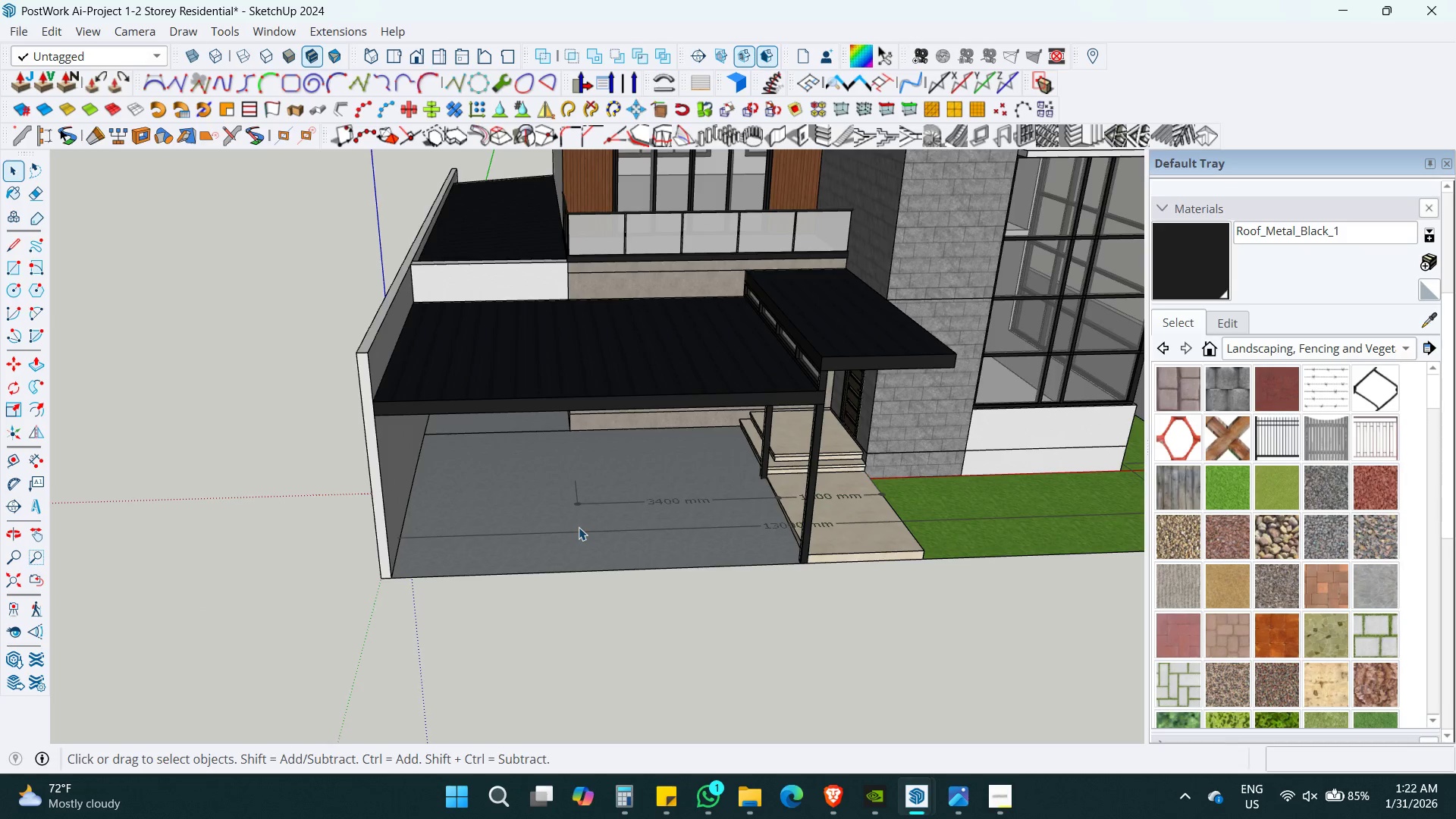 
scroll: coordinate [573, 535], scroll_direction: down, amount: 6.0
 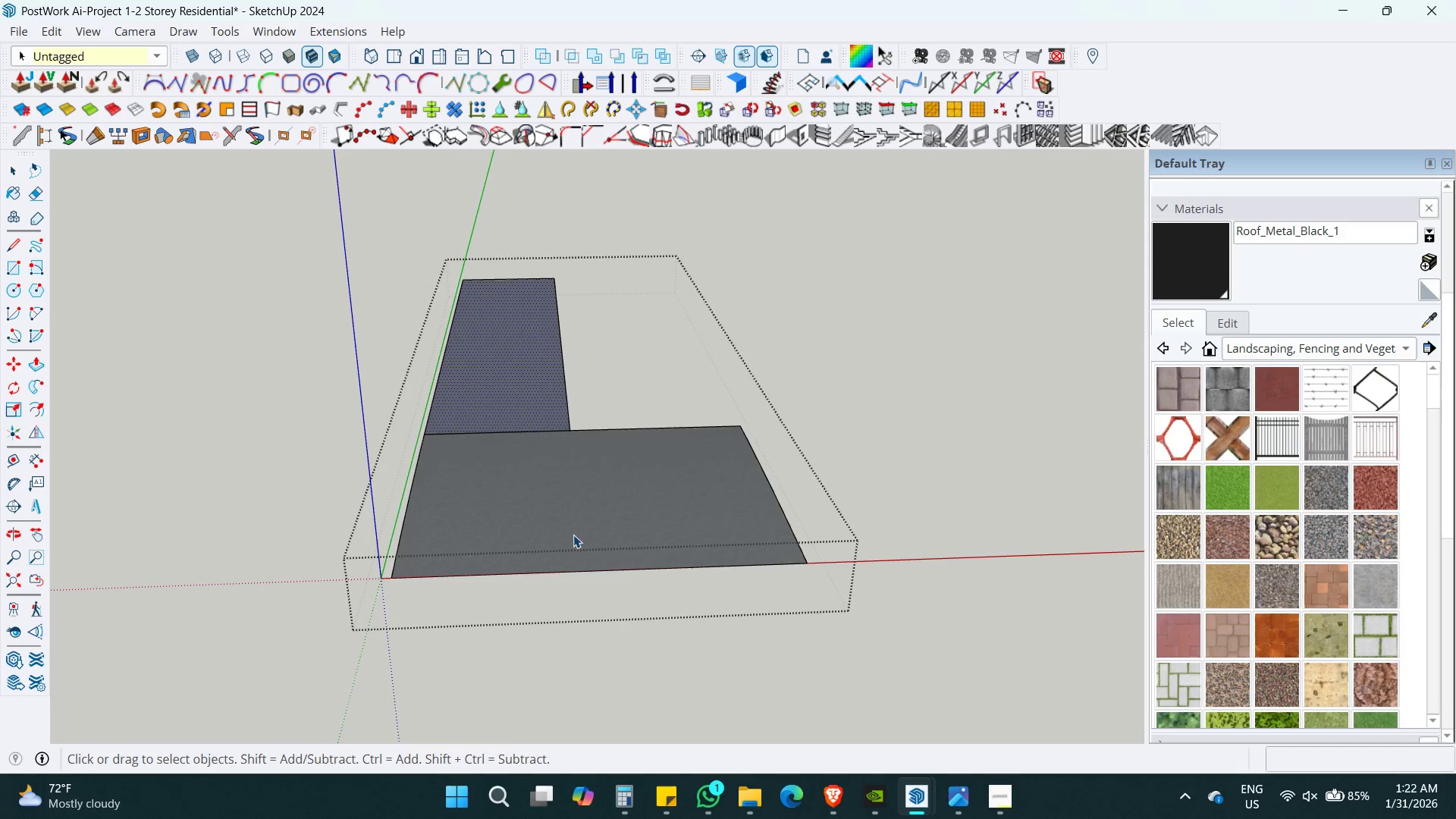 
key(Escape)
 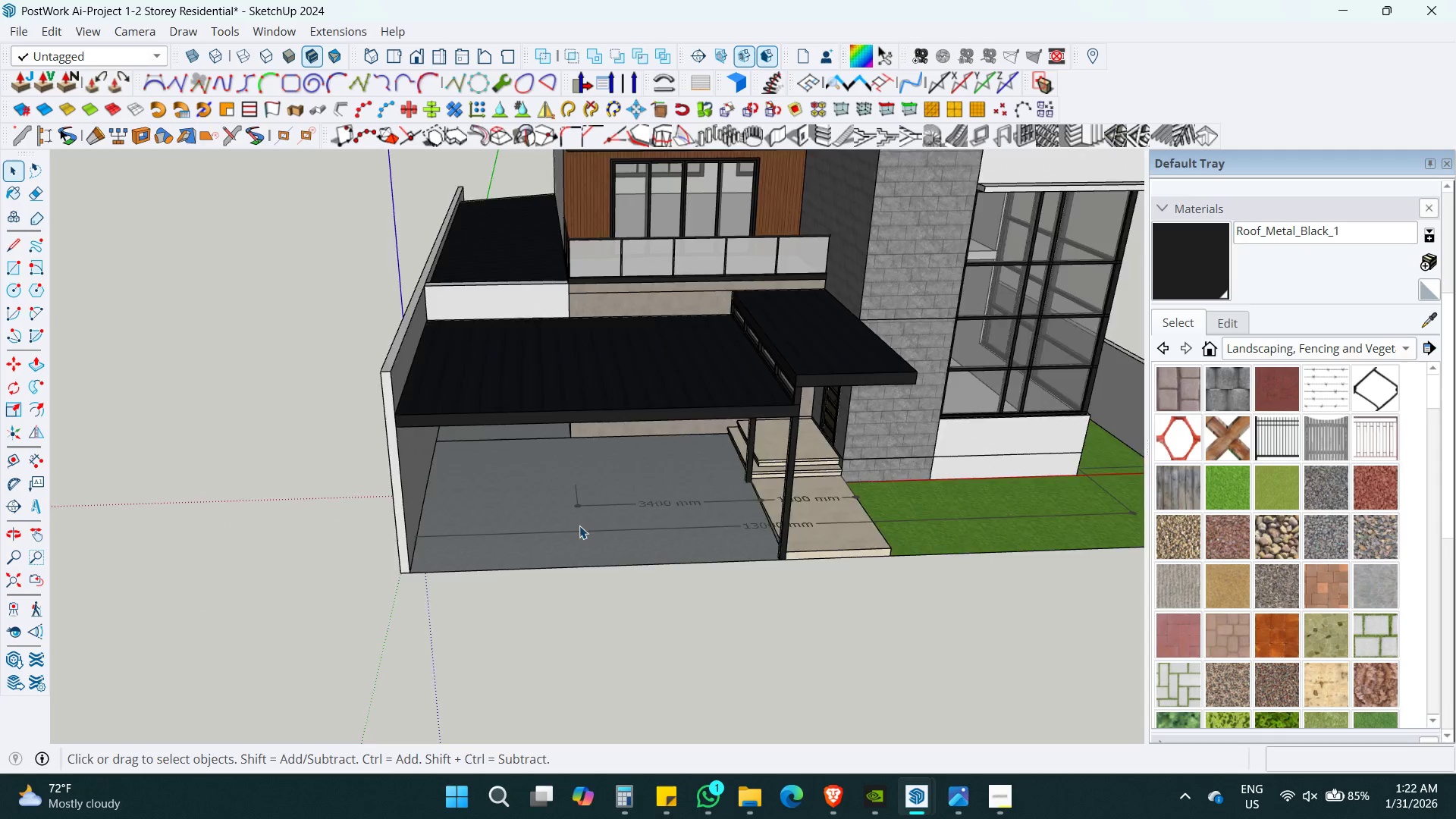 
key(Shift+ShiftLeft)
 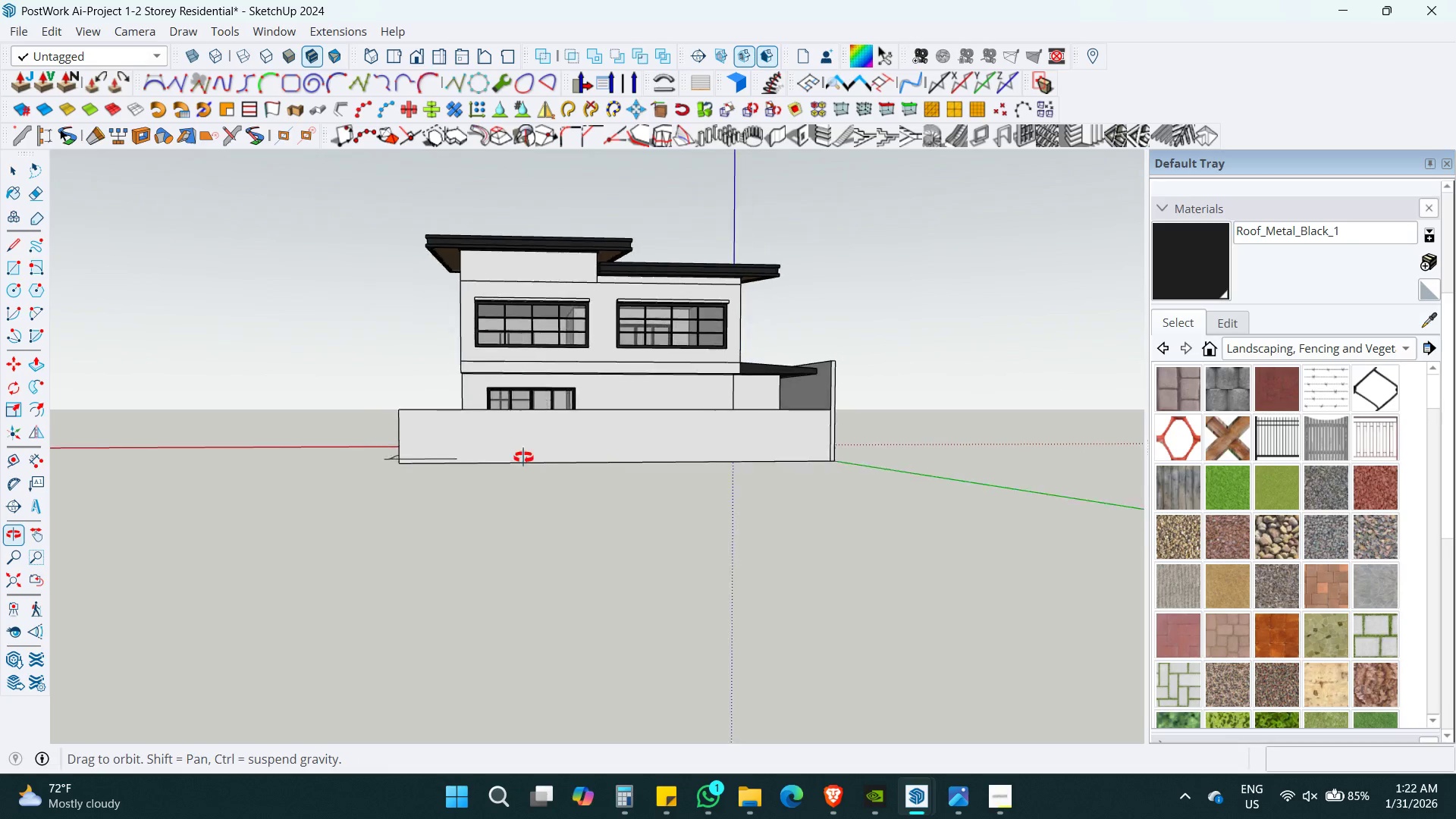 
scroll: coordinate [579, 526], scroll_direction: down, amount: 6.0
 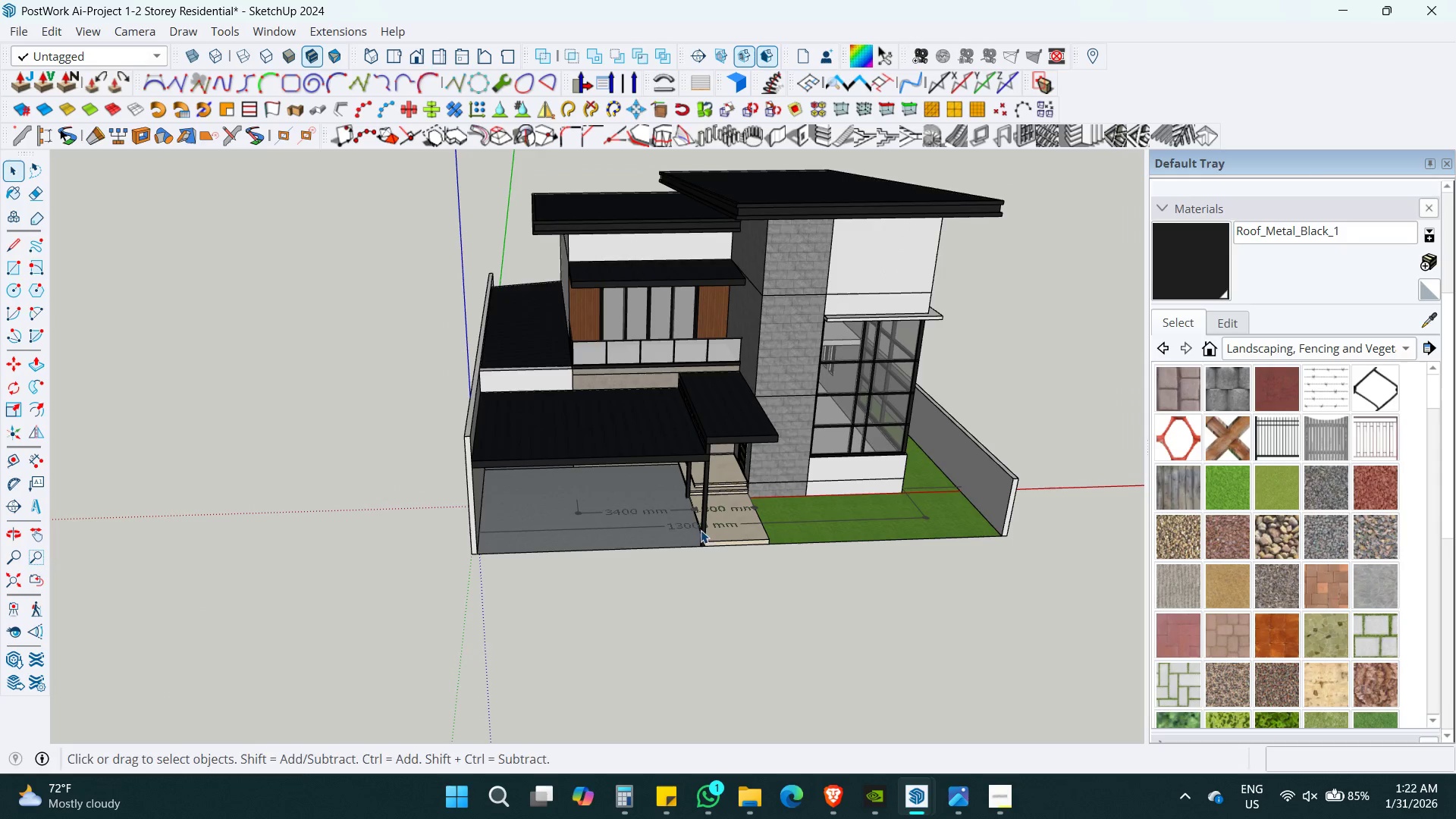 
key(Shift+ShiftLeft)
 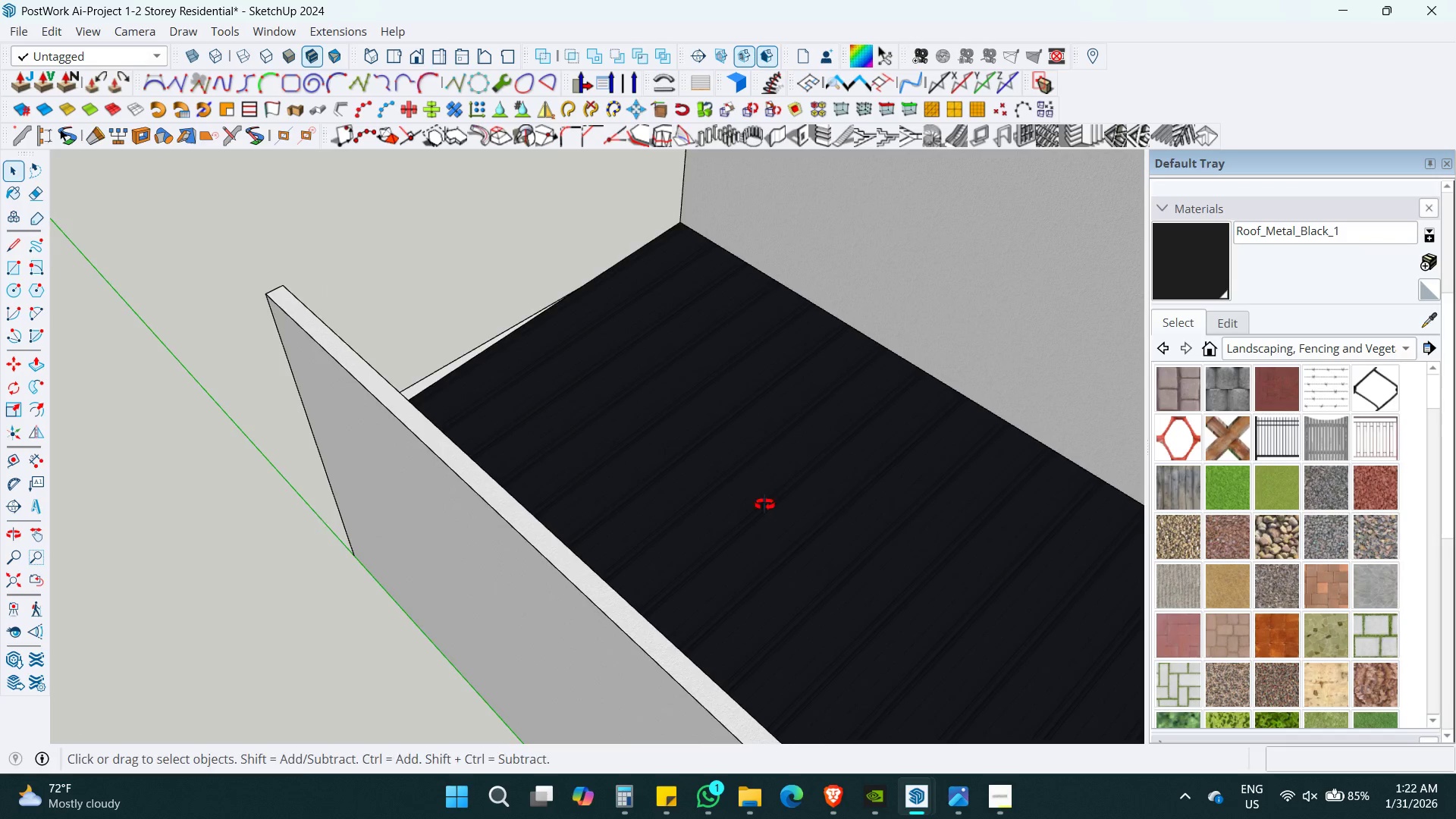 
scroll: coordinate [592, 468], scroll_direction: up, amount: 12.0
 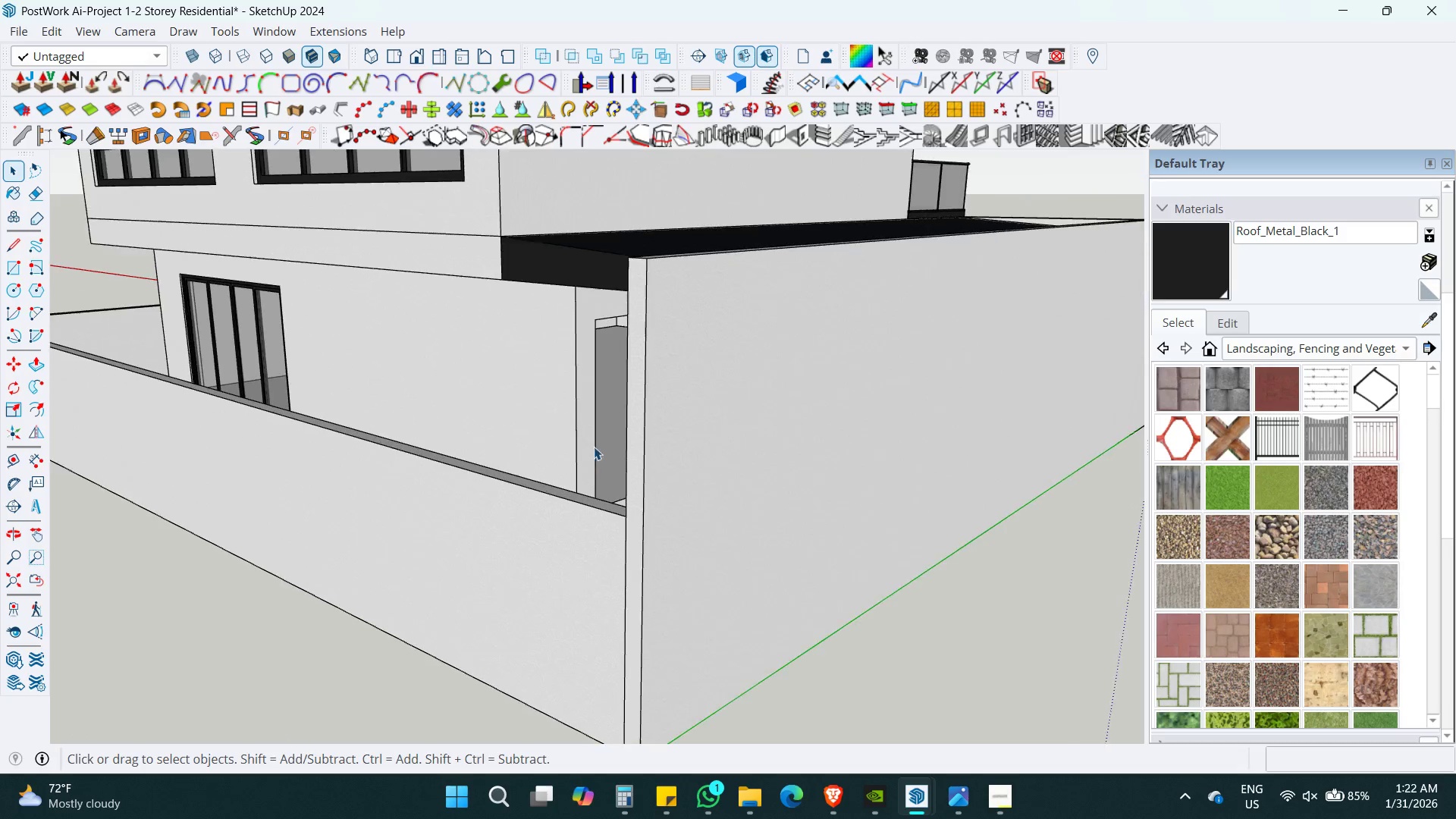 
key(Shift+ShiftLeft)
 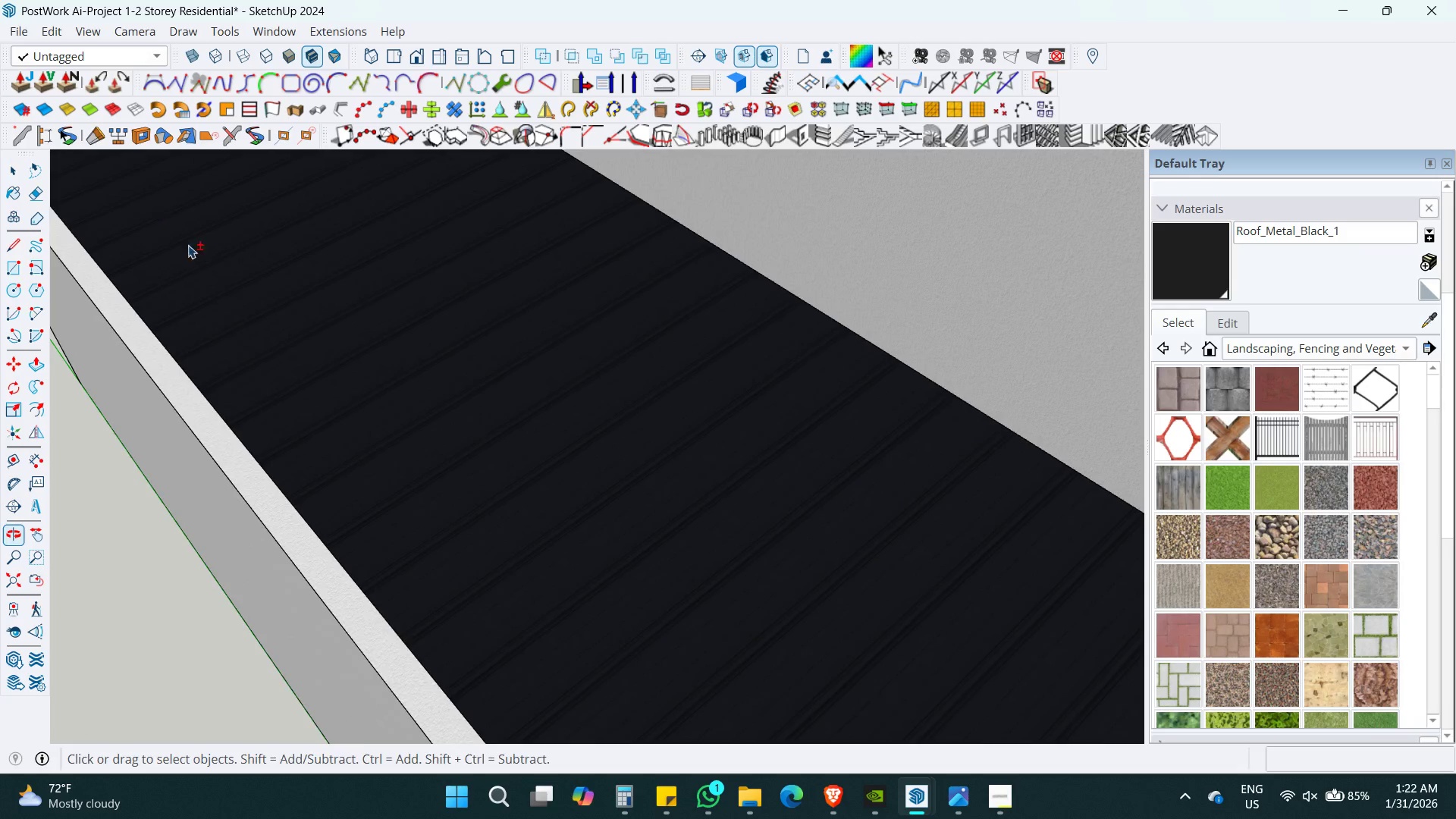 
hold_key(key=ShiftLeft, duration=0.31)
 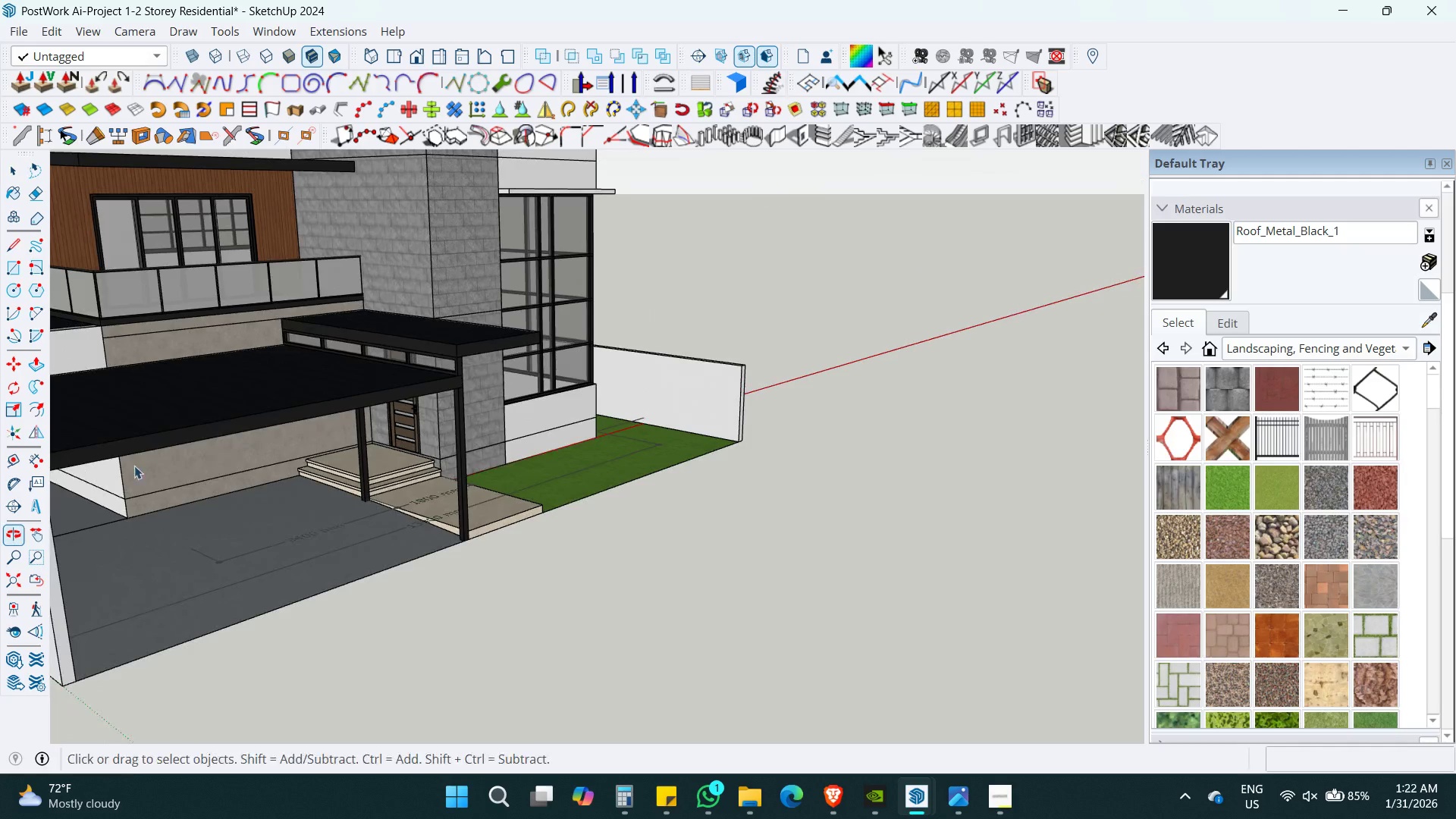 
scroll: coordinate [387, 268], scroll_direction: down, amount: 14.0
 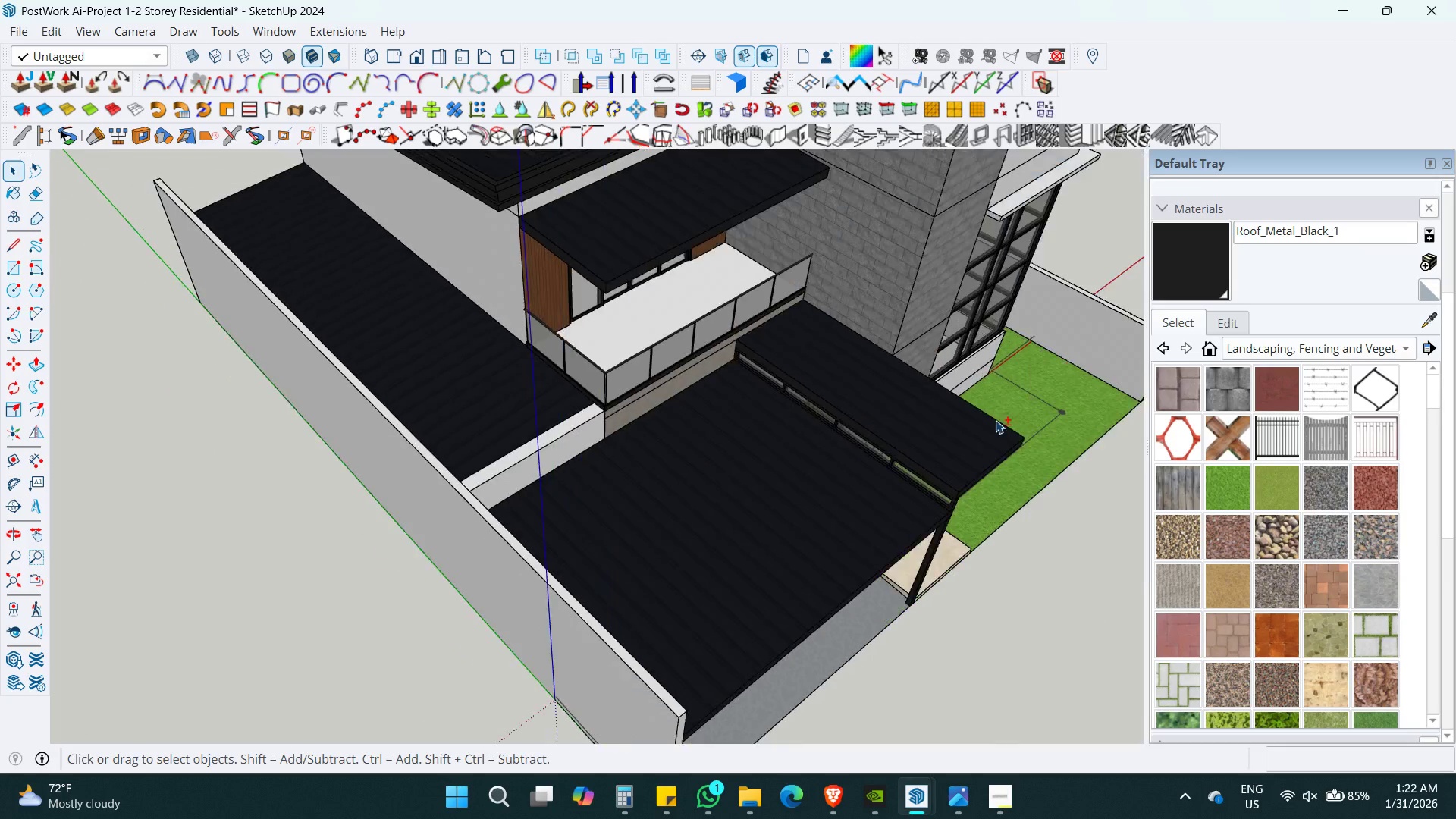 
scroll: coordinate [401, 436], scroll_direction: up, amount: 1.0
 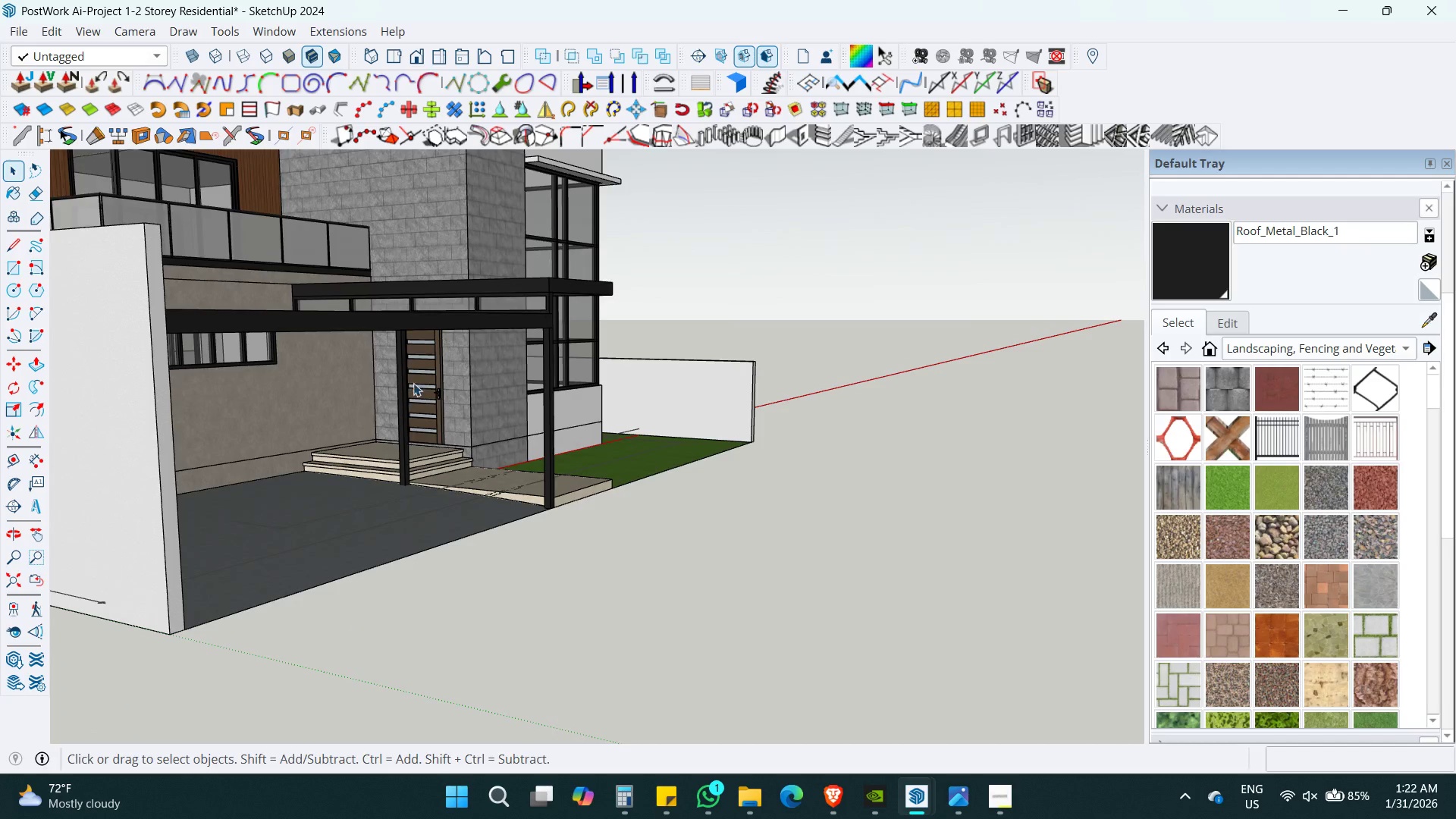 
left_click([423, 378])
 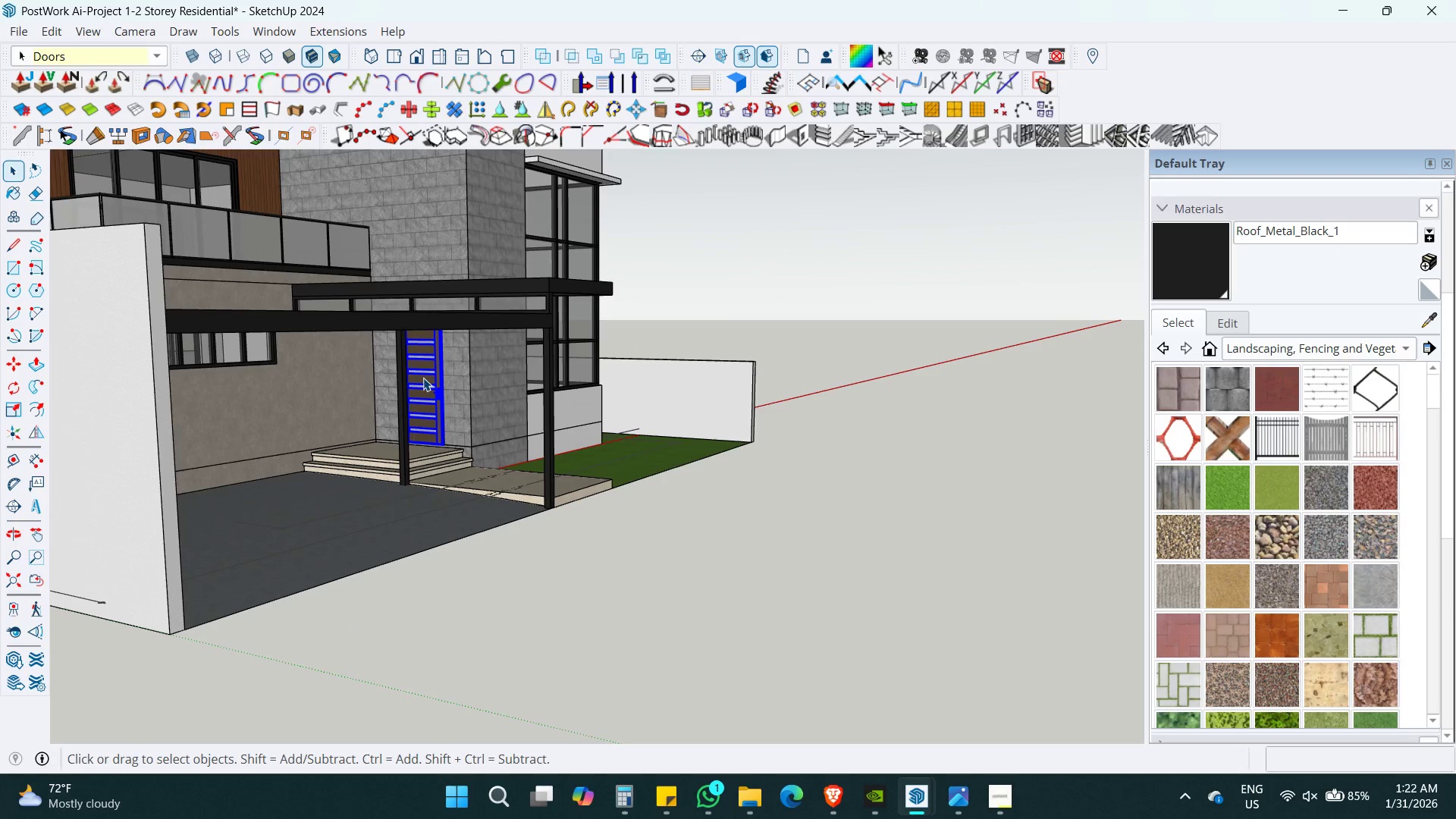 
key(Control+ControlLeft)
 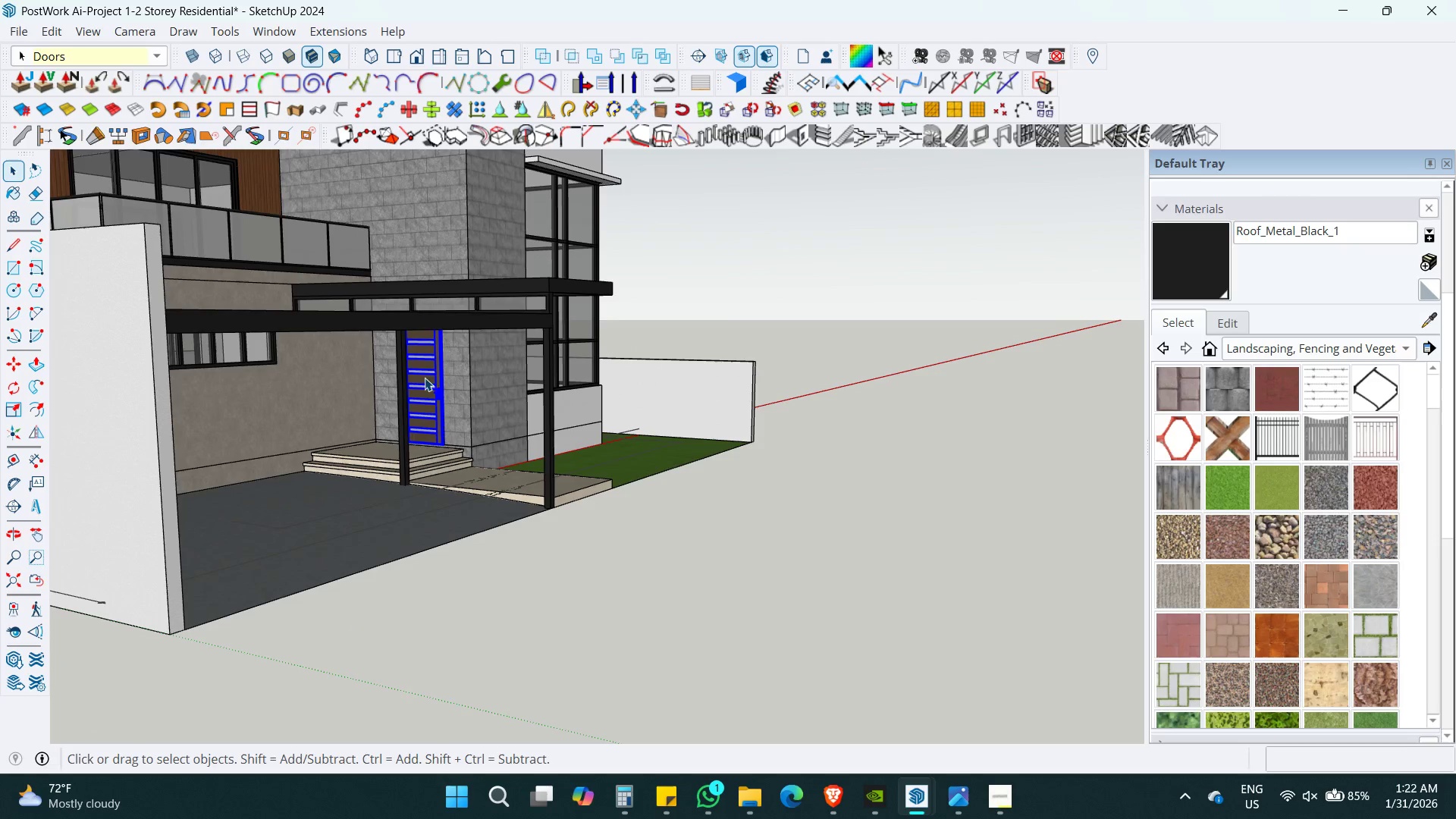 
key(Control+C)
 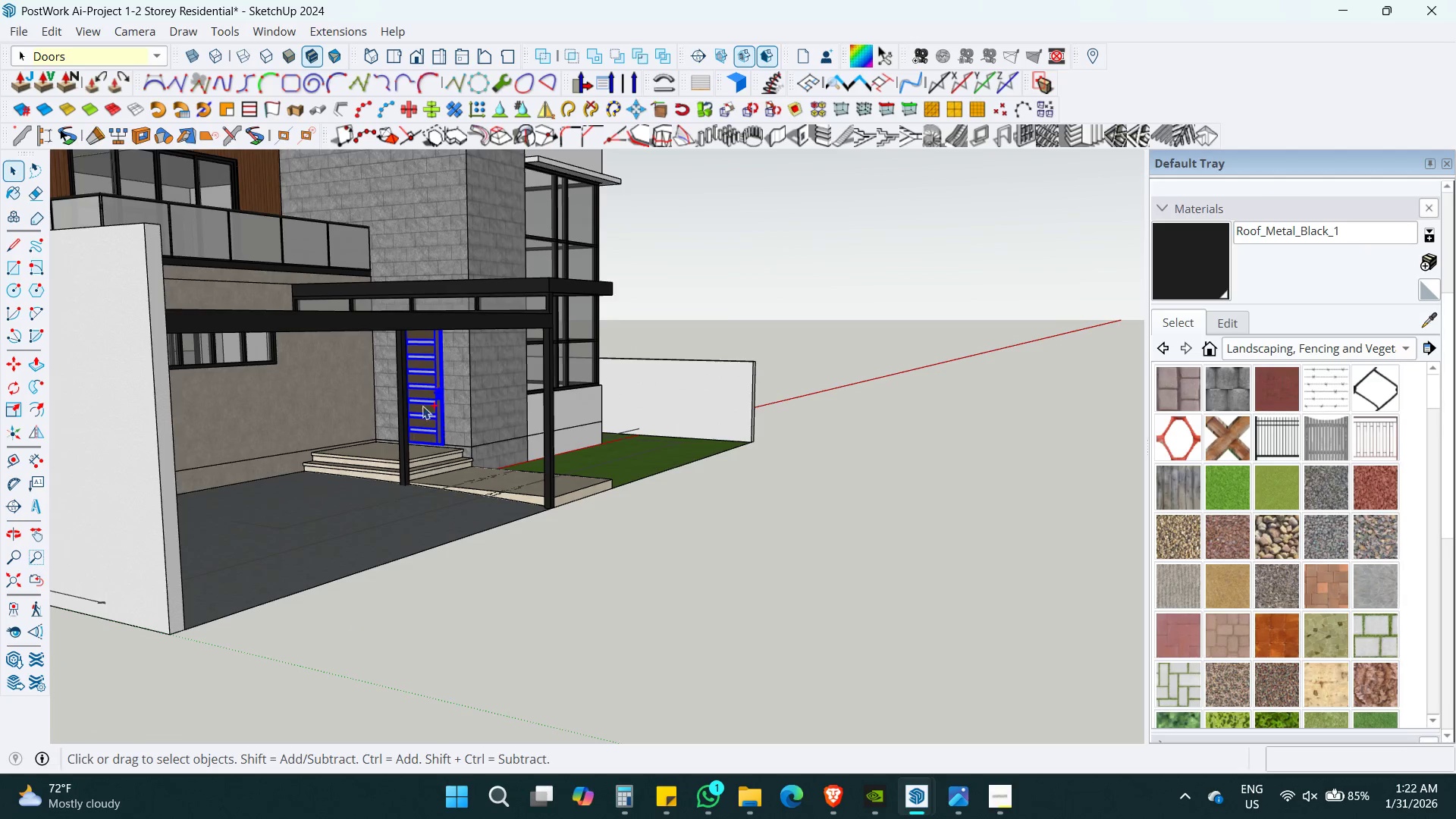 
key(Control+V)
 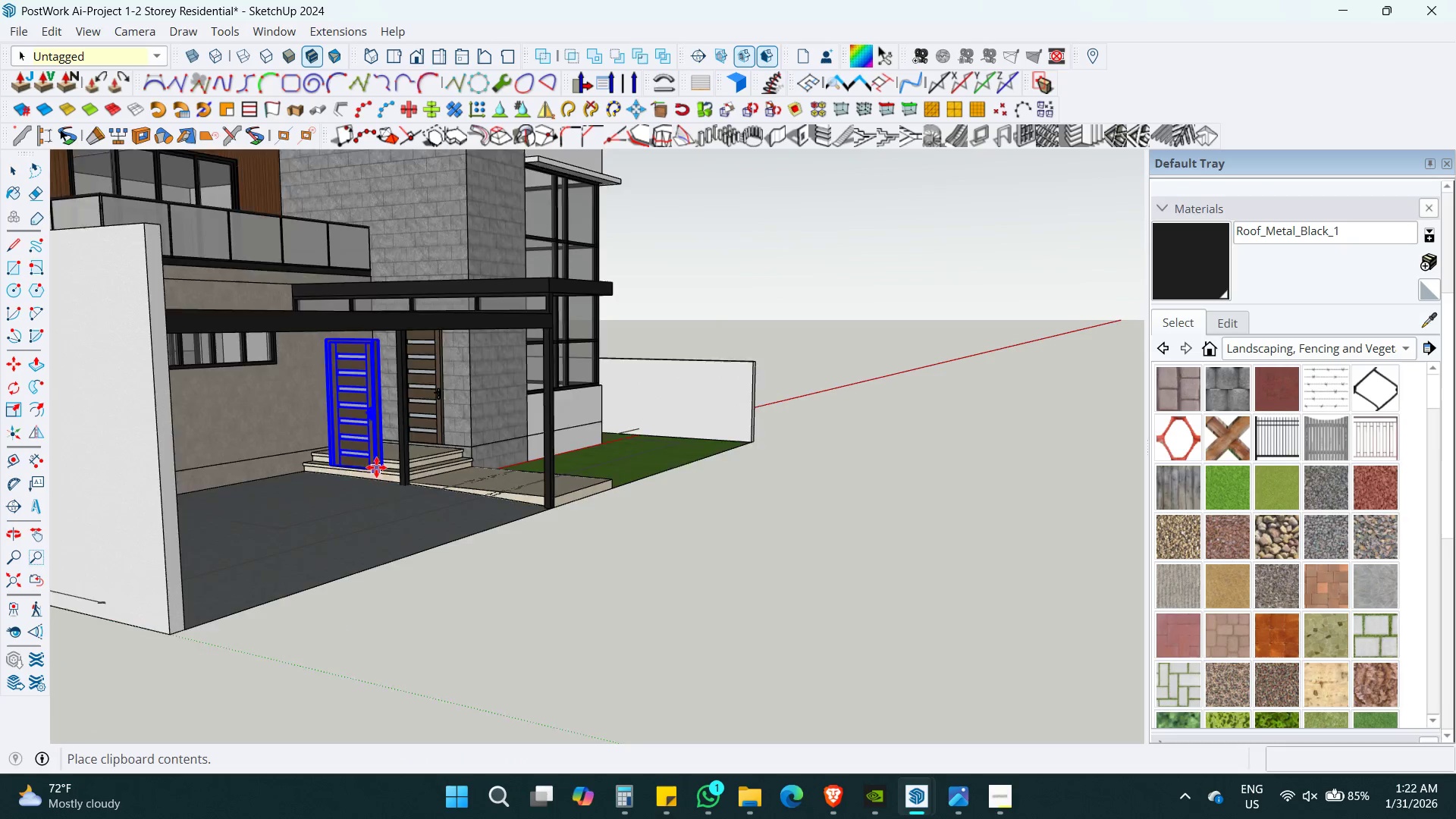 
hold_key(key=ShiftLeft, duration=0.73)
 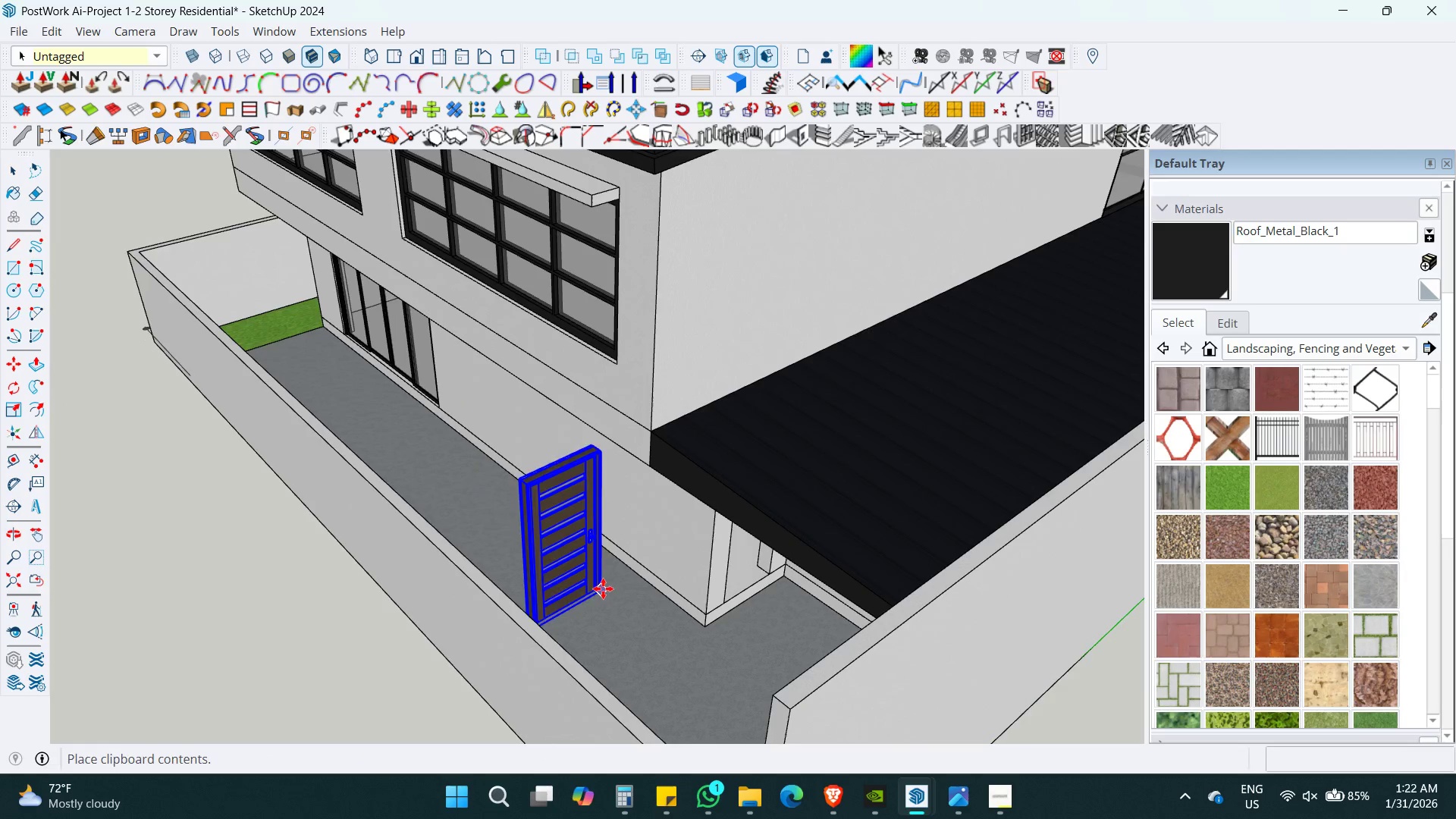 
scroll: coordinate [376, 467], scroll_direction: down, amount: 4.0
 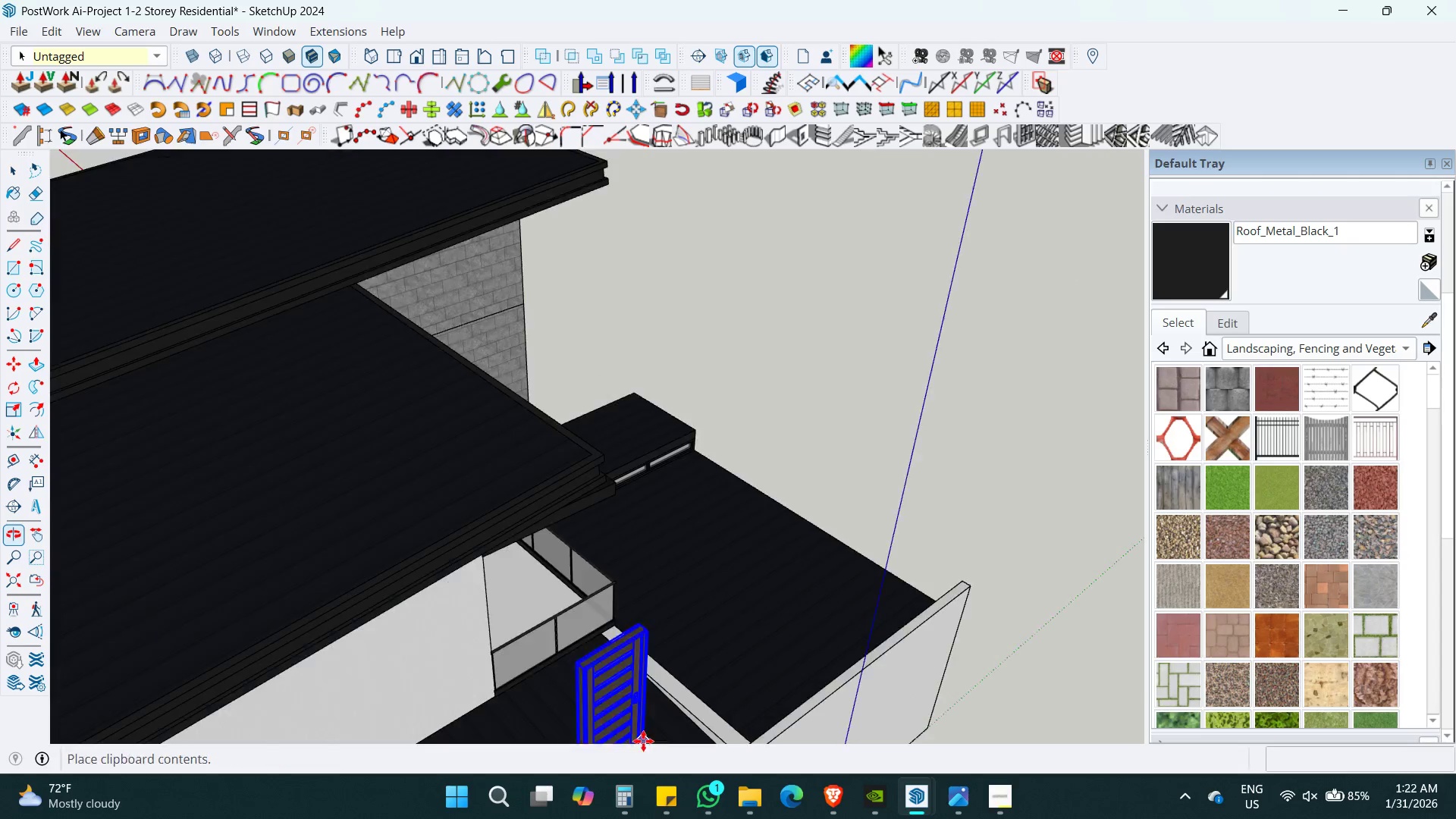 
left_click([609, 582])
 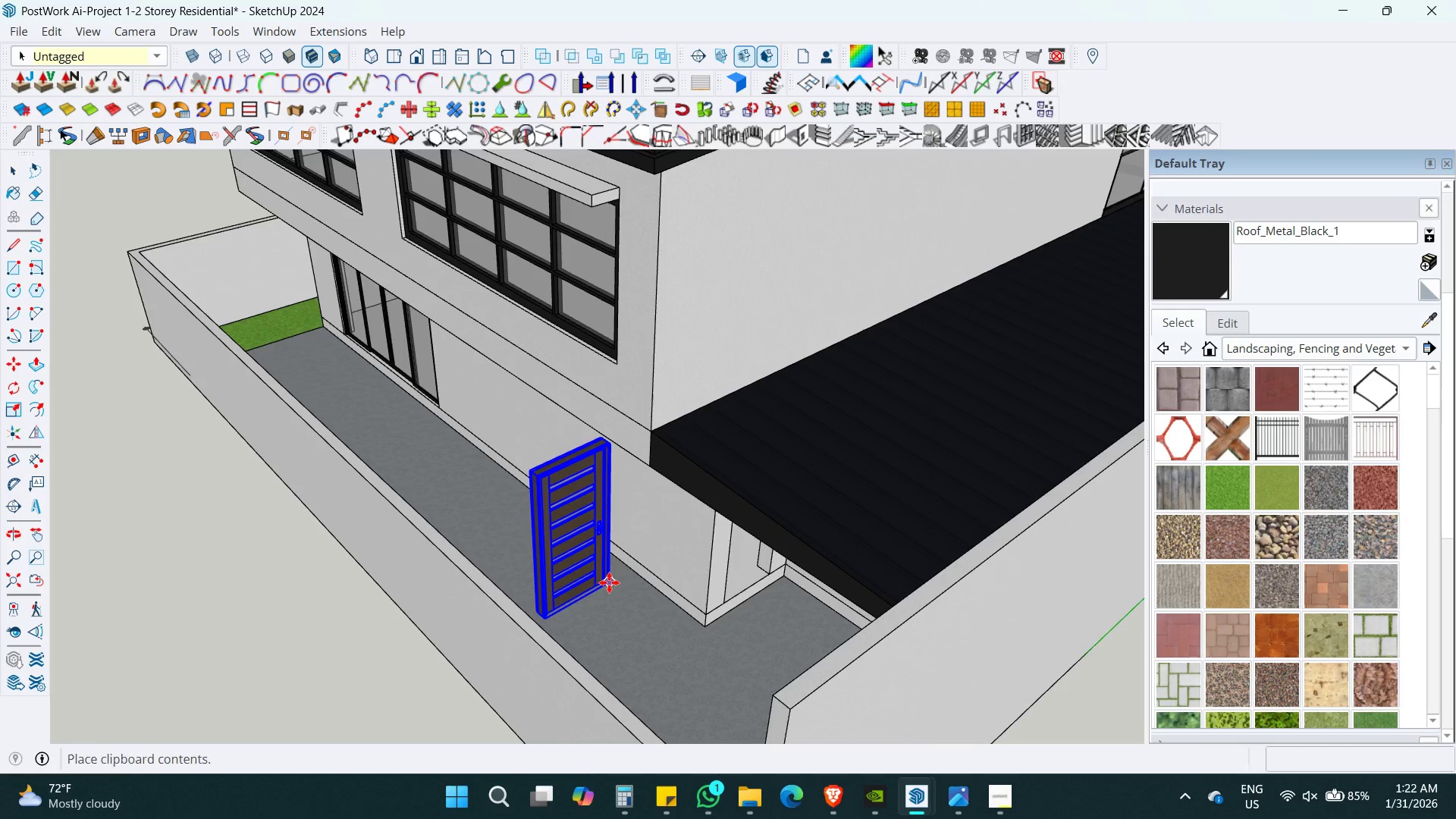 
key(Space)
 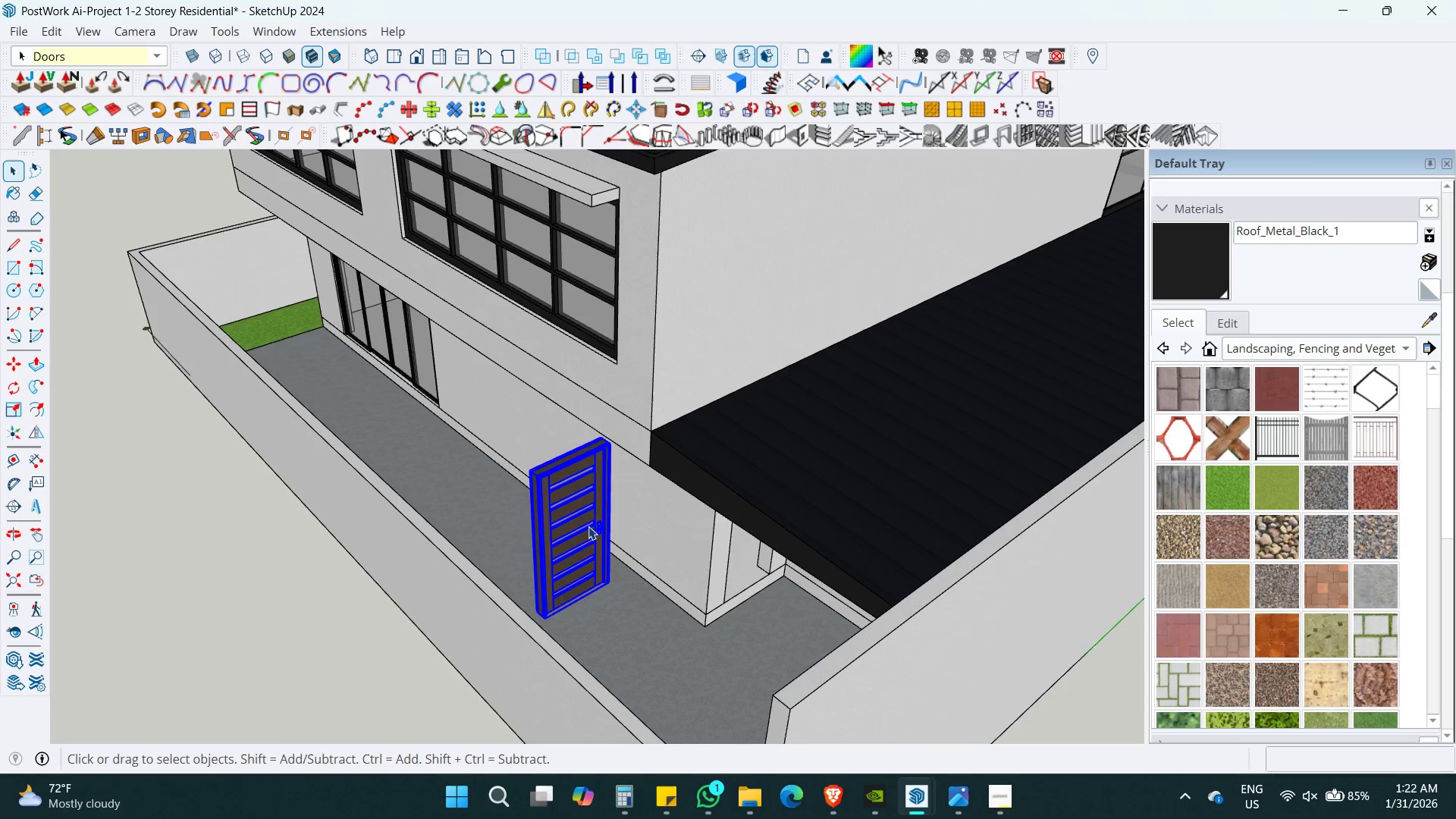 
right_click([588, 526])
 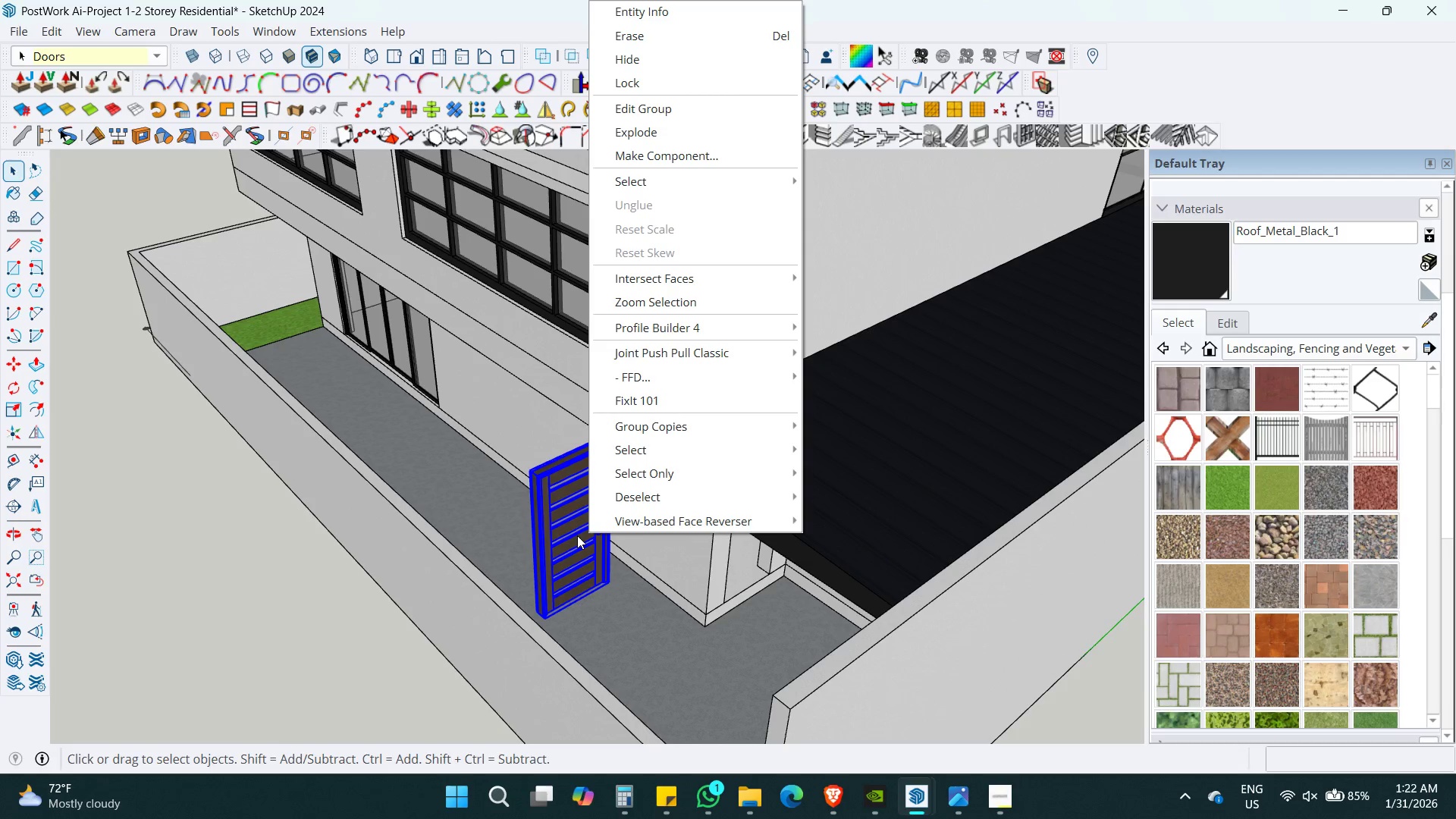 
left_click([577, 535])
 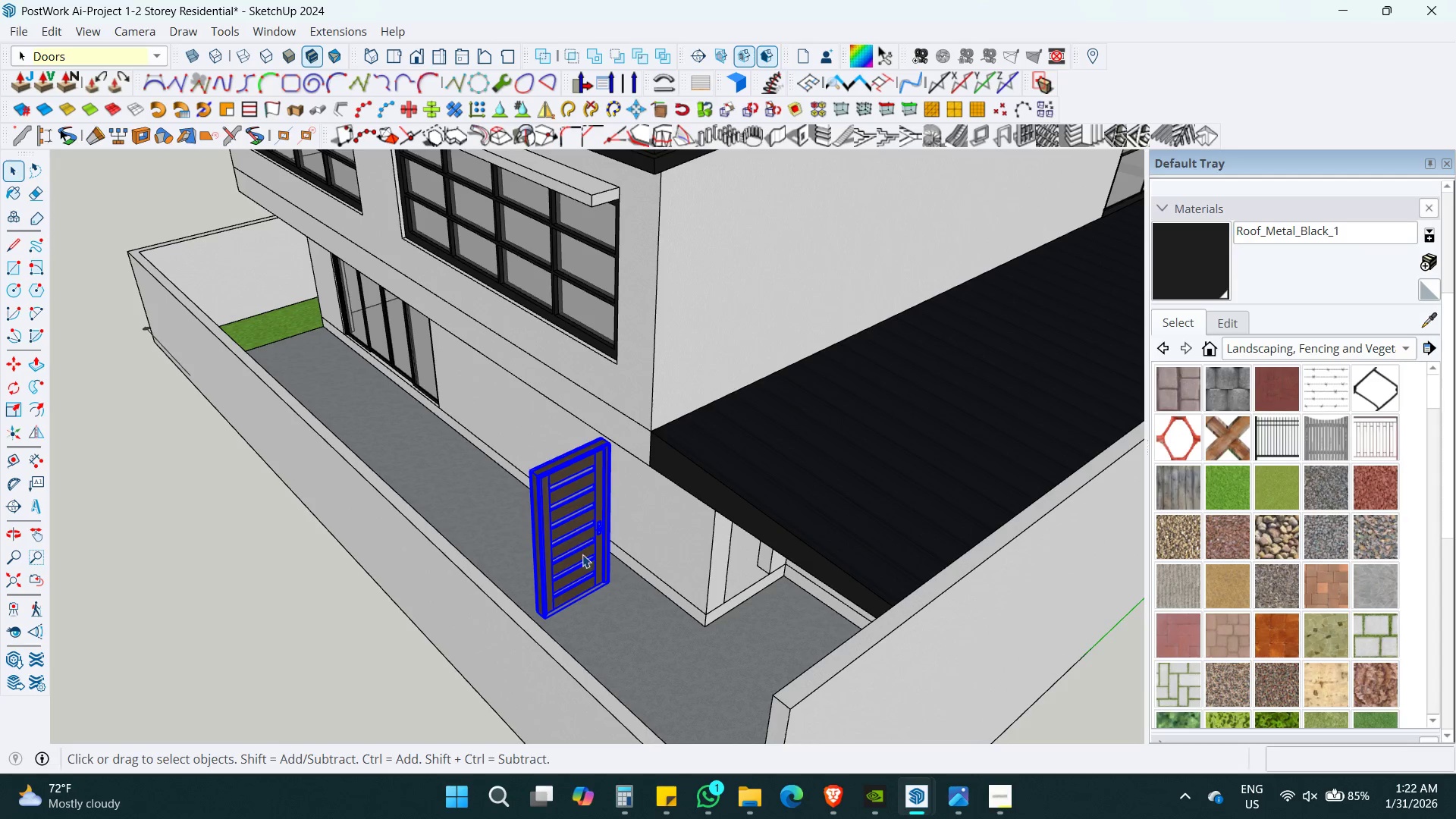 
hold_key(key=ShiftLeft, duration=0.36)
 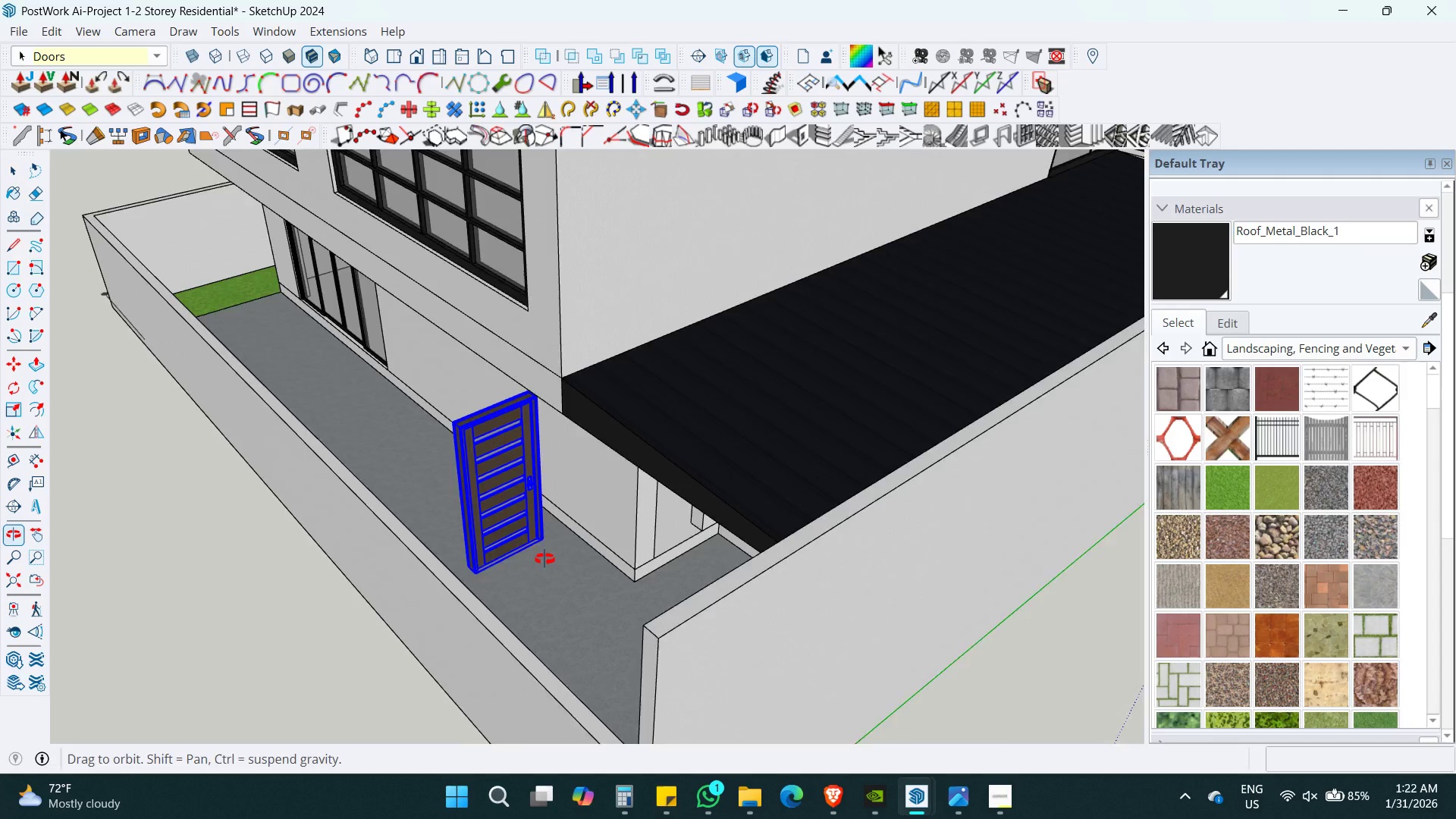 
key(M)
 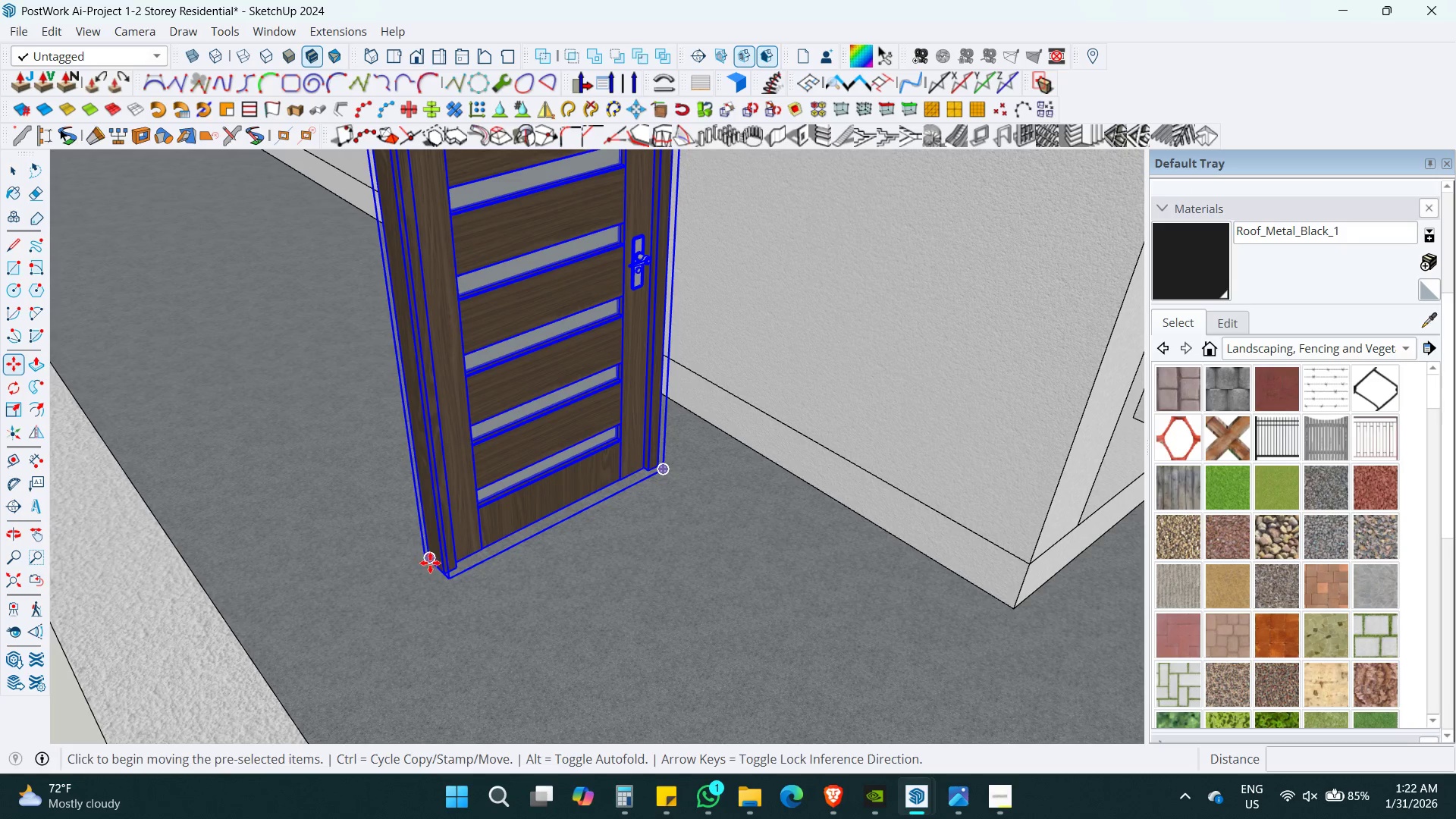 
scroll: coordinate [418, 551], scroll_direction: up, amount: 12.0
 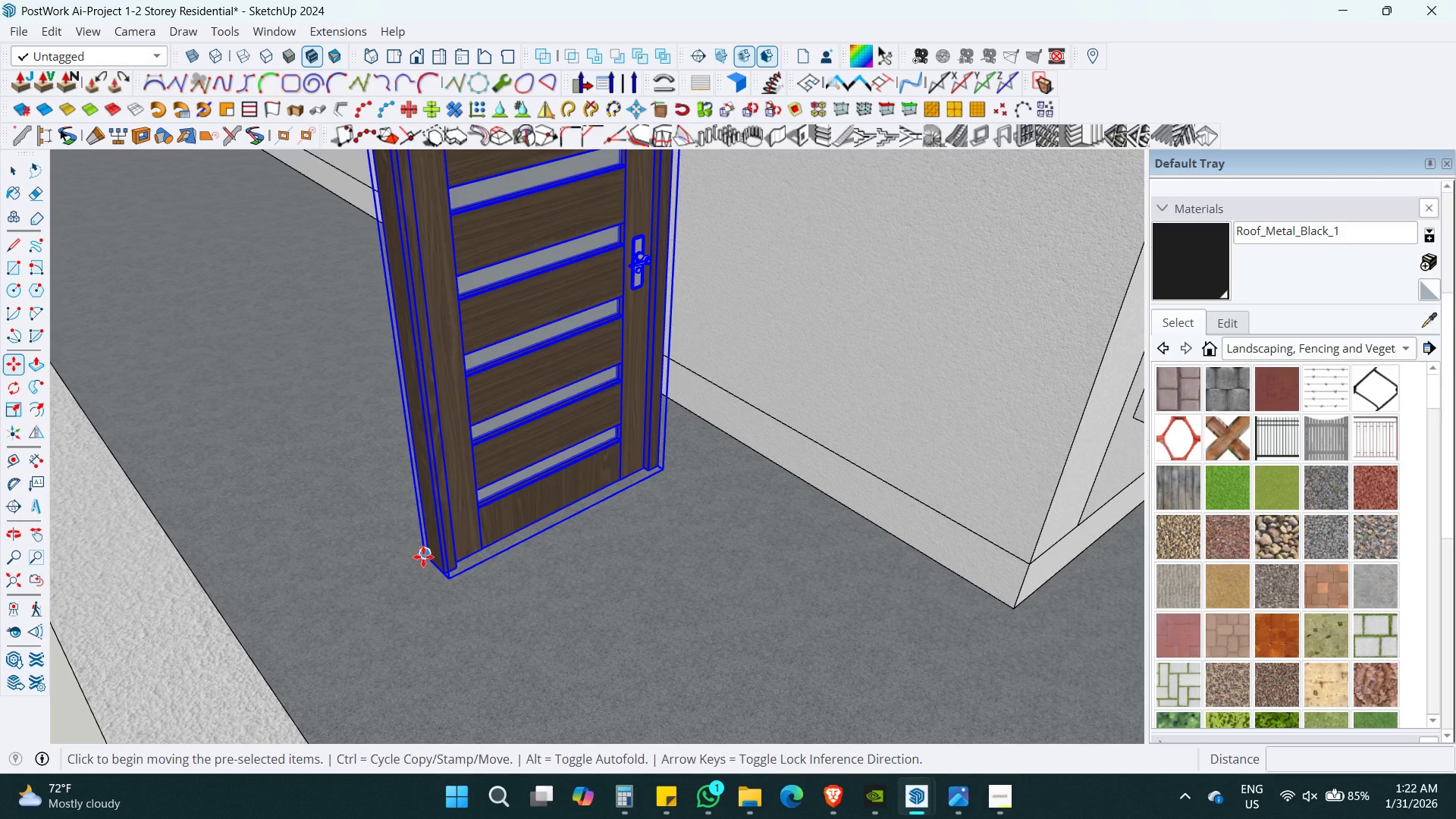 
left_click([433, 557])
 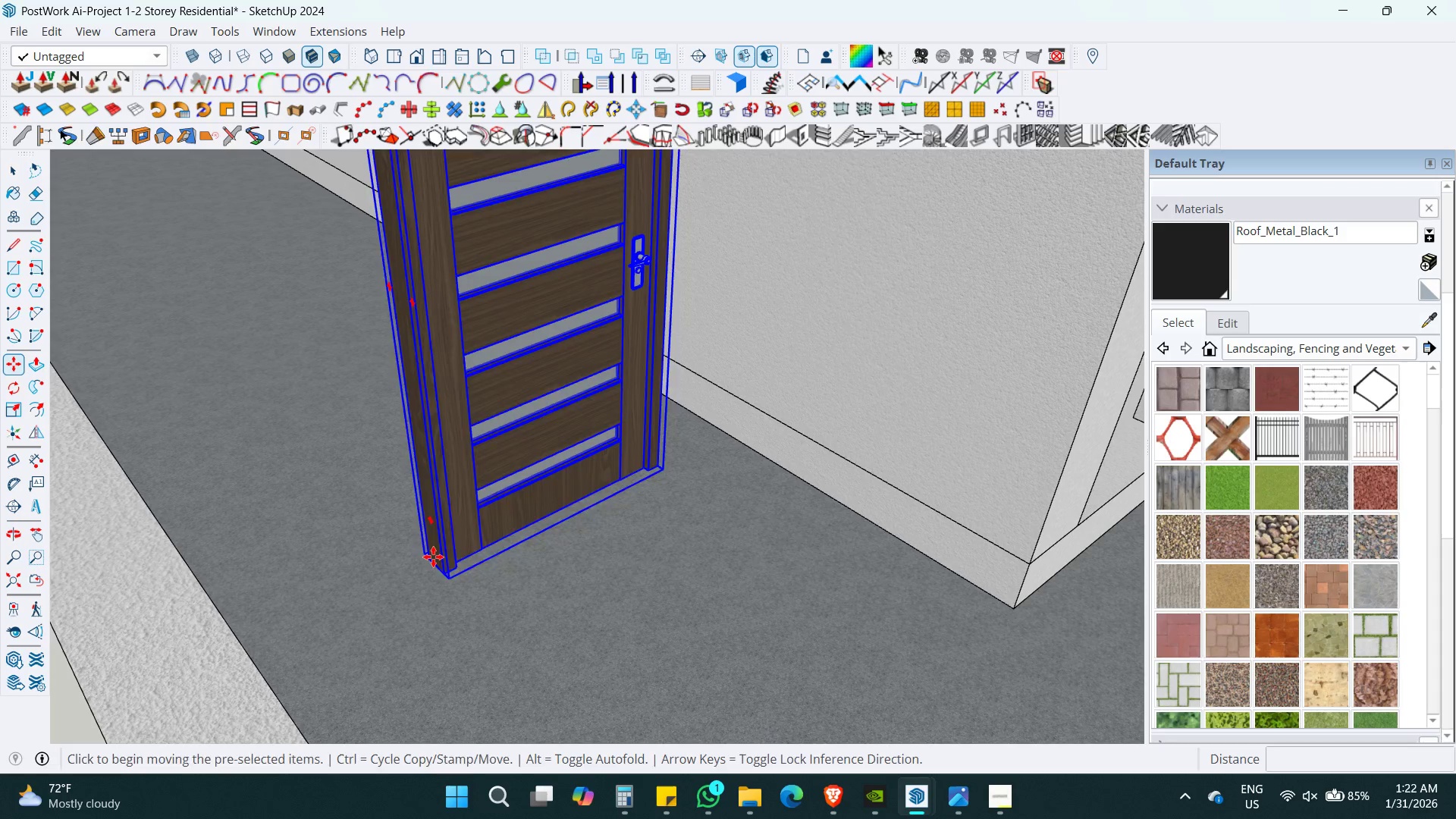 
hold_key(key=ShiftLeft, duration=0.34)
 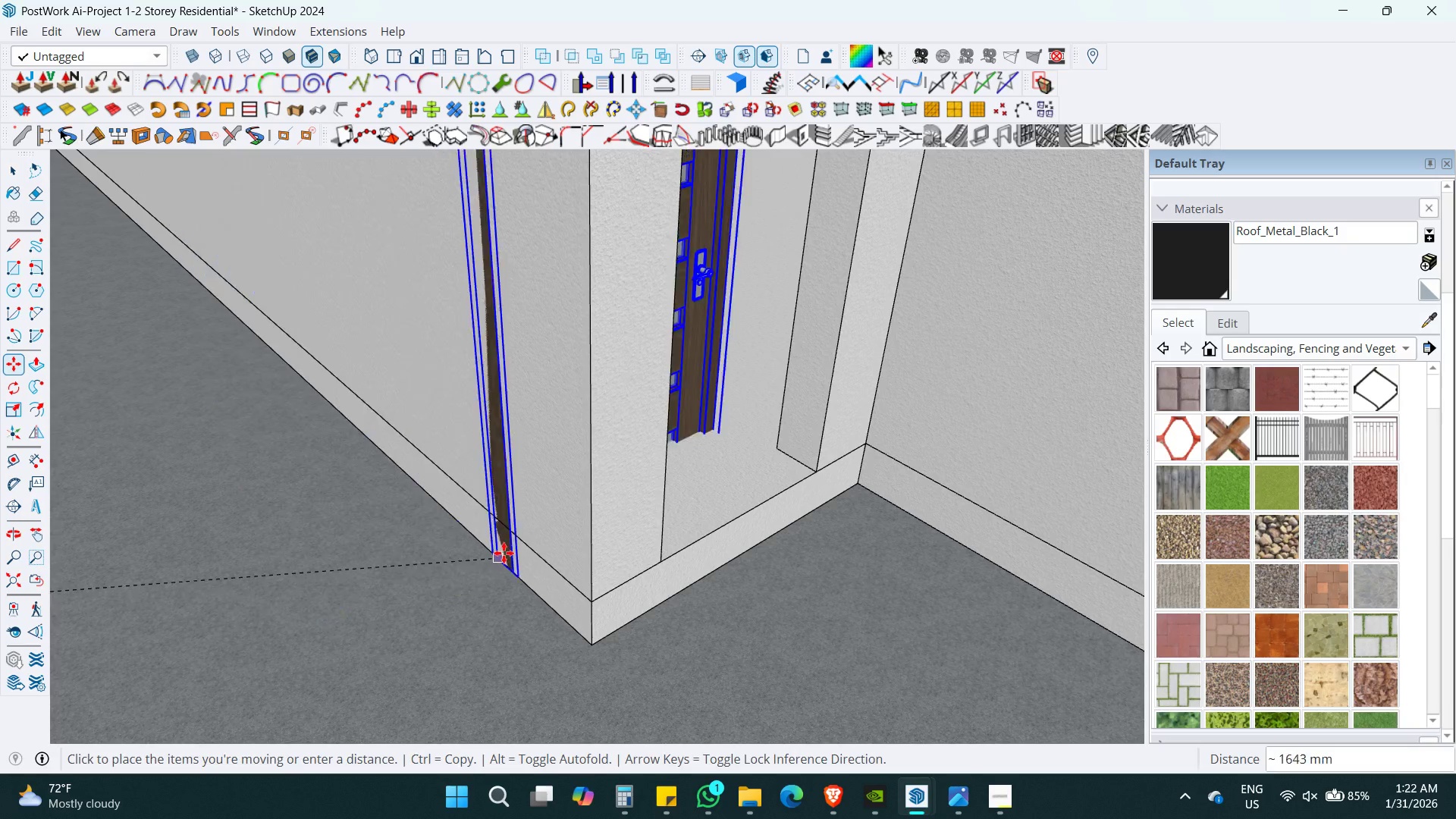 
hold_key(key=ShiftLeft, duration=0.47)
scroll: coordinate [621, 553], scroll_direction: down, amount: 3.0
 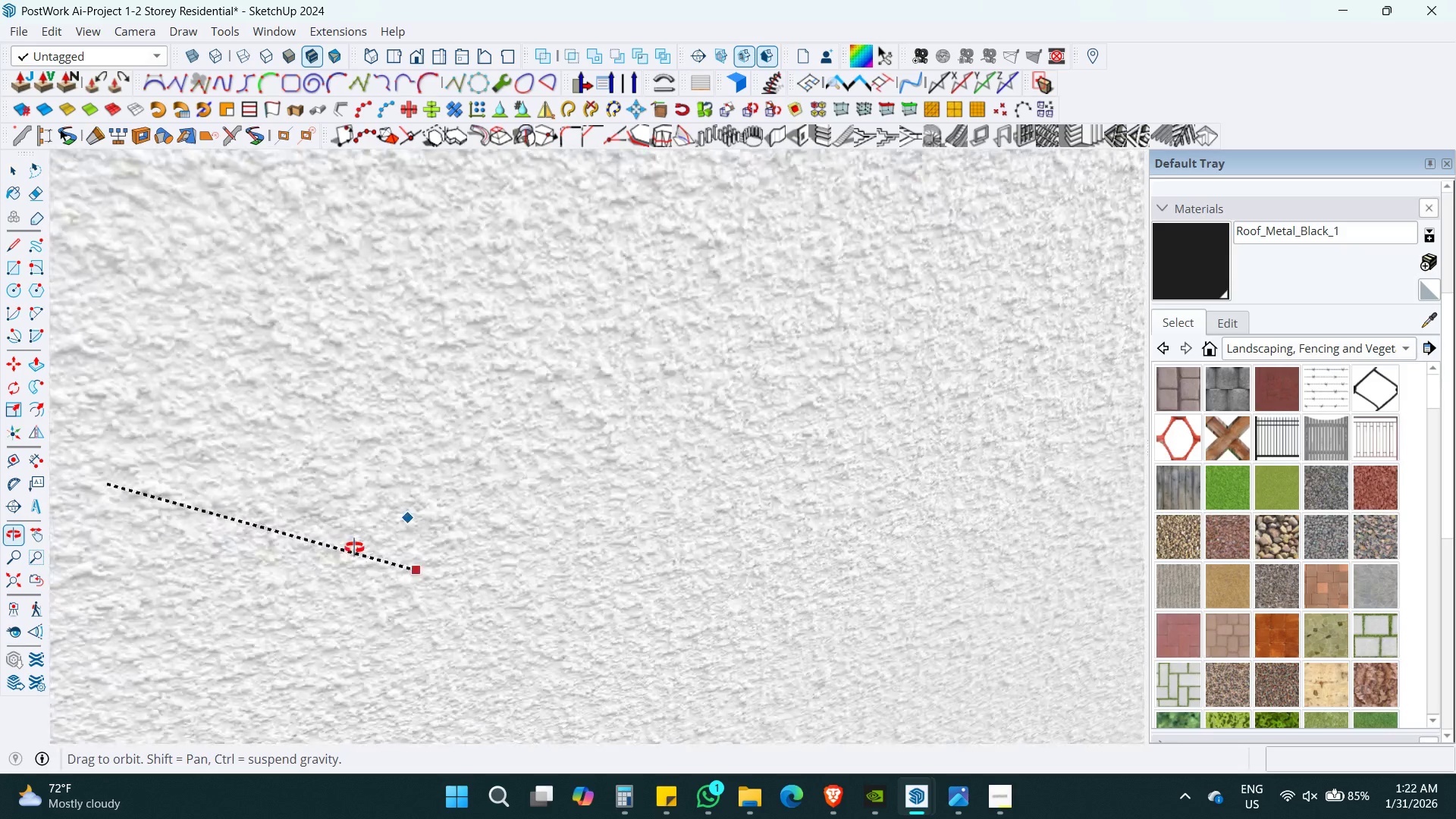 
hold_key(key=ShiftLeft, duration=0.48)
 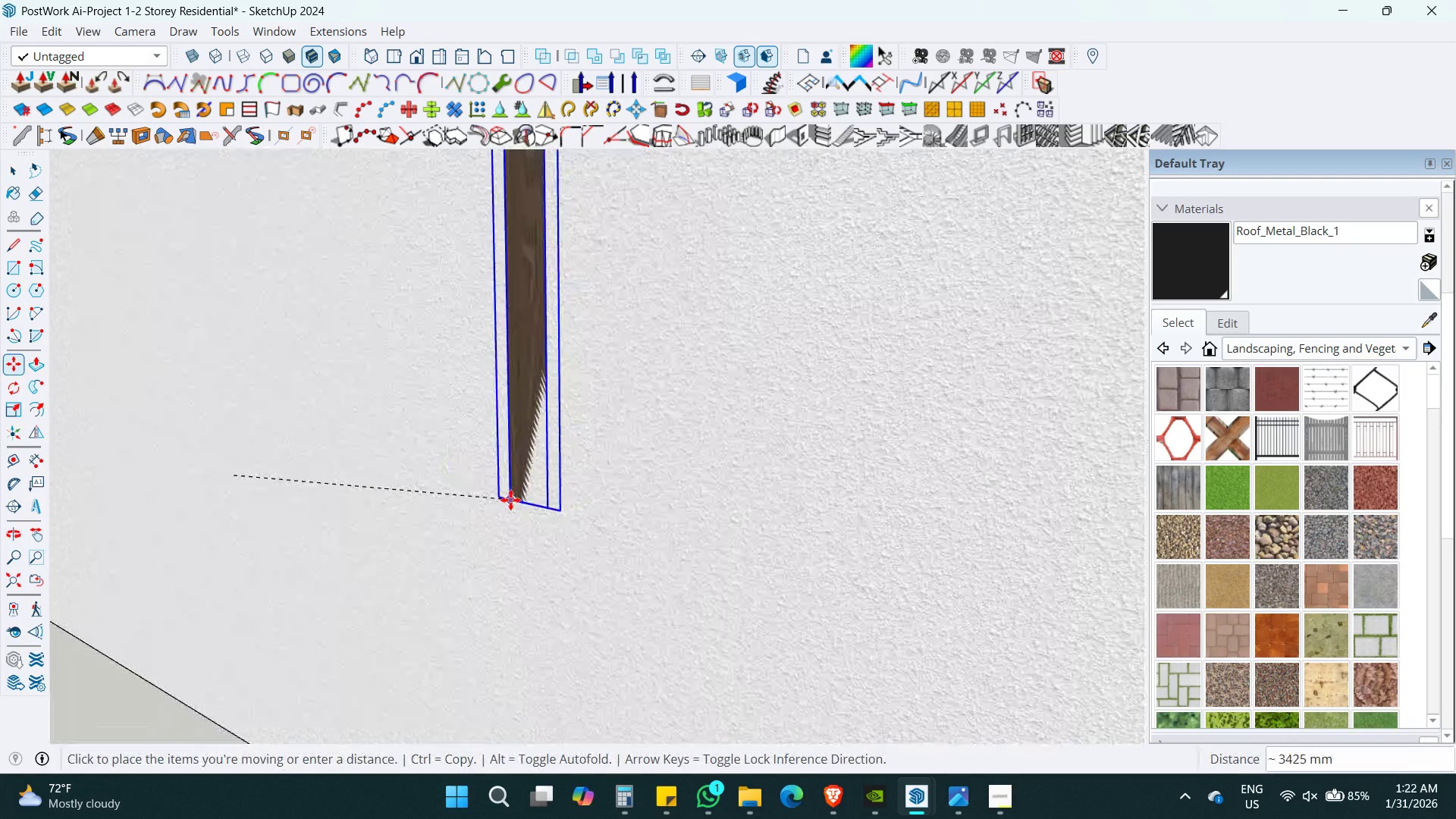 
key(Shift+ShiftLeft)
 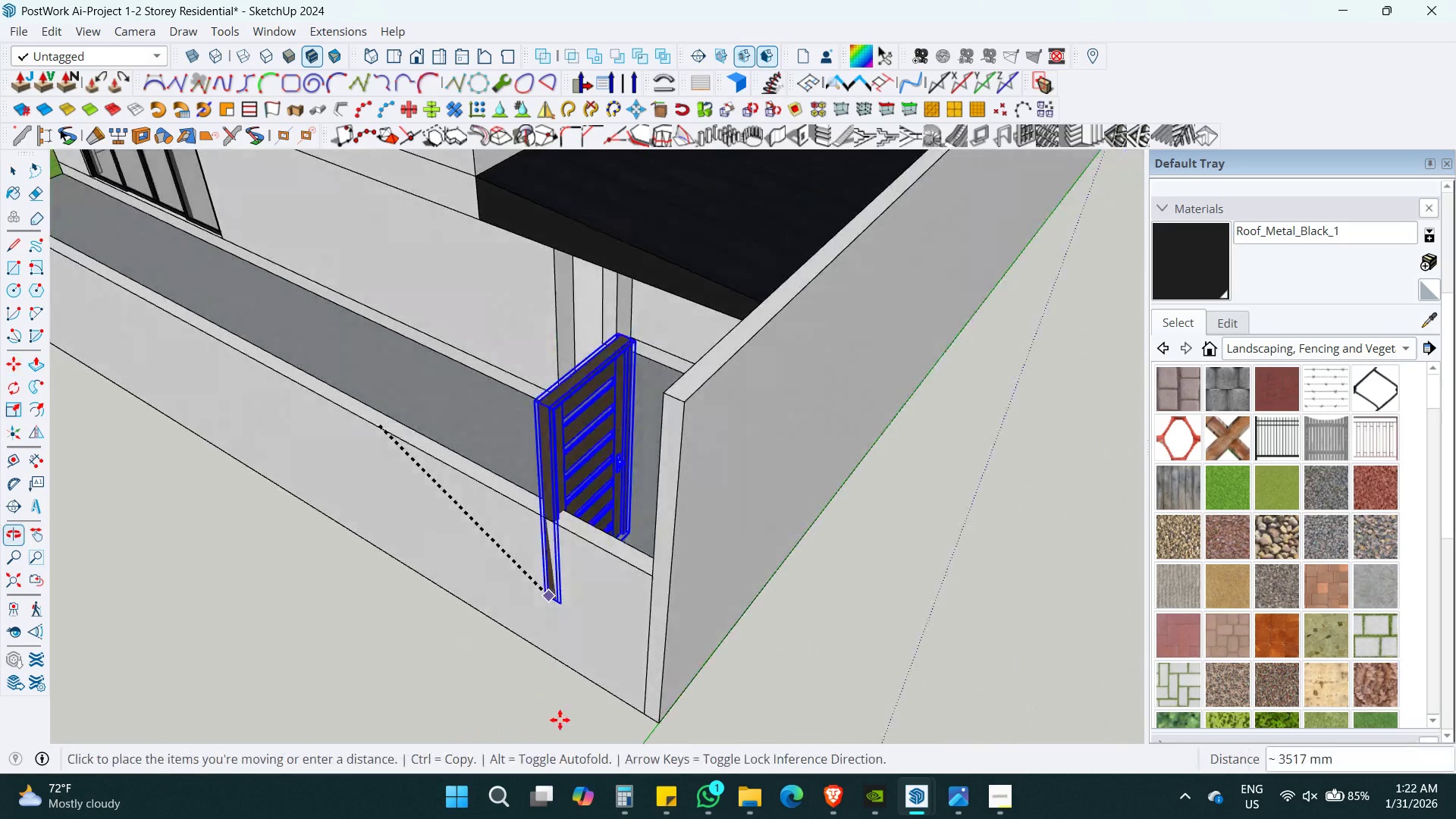 
scroll: coordinate [523, 508], scroll_direction: down, amount: 23.0
 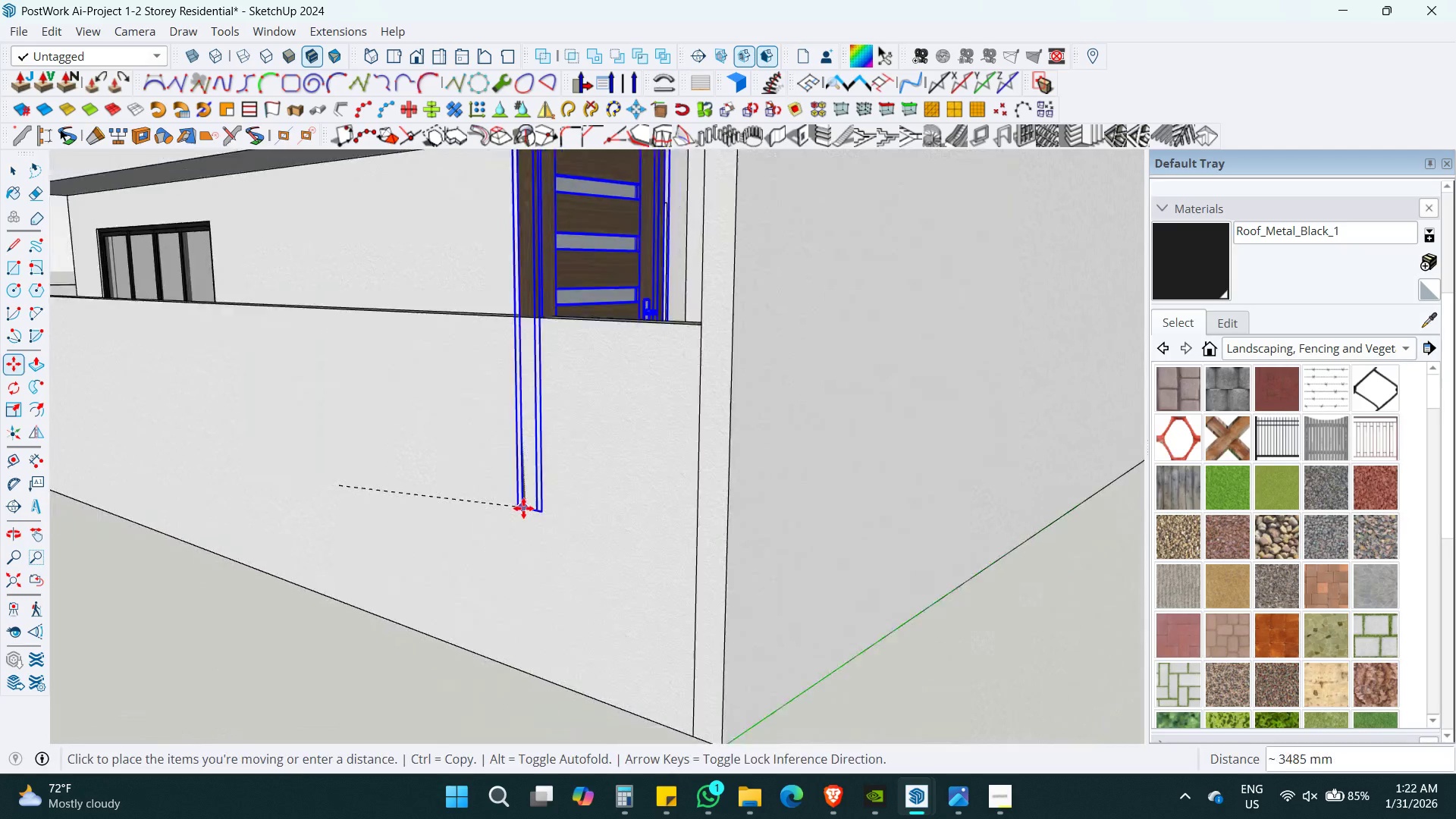 
scroll: coordinate [605, 381], scroll_direction: up, amount: 4.0
 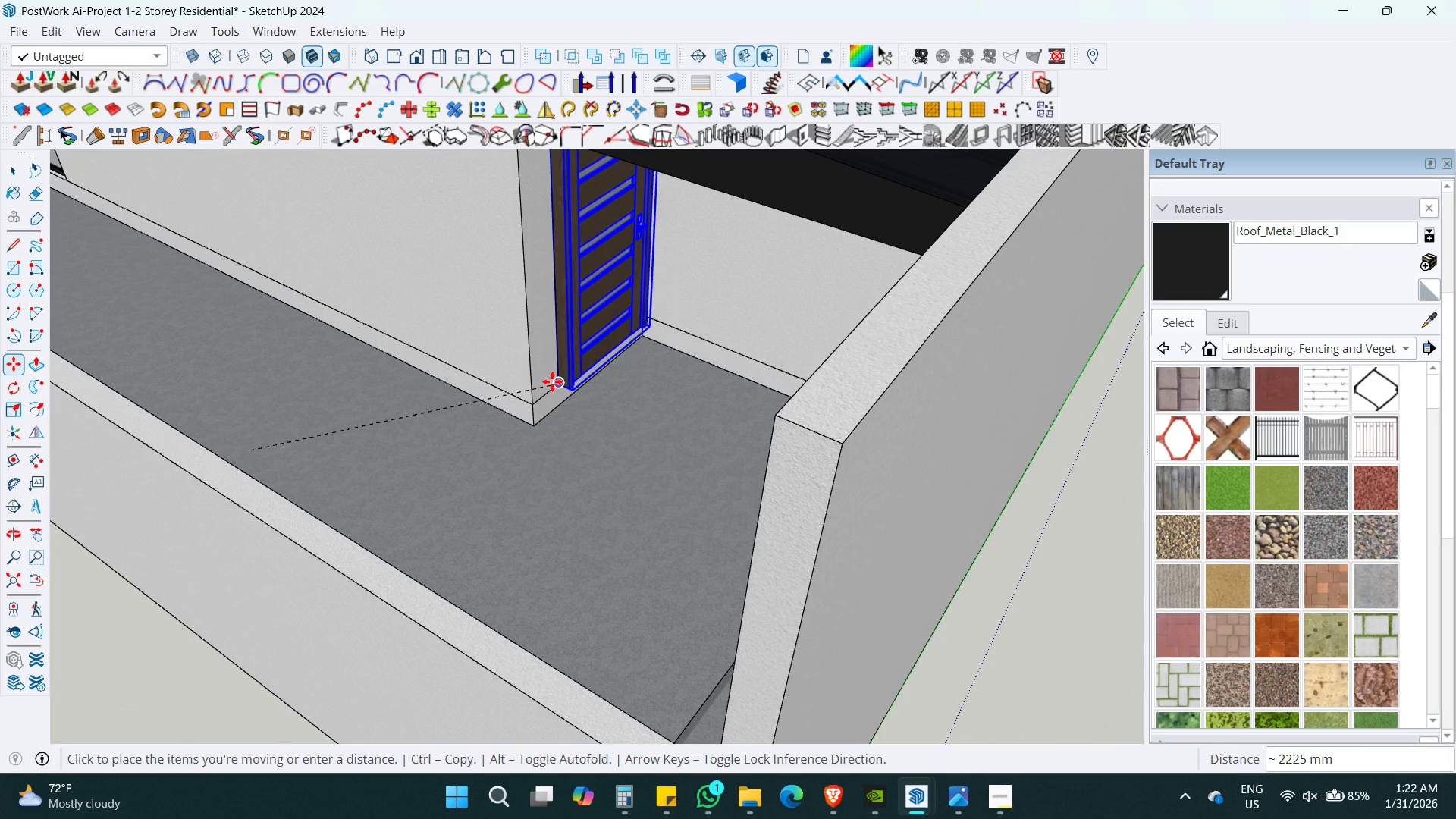 
left_click([551, 381])
 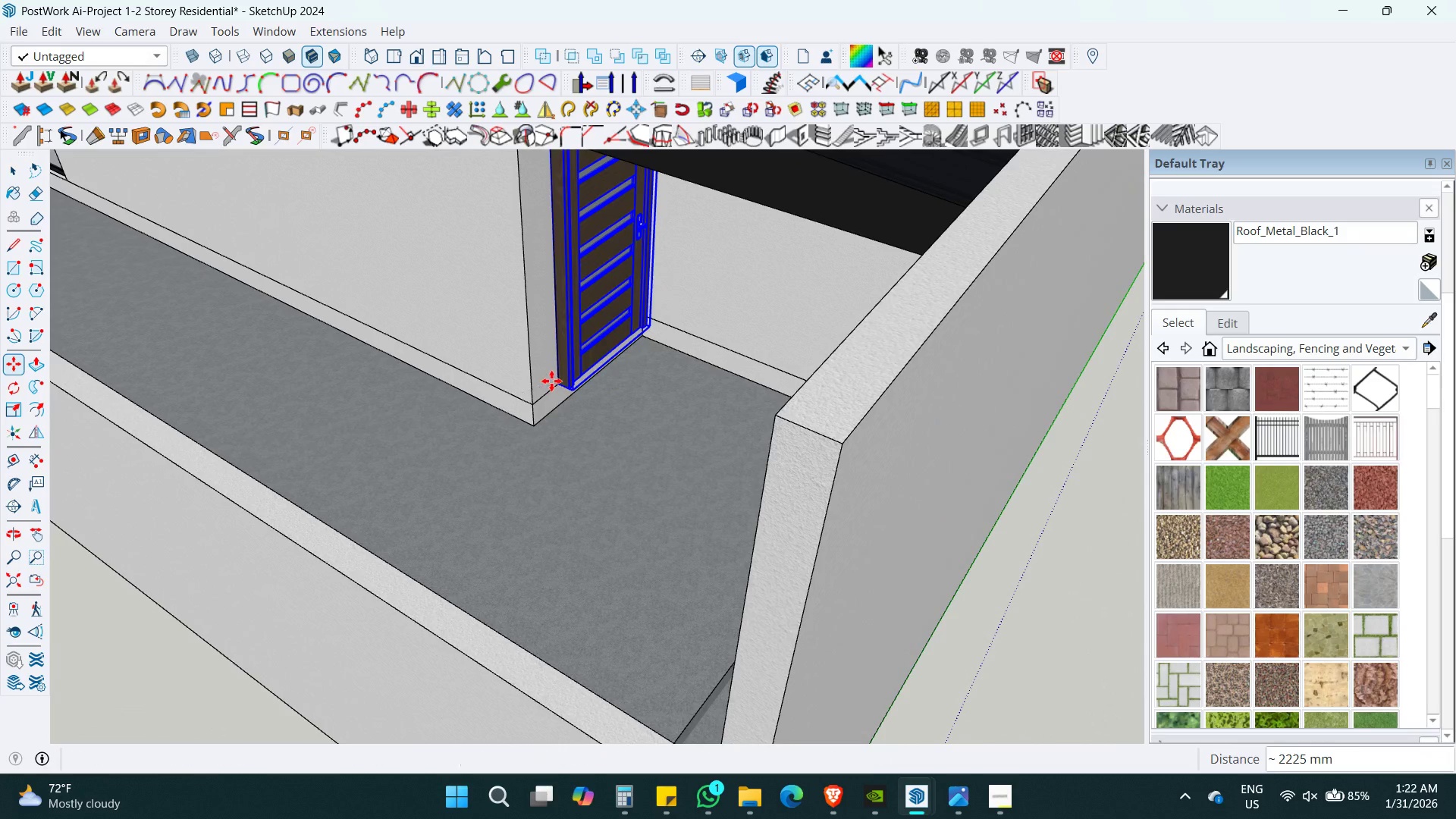 
key(Space)
 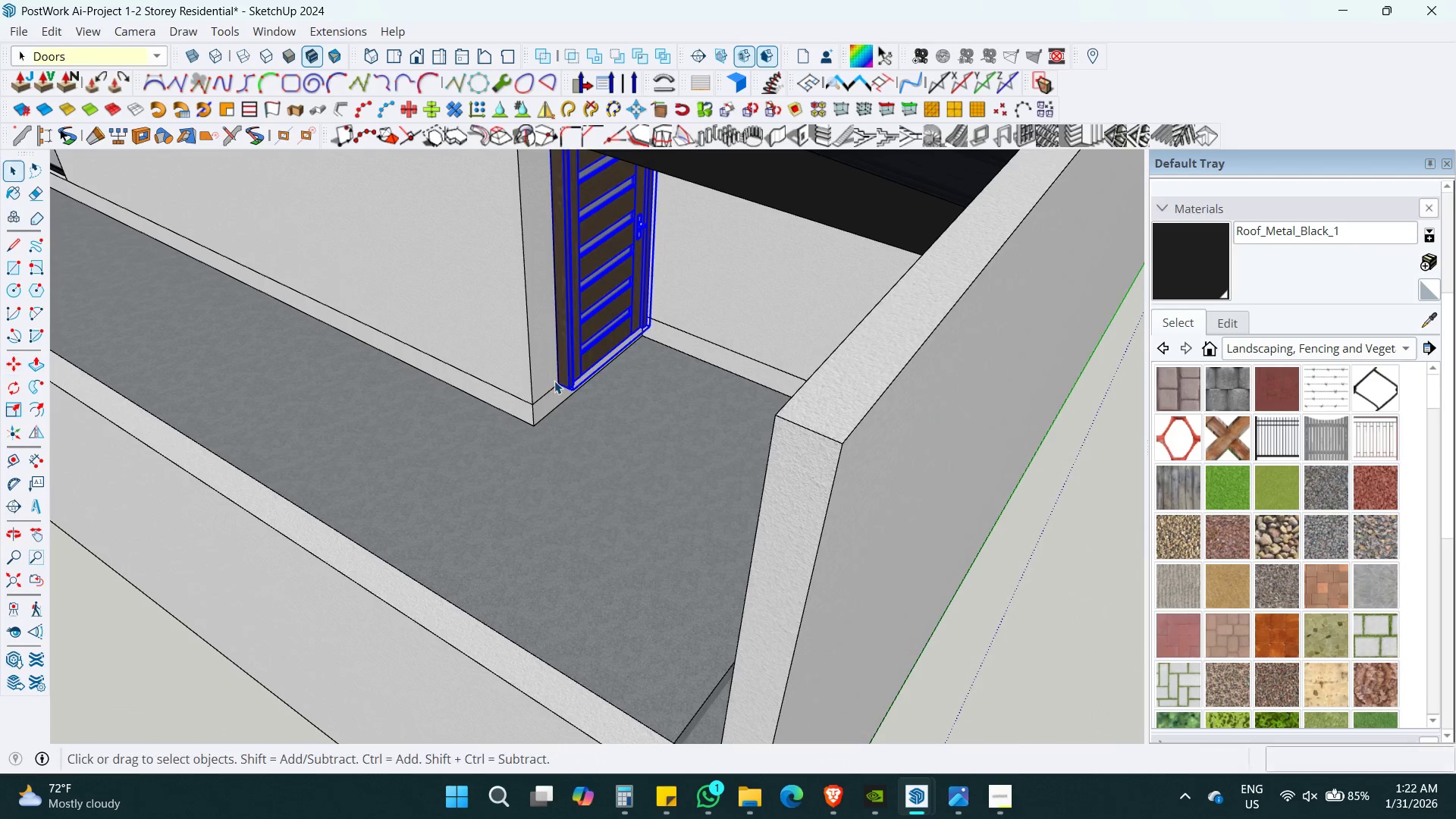 
key(Shift+ShiftLeft)
 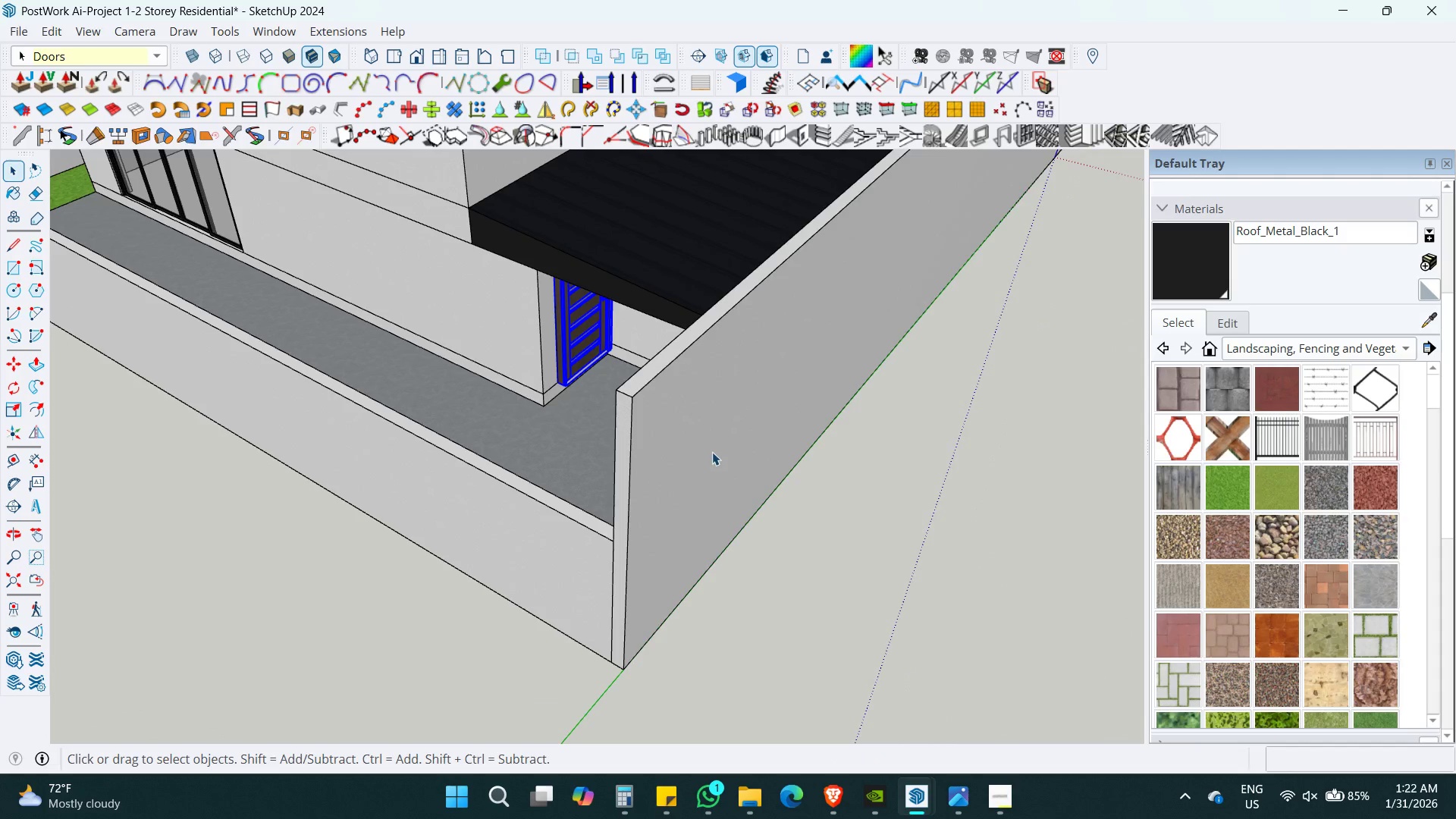 
left_click([712, 452])
 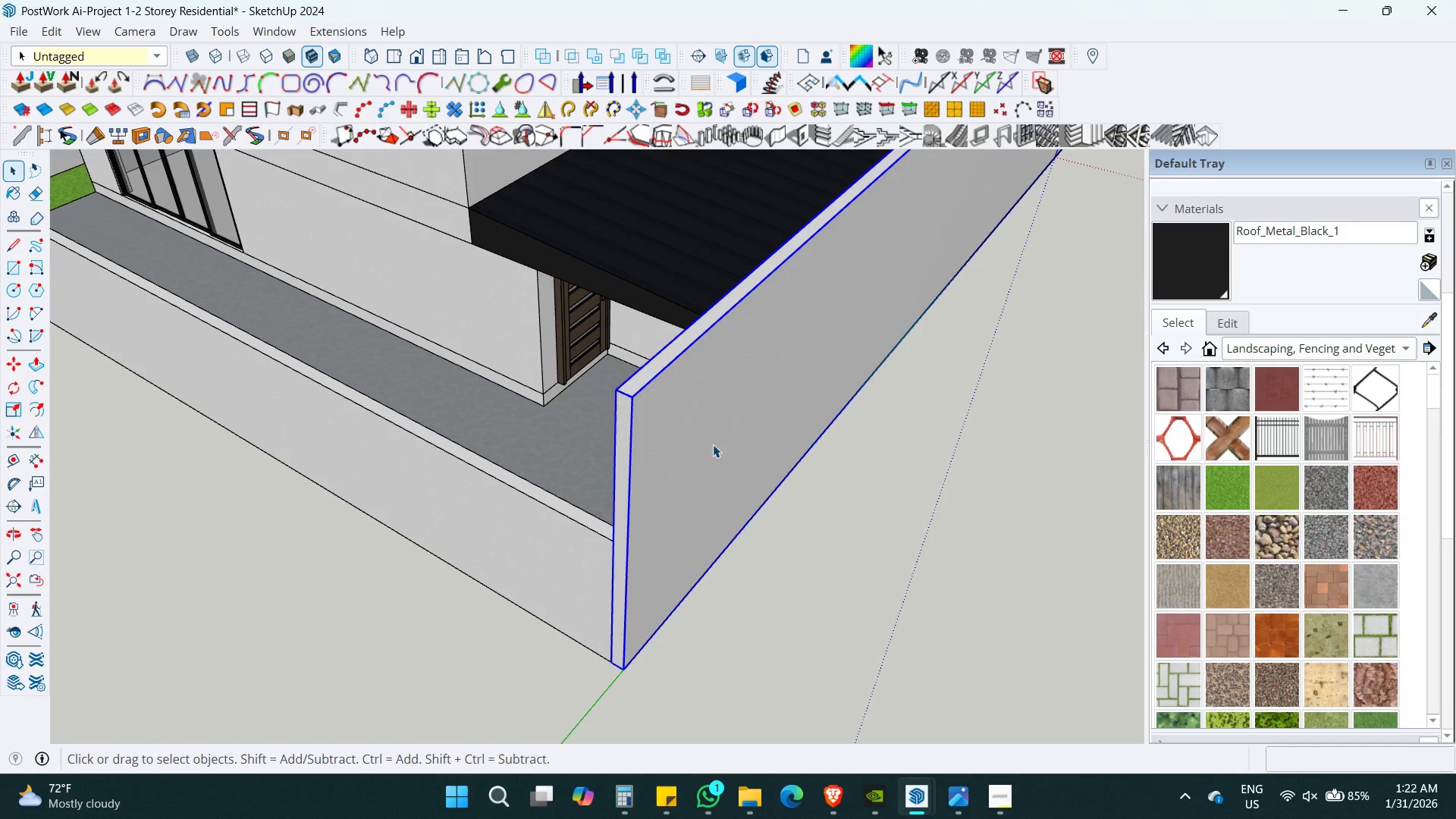 
hold_key(key=ShiftLeft, duration=0.55)
 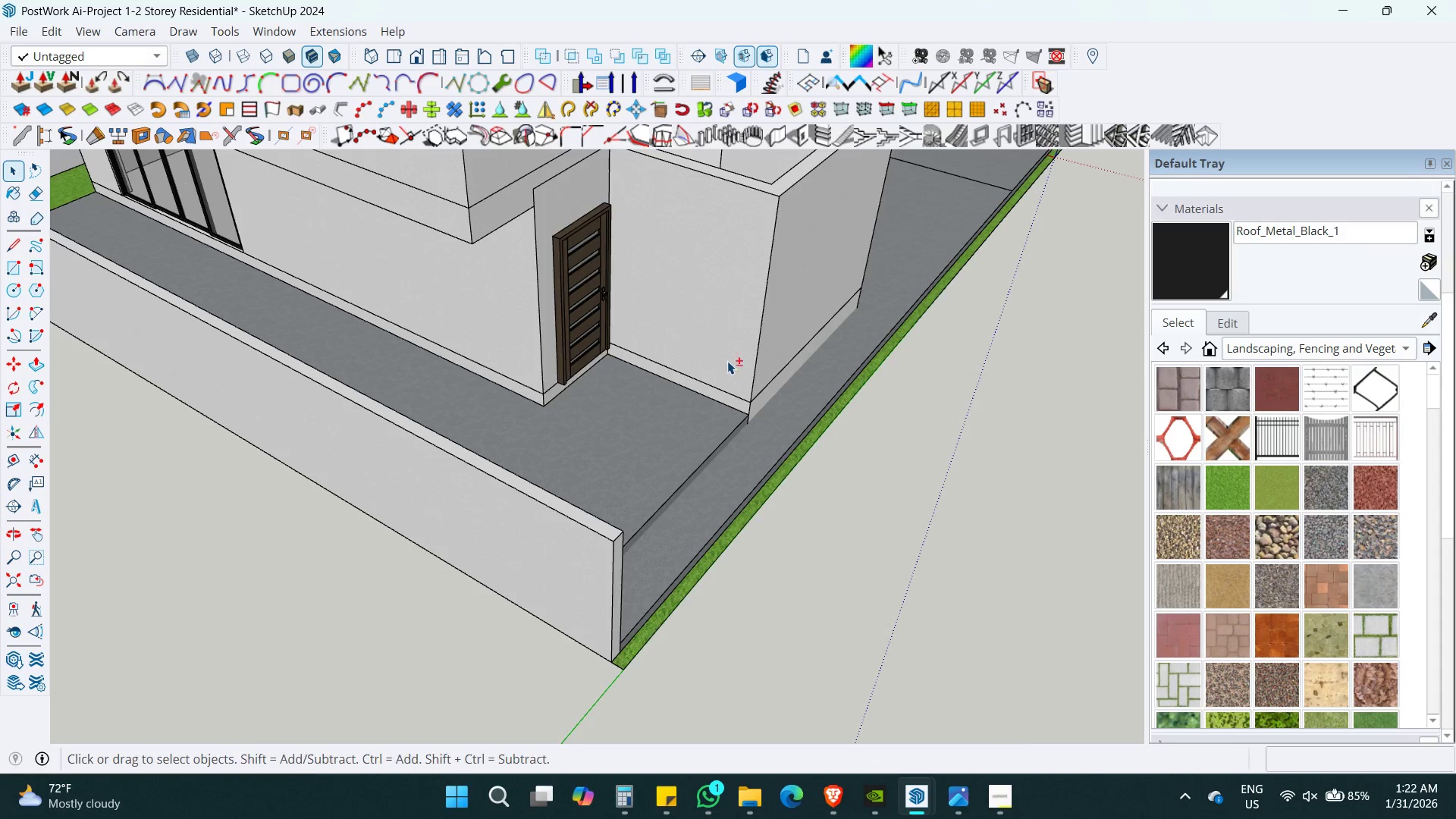 
scroll: coordinate [565, 381], scroll_direction: down, amount: 6.0
 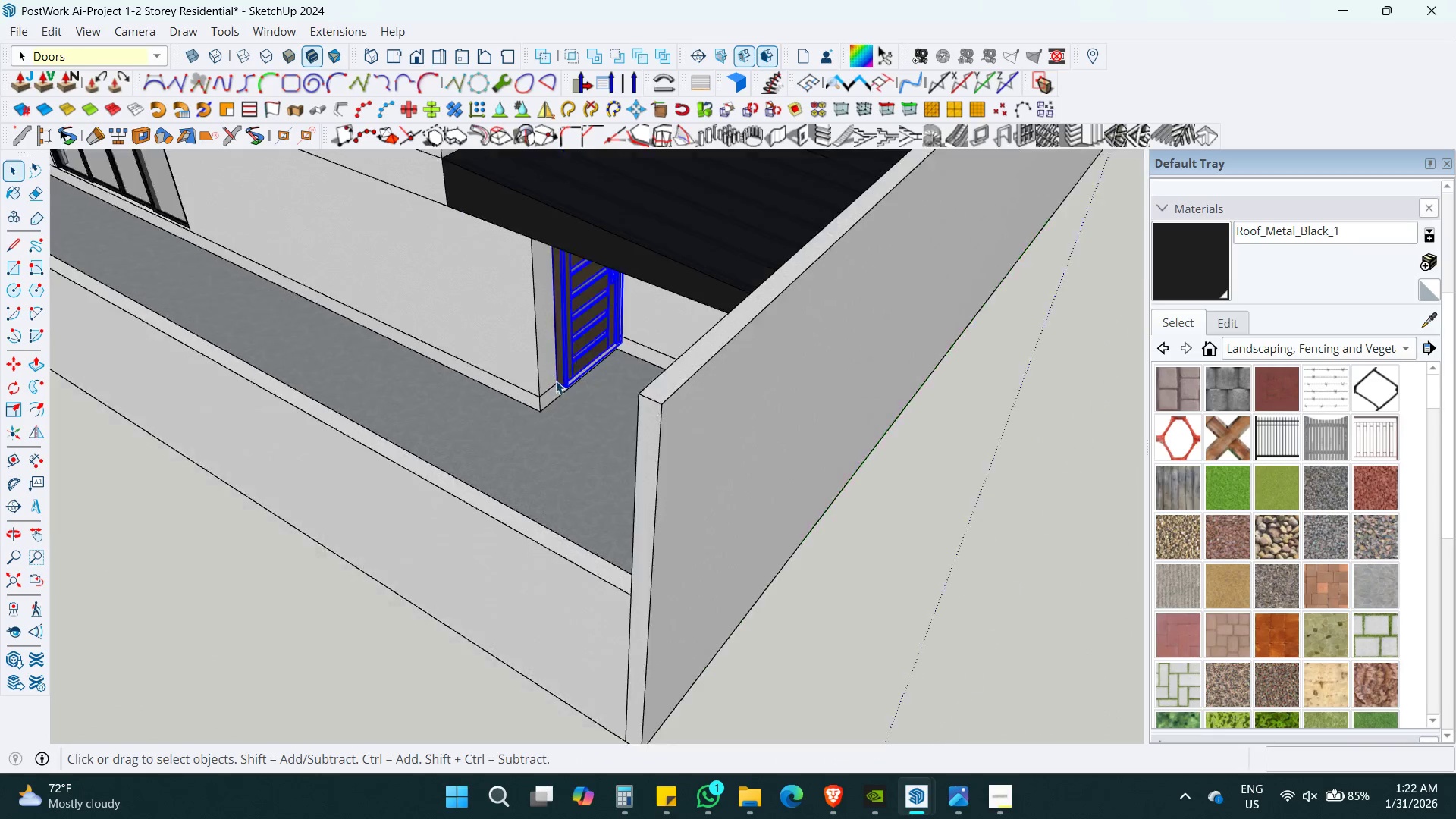 
double_click([695, 297])
 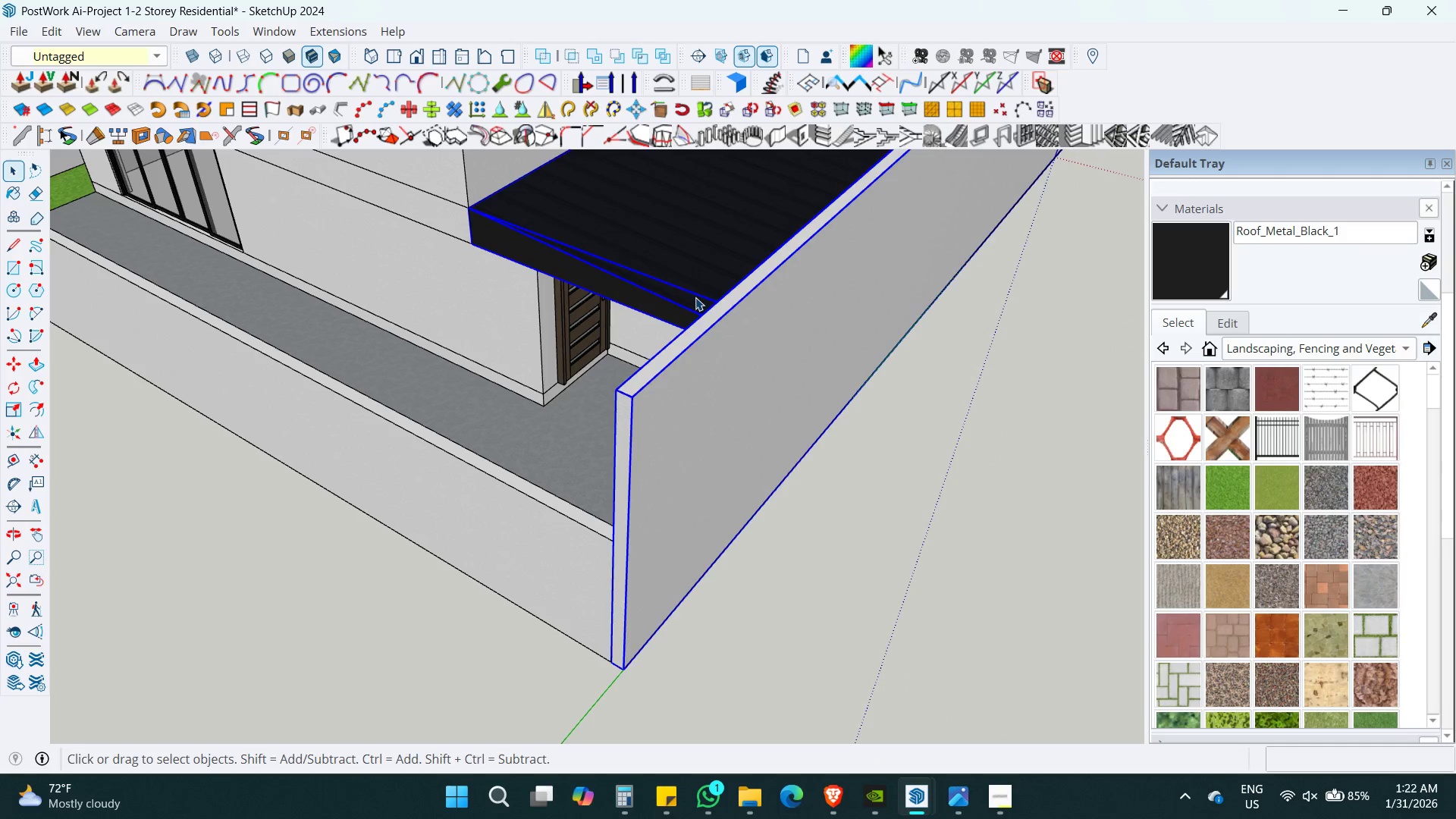 
key(N)
 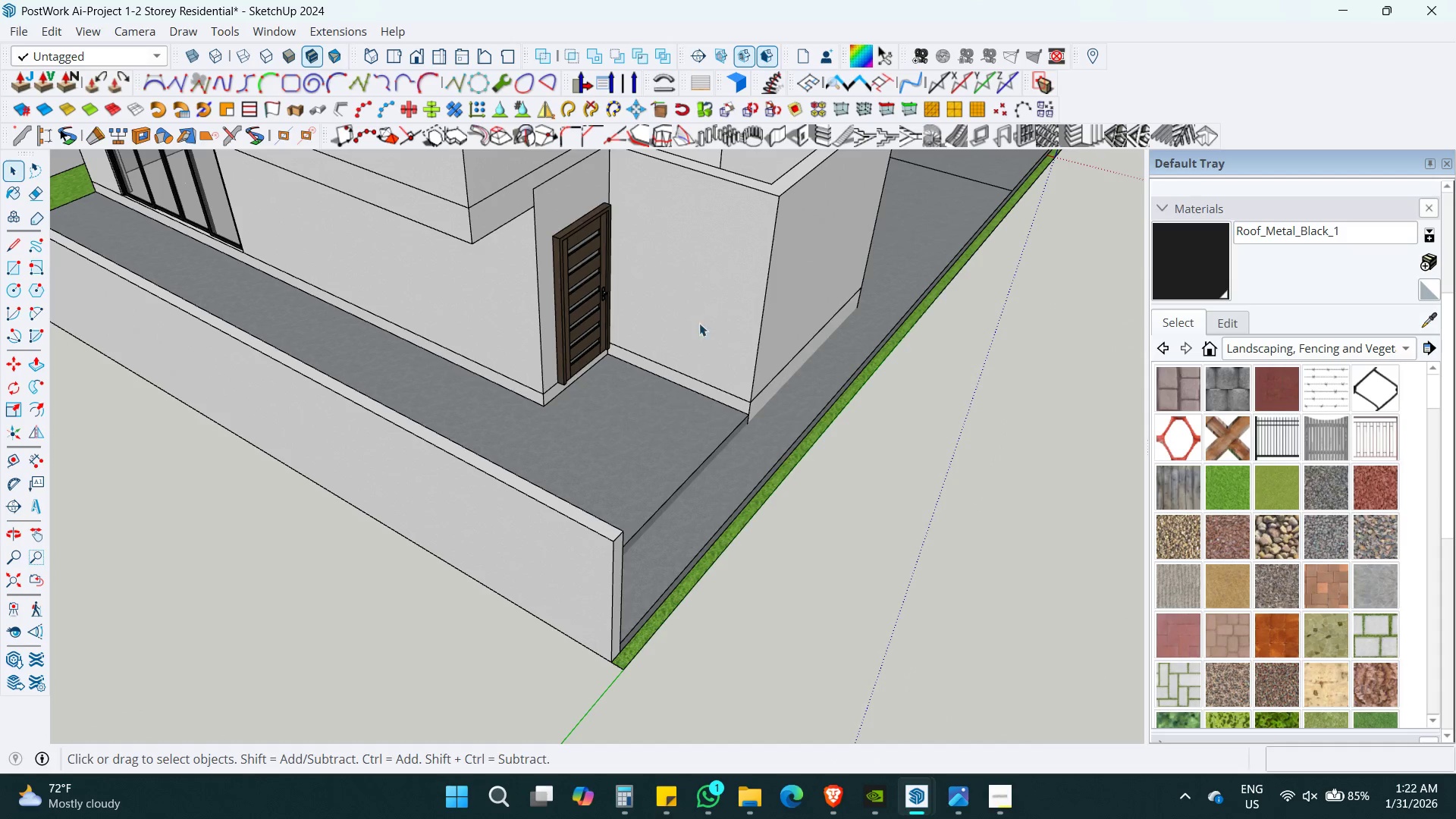 
key(Shift+ShiftLeft)
 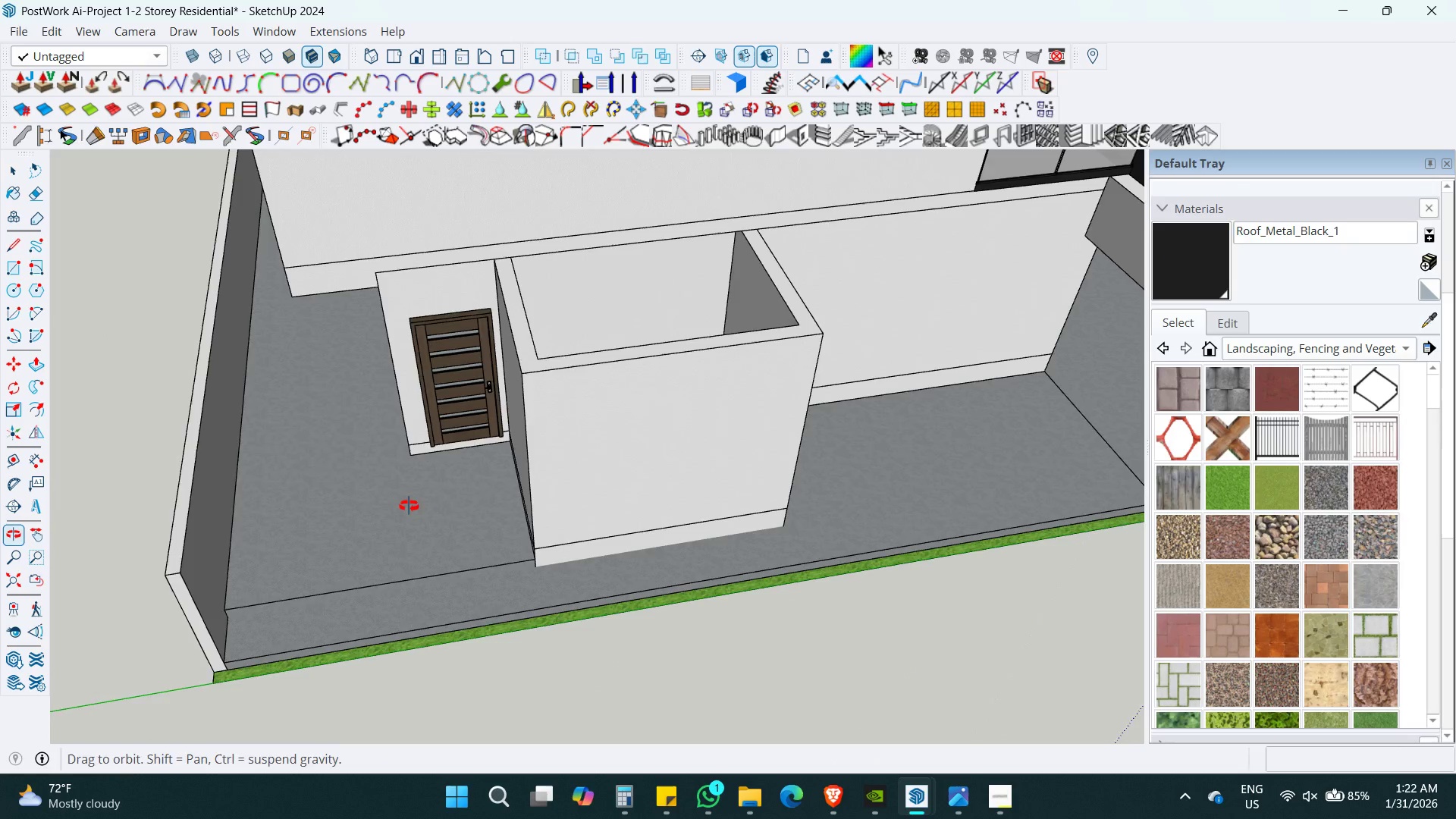 
key(Space)
 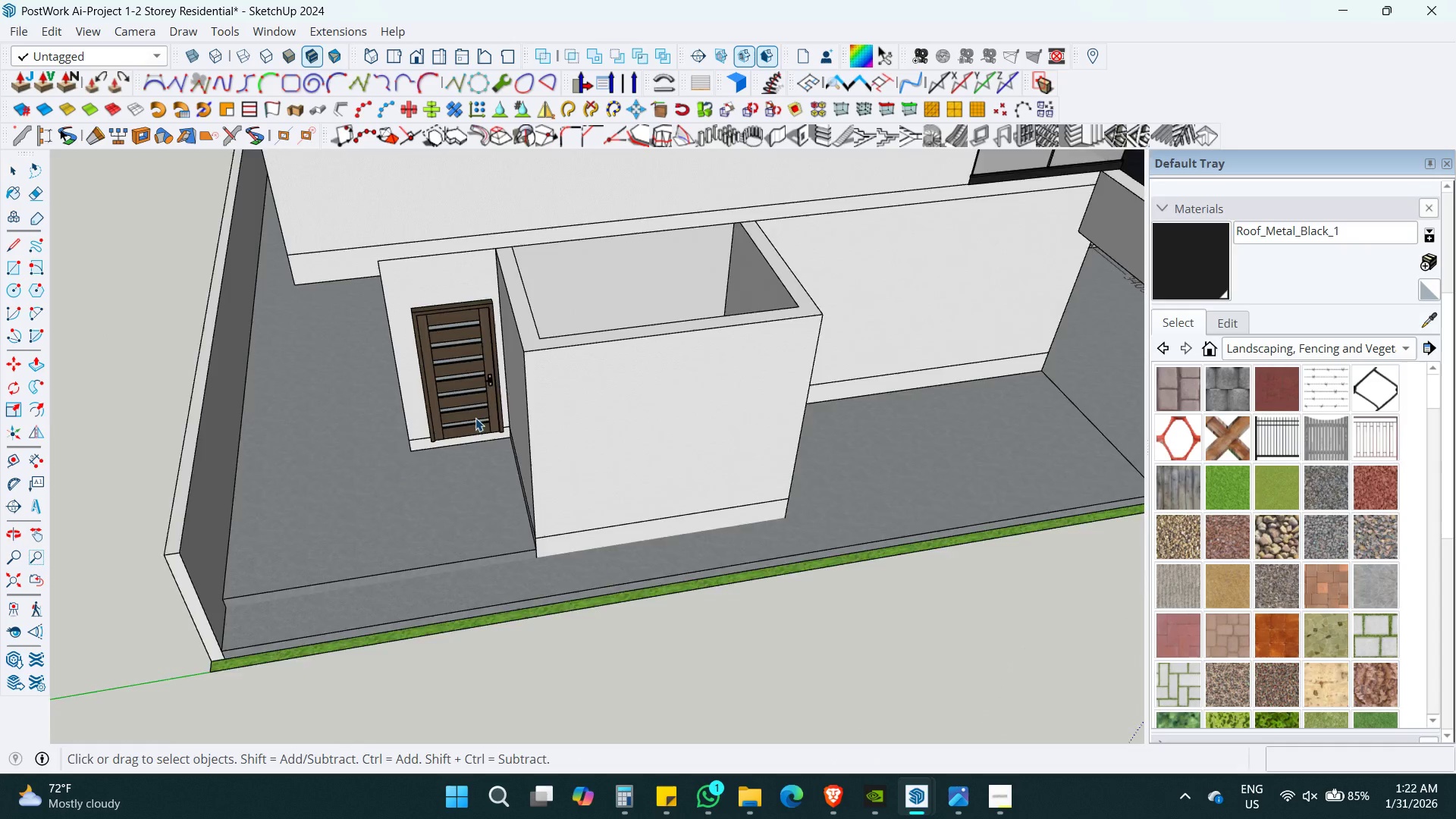 
left_click([464, 353])
 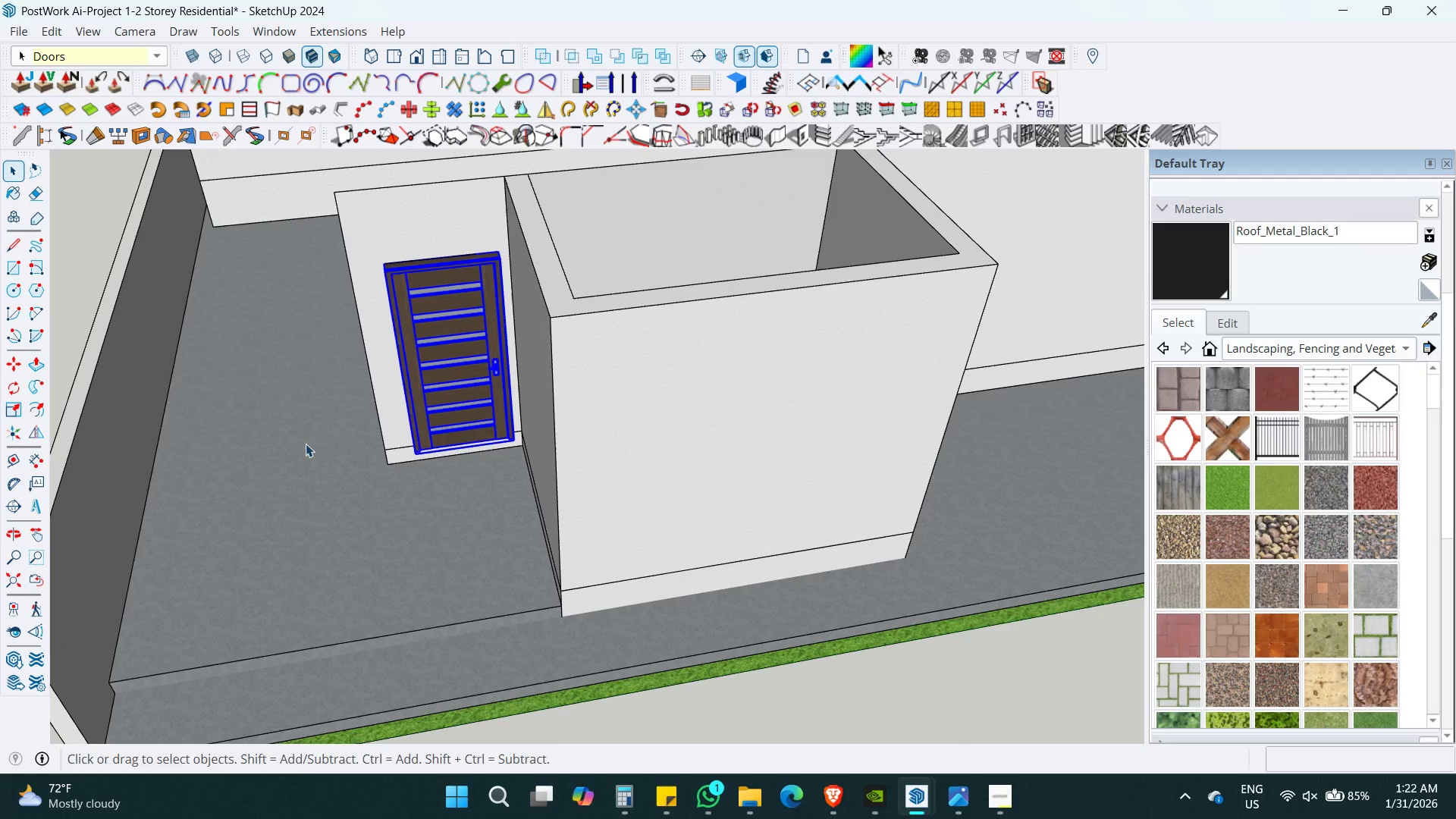 
key(Shift+ShiftLeft)
 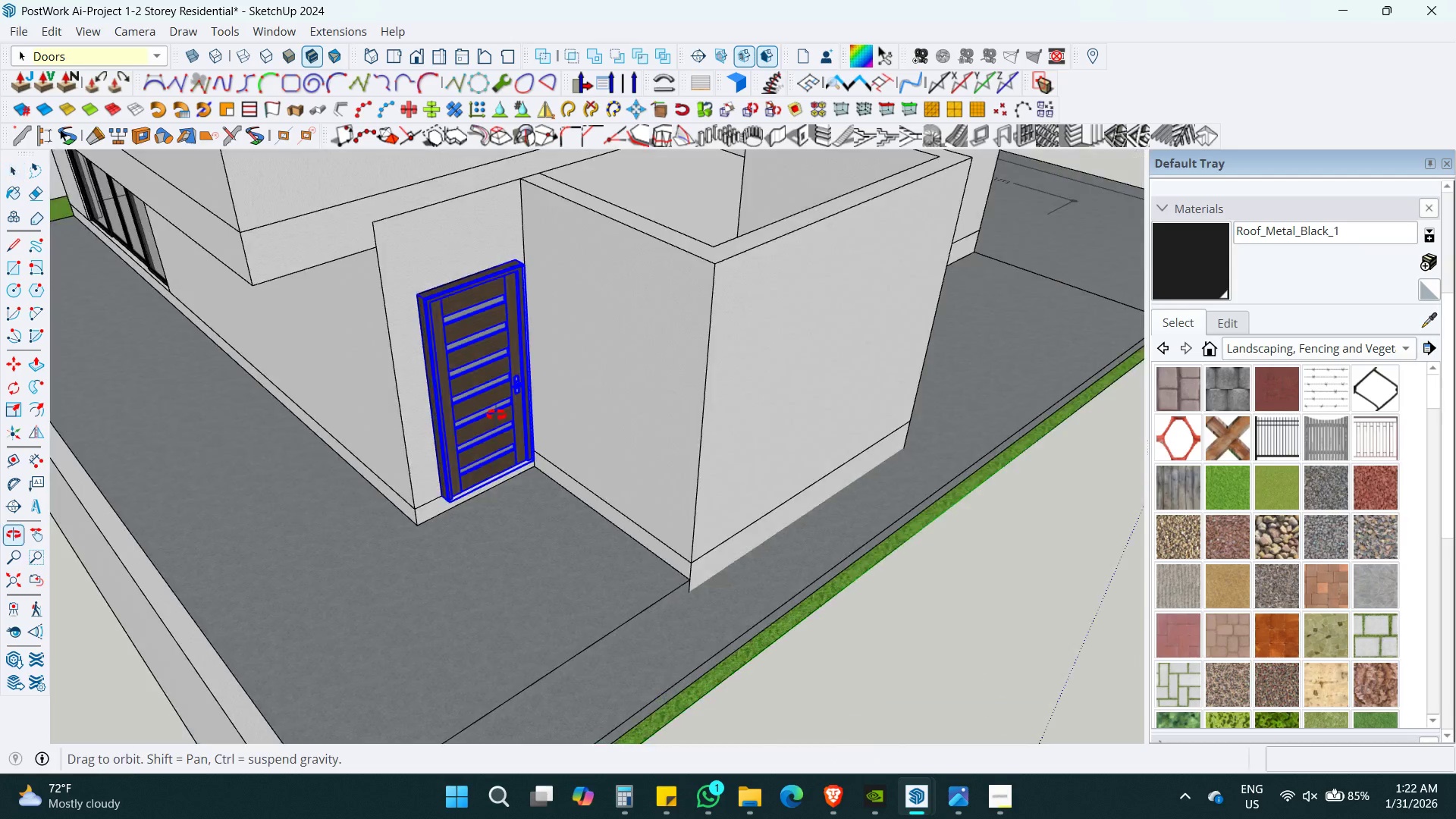 
scroll: coordinate [475, 407], scroll_direction: up, amount: 3.0
 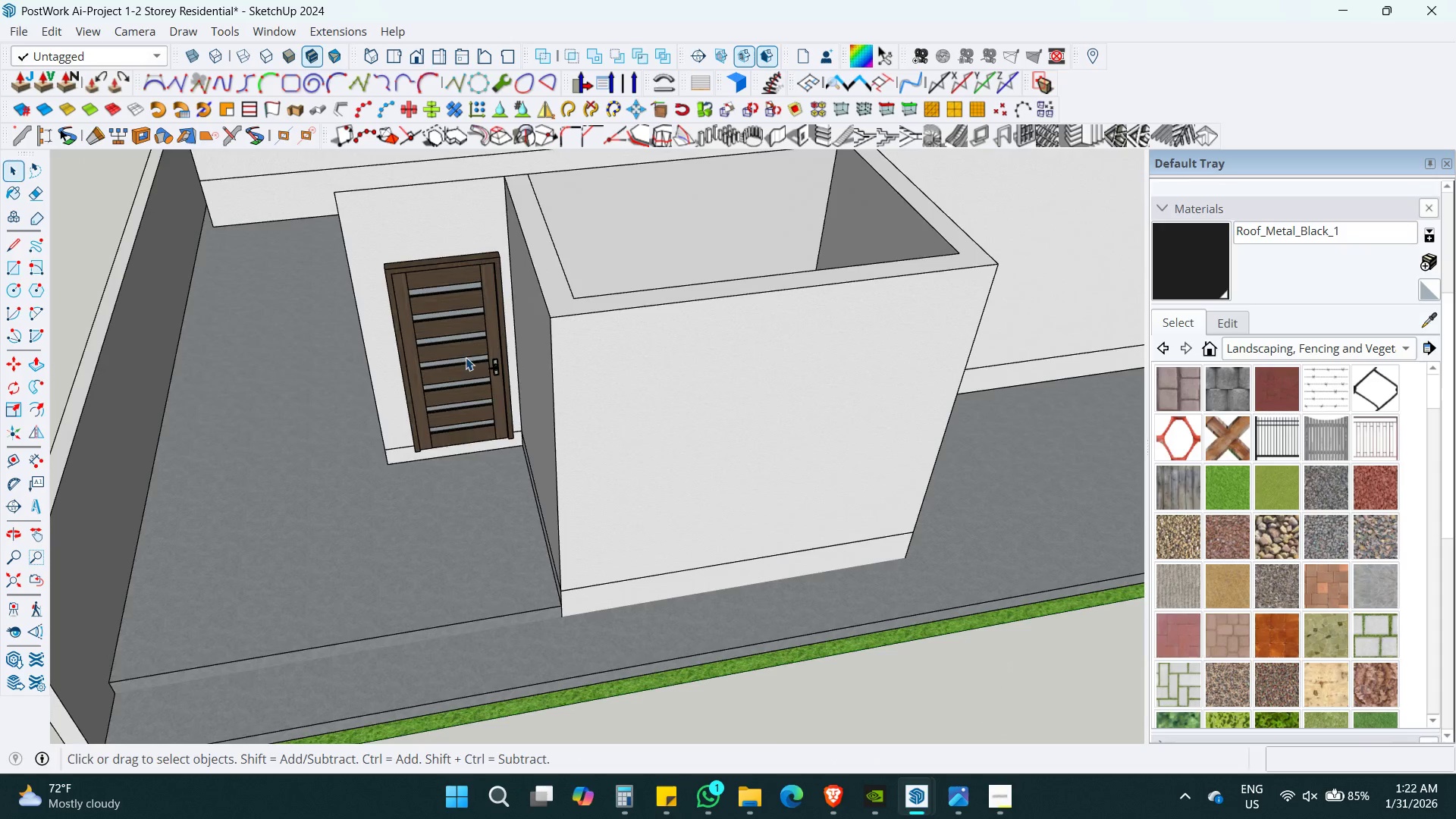 
hold_key(key=ShiftLeft, duration=0.31)
 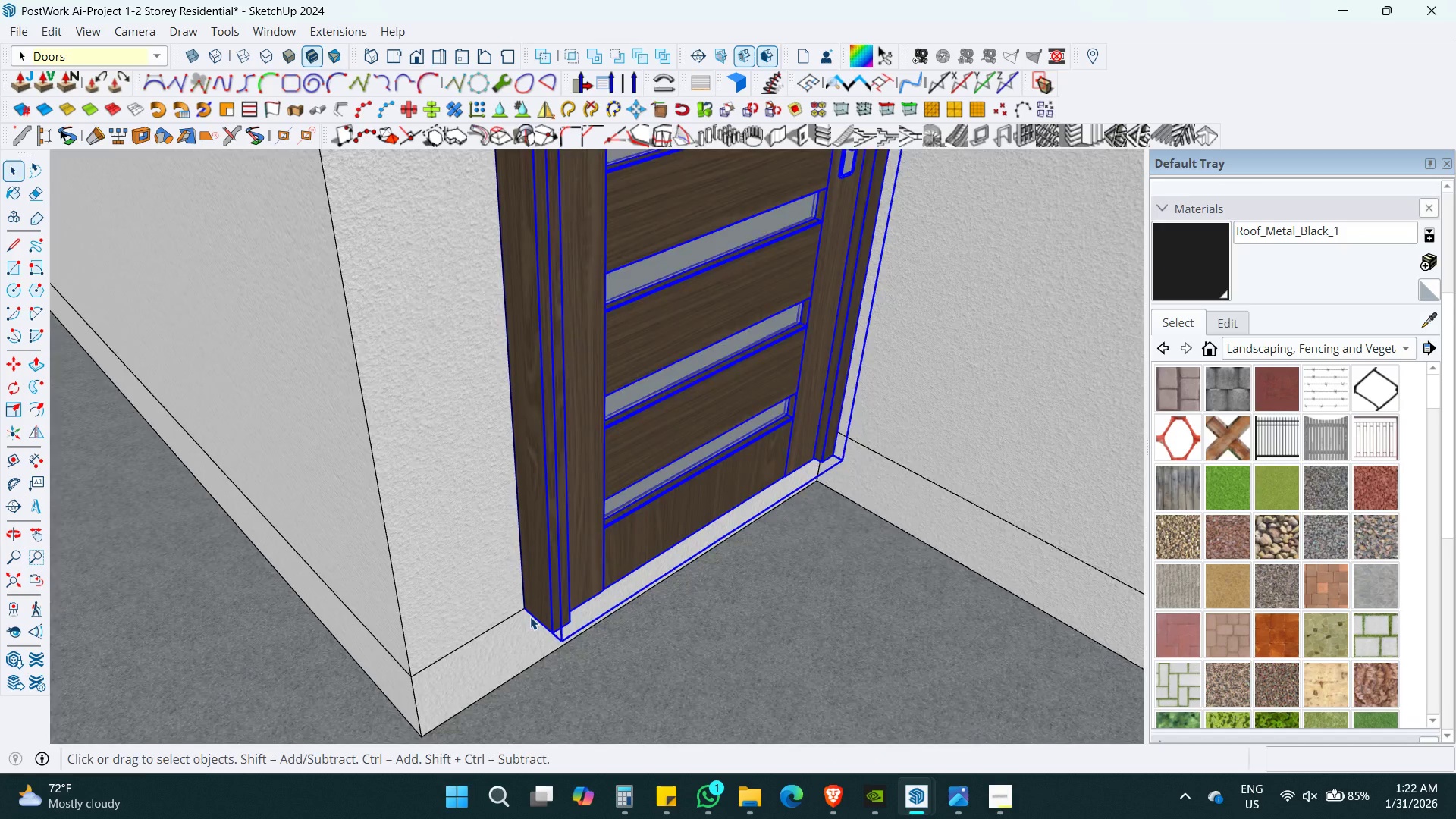 
key(Shift+M)
 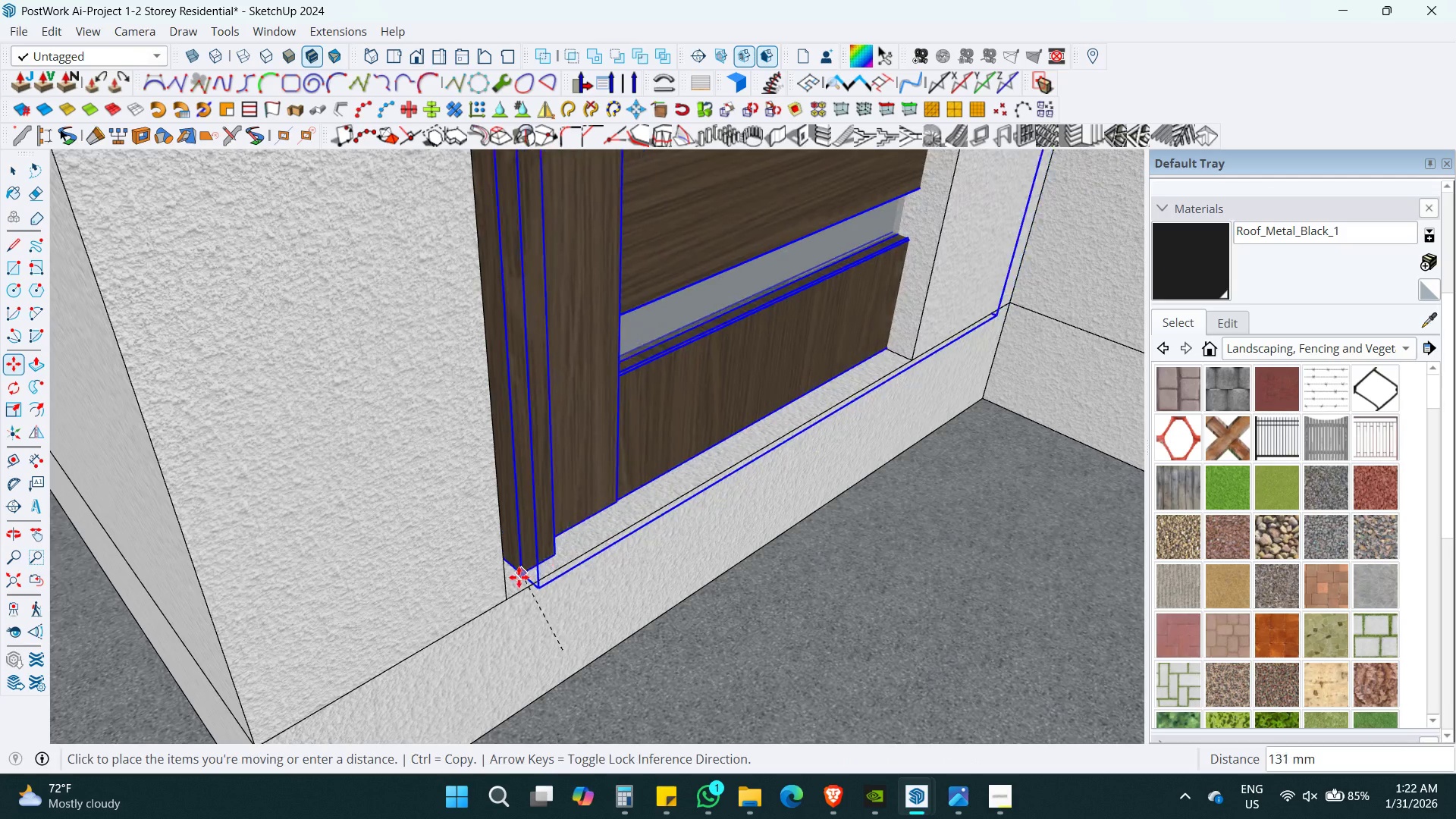 
scroll: coordinate [555, 626], scroll_direction: up, amount: 21.0
 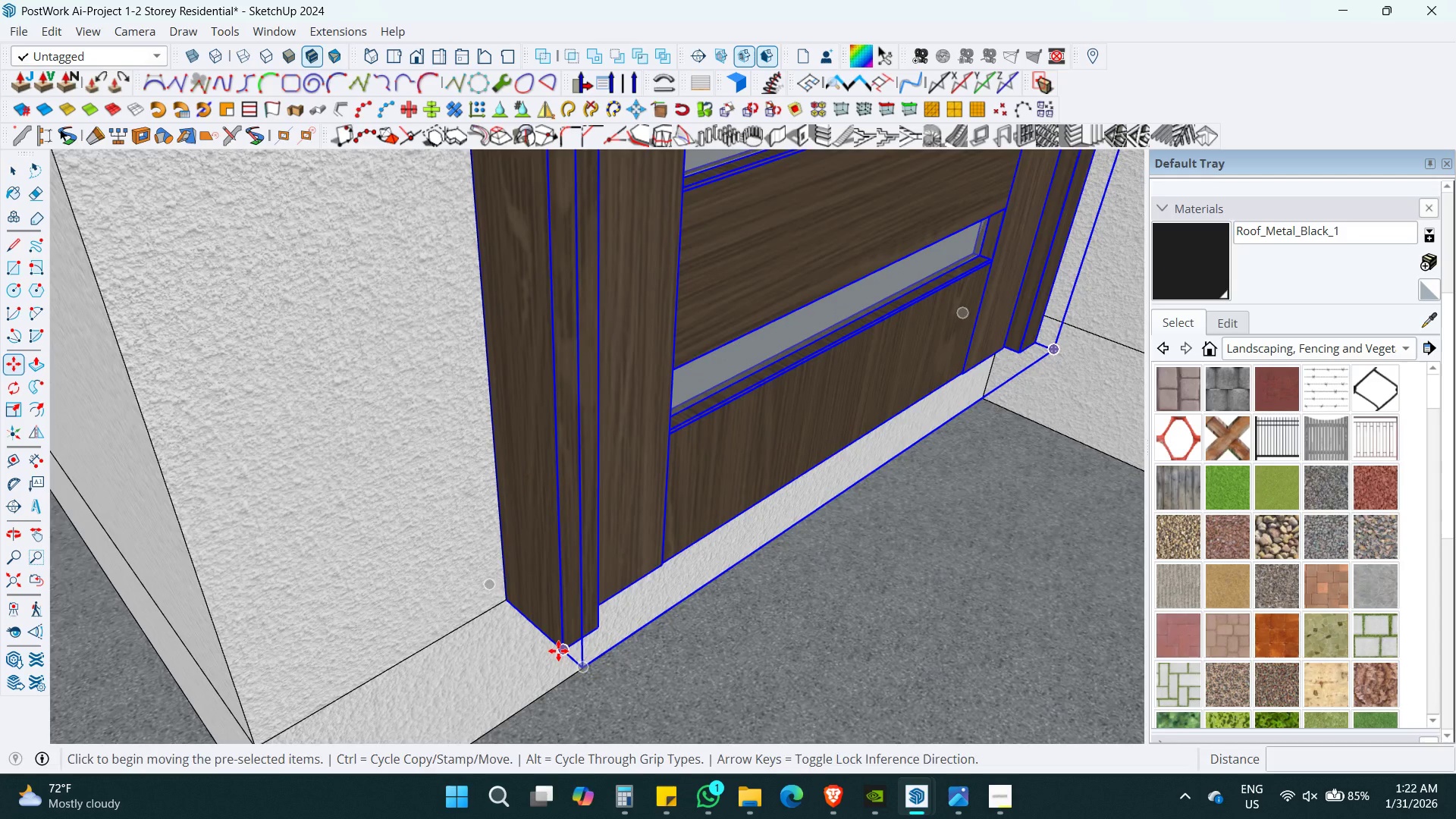 
left_click([516, 598])
 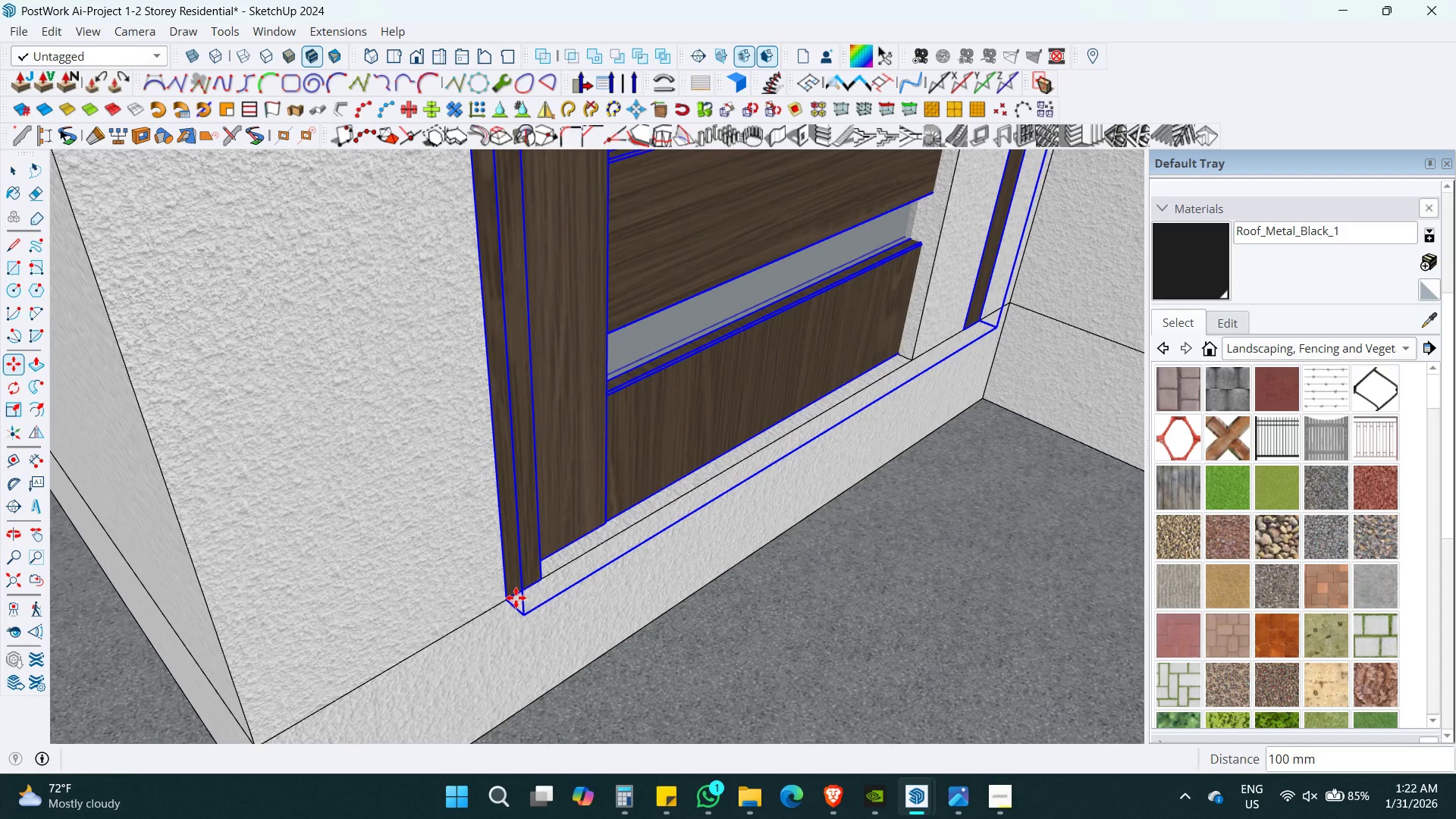 
key(Space)
 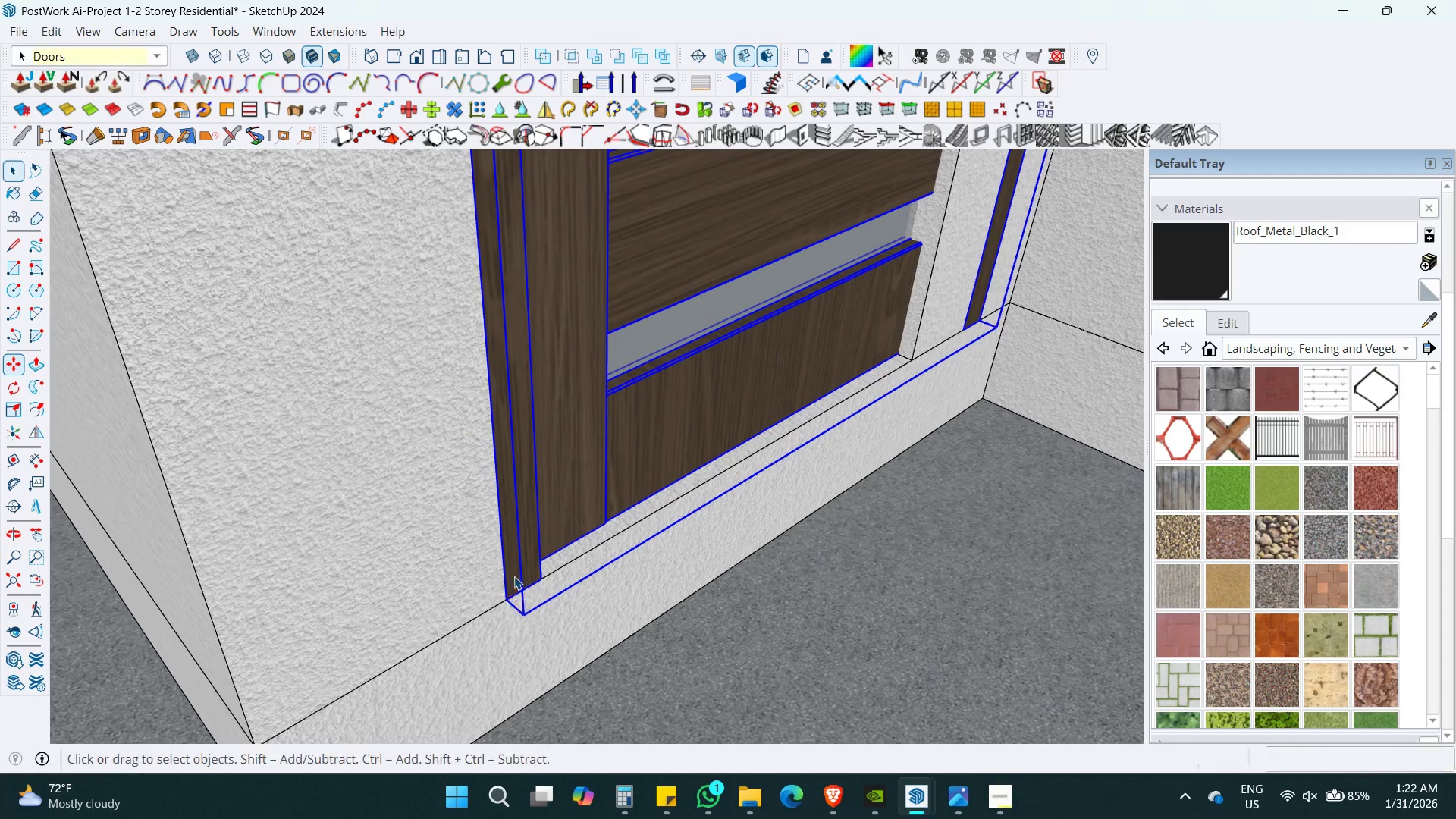 
key(Shift+ShiftLeft)
 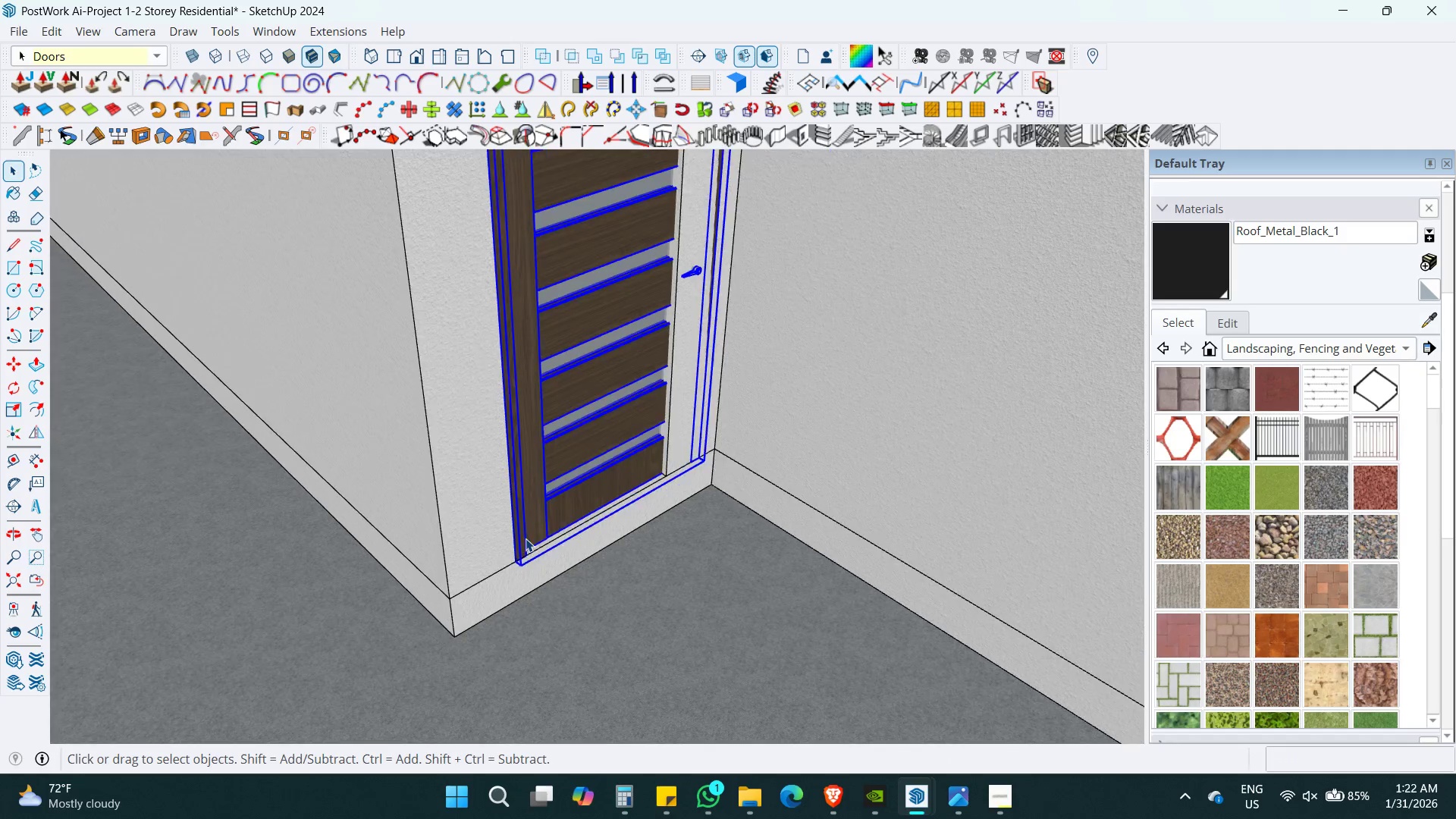 
key(Shift+ShiftLeft)
 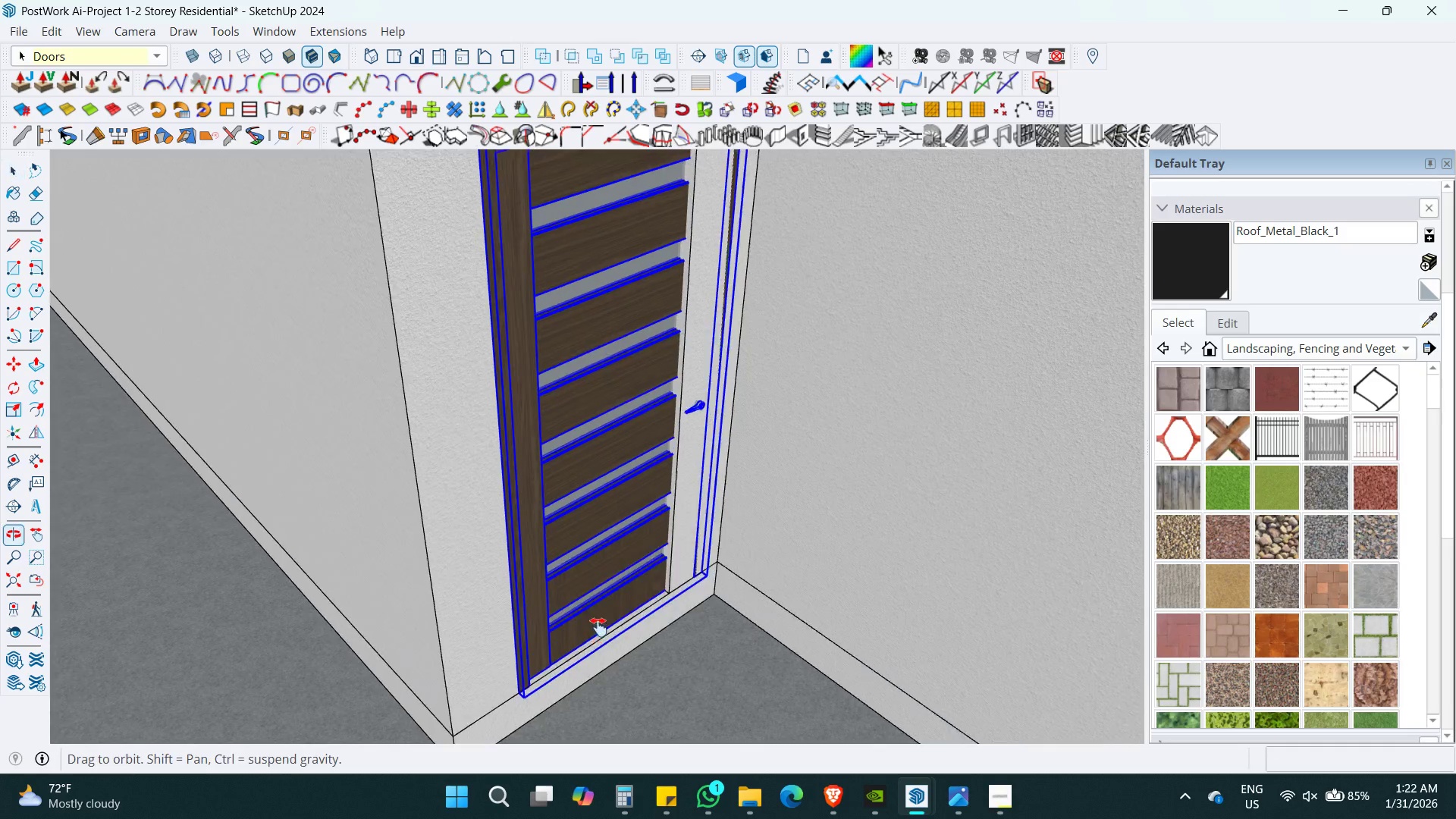 
key(Space)
 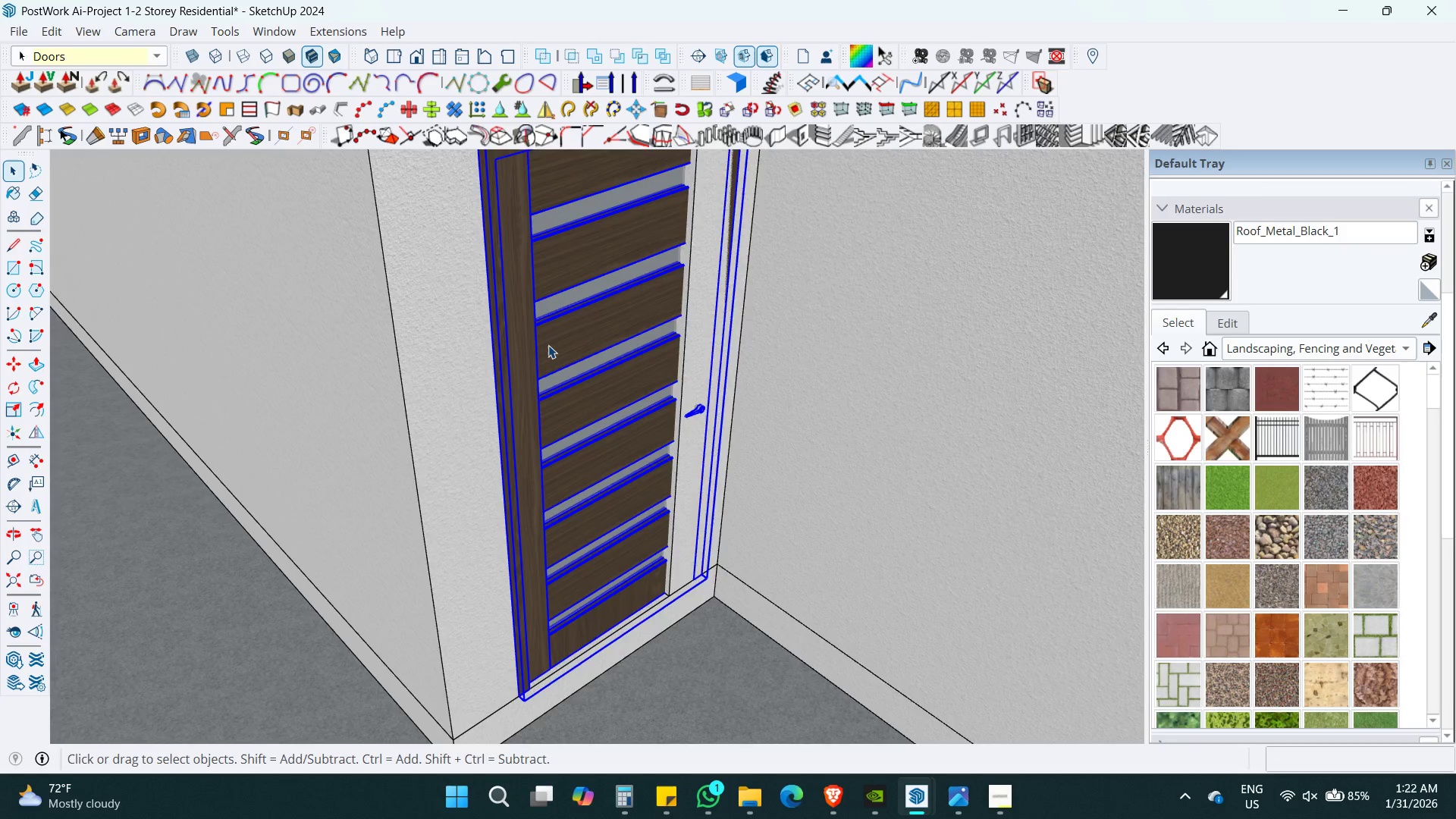 
scroll: coordinate [524, 540], scroll_direction: down, amount: 13.0
 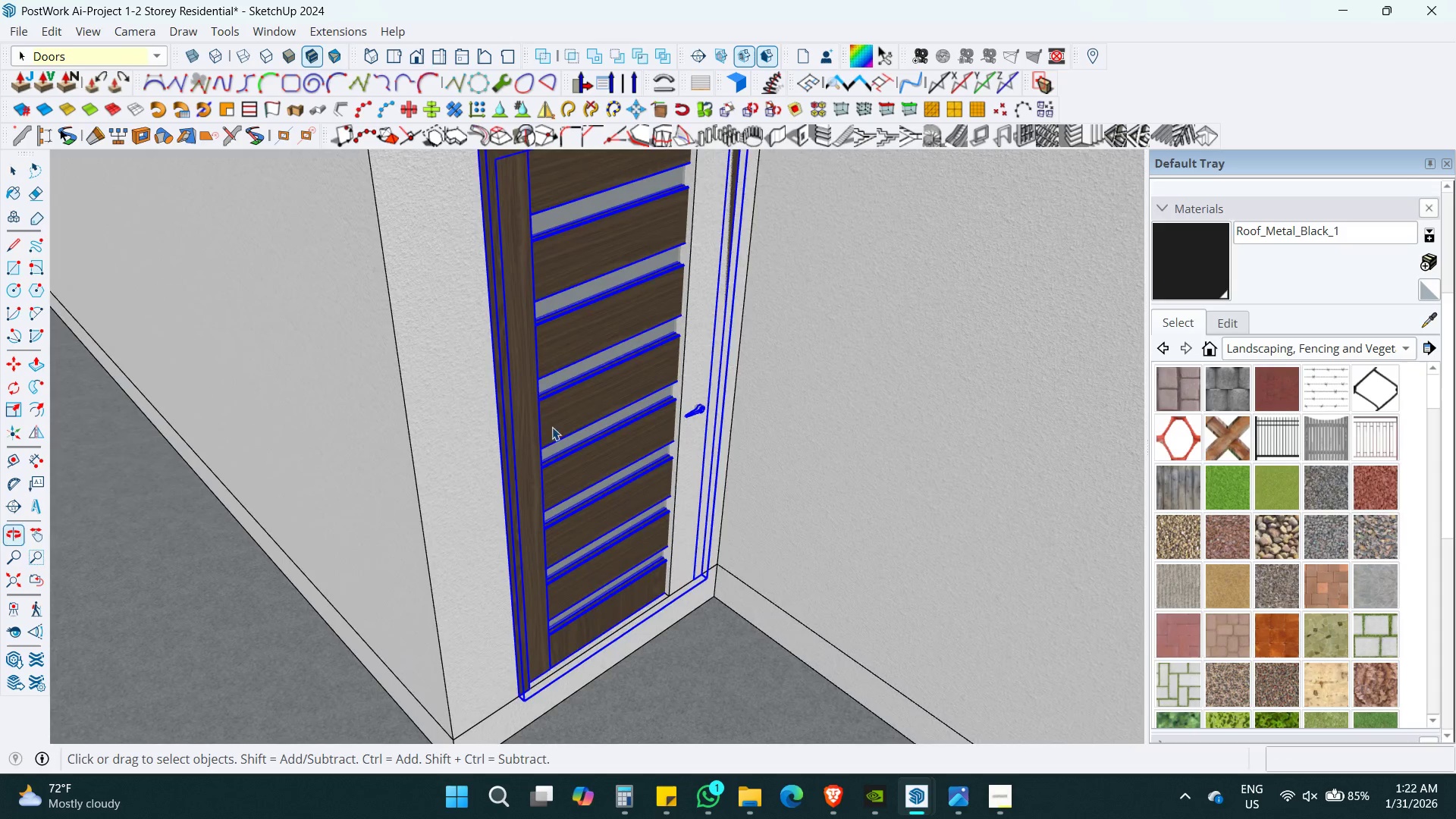 
double_click([548, 345])
 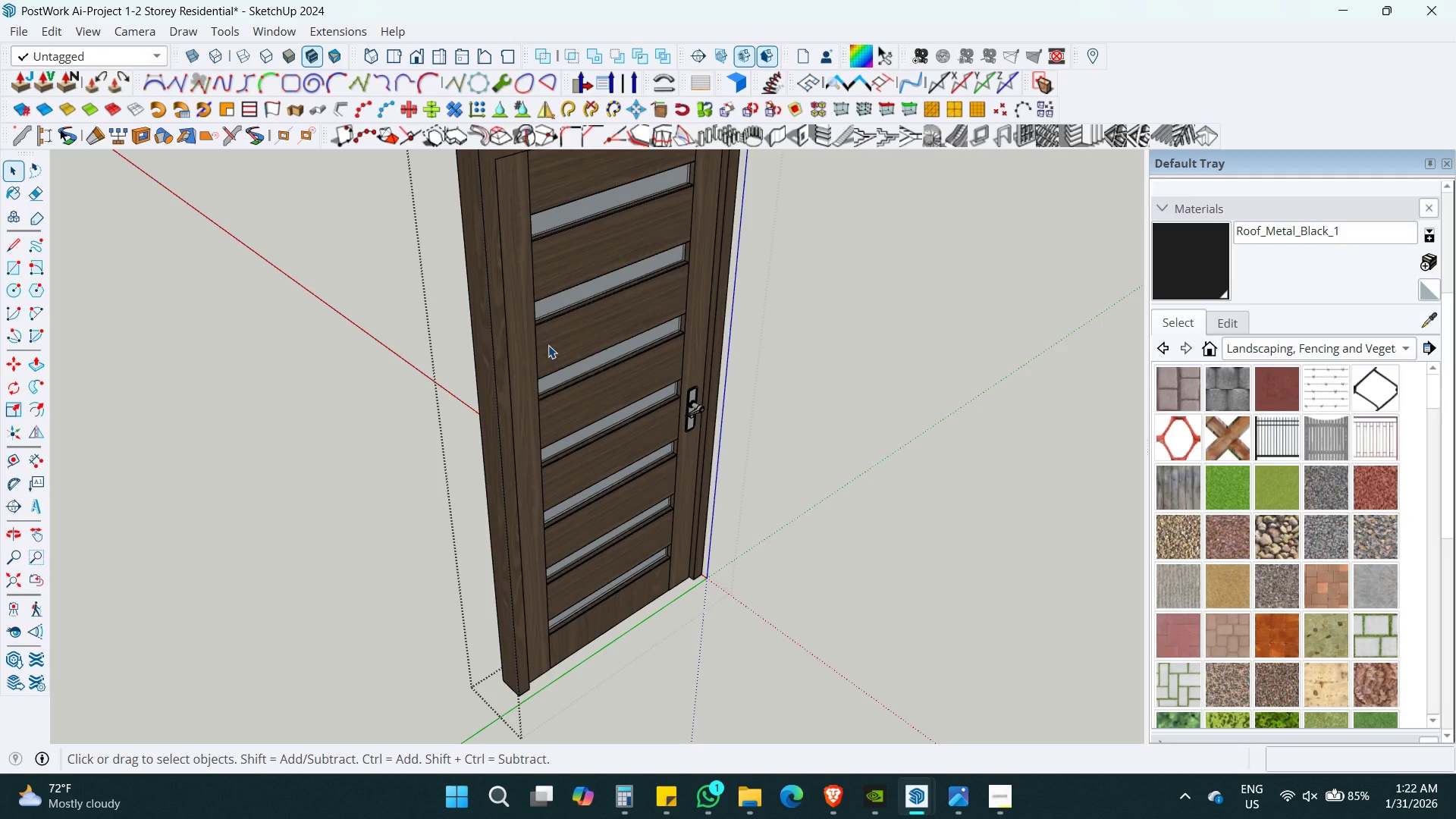 
key(Shift+ShiftLeft)
 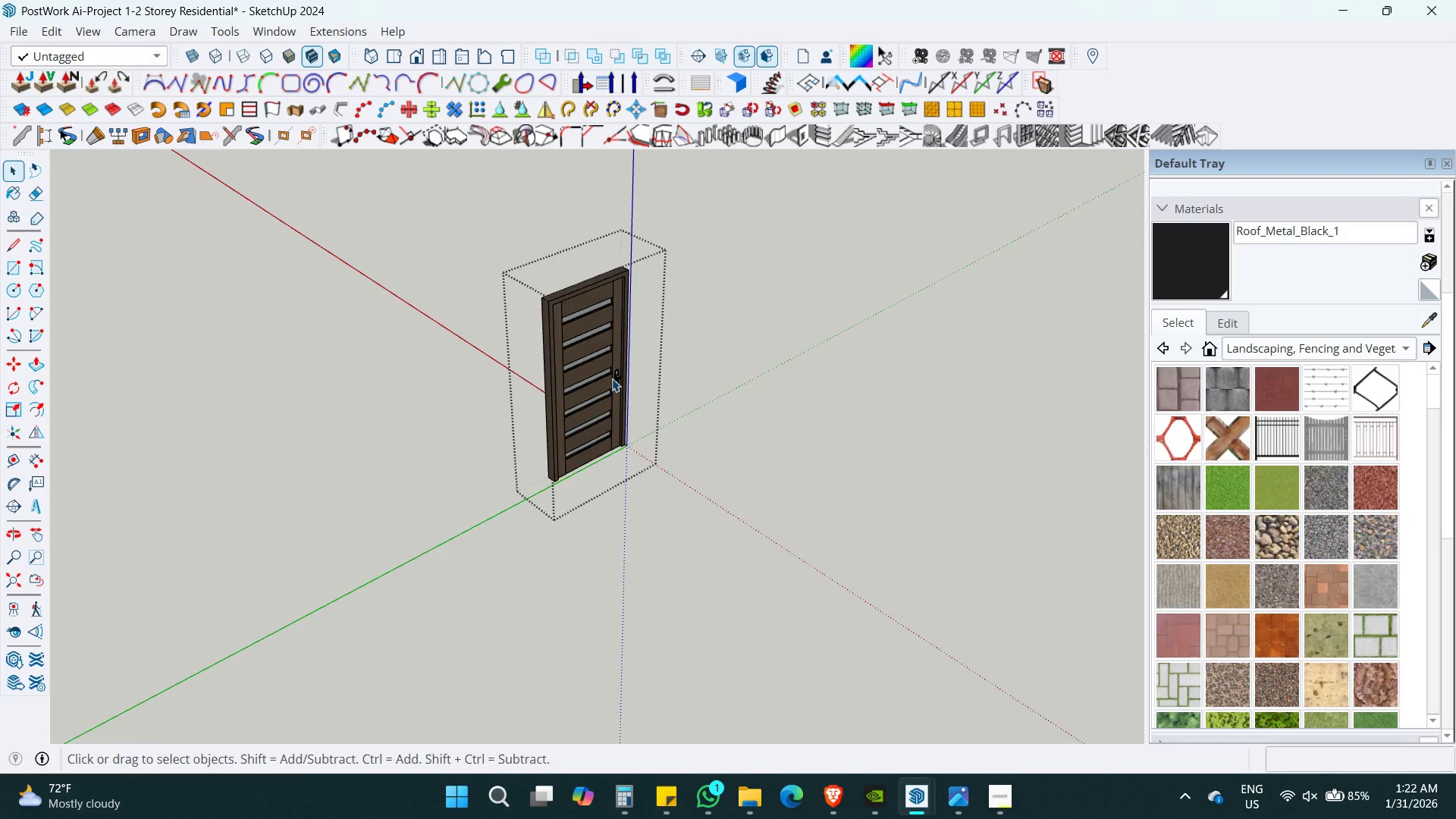 
key(Shift+ShiftLeft)
 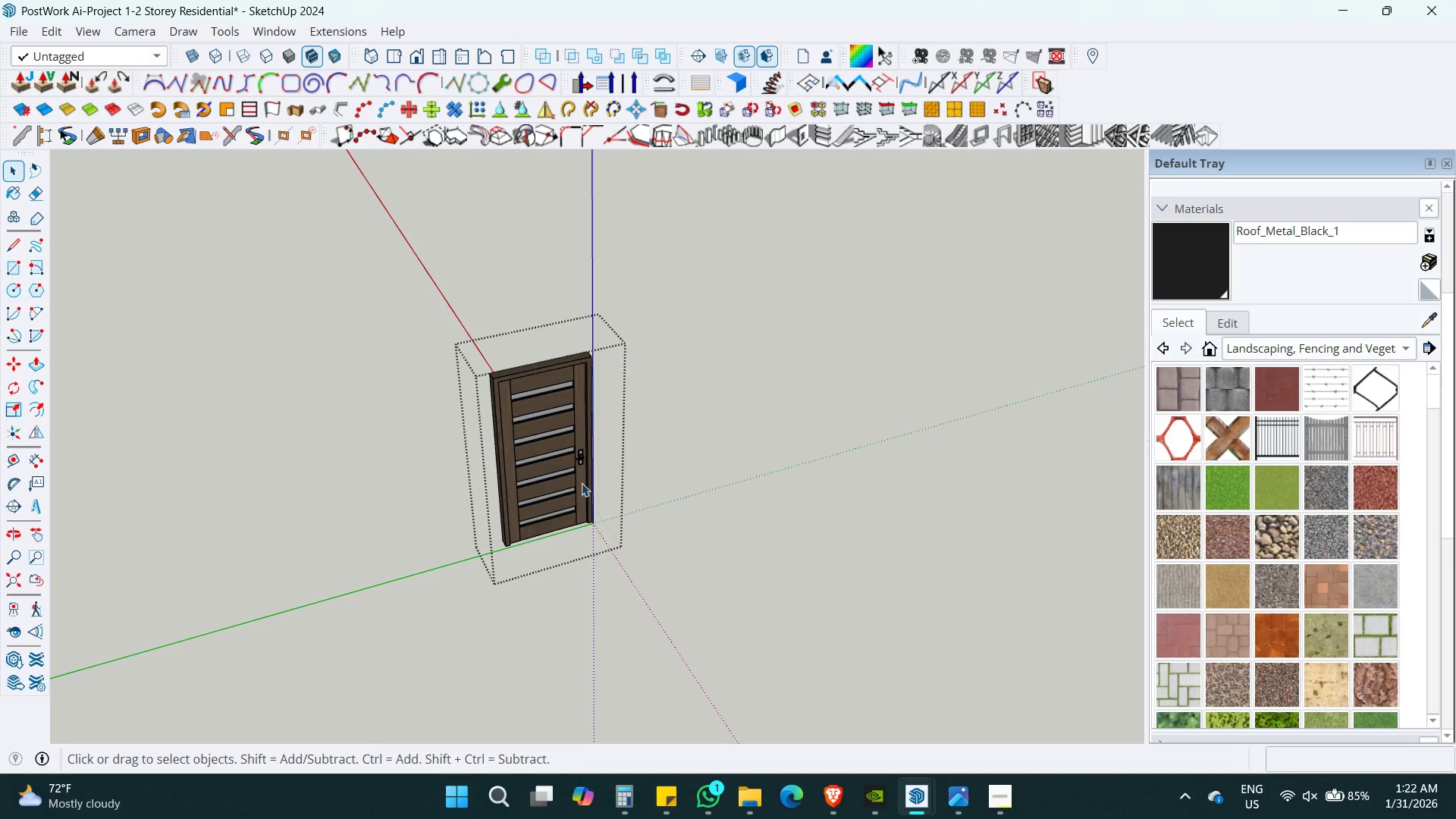 
scroll: coordinate [602, 376], scroll_direction: down, amount: 12.0
 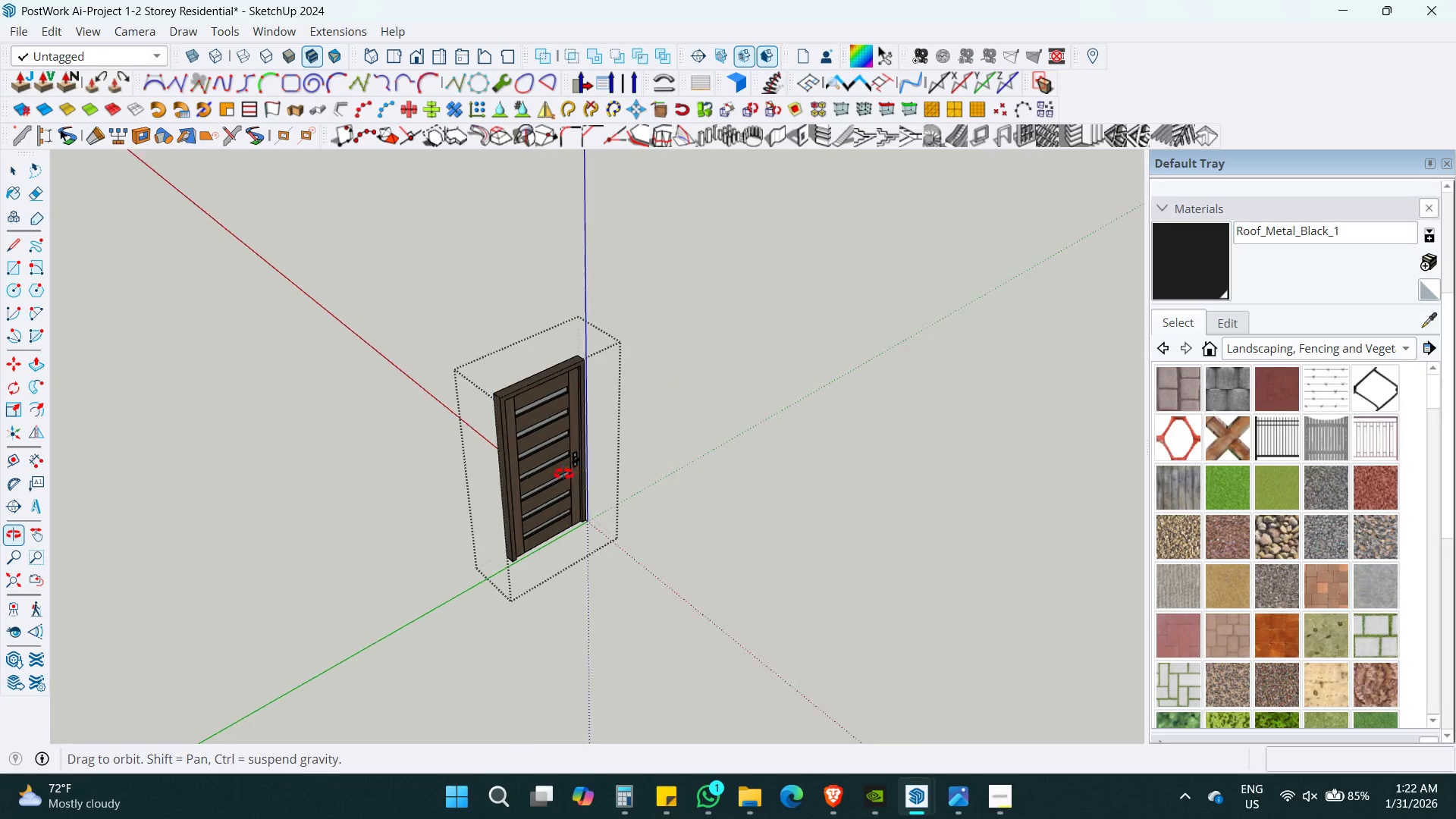 
key(Escape)
 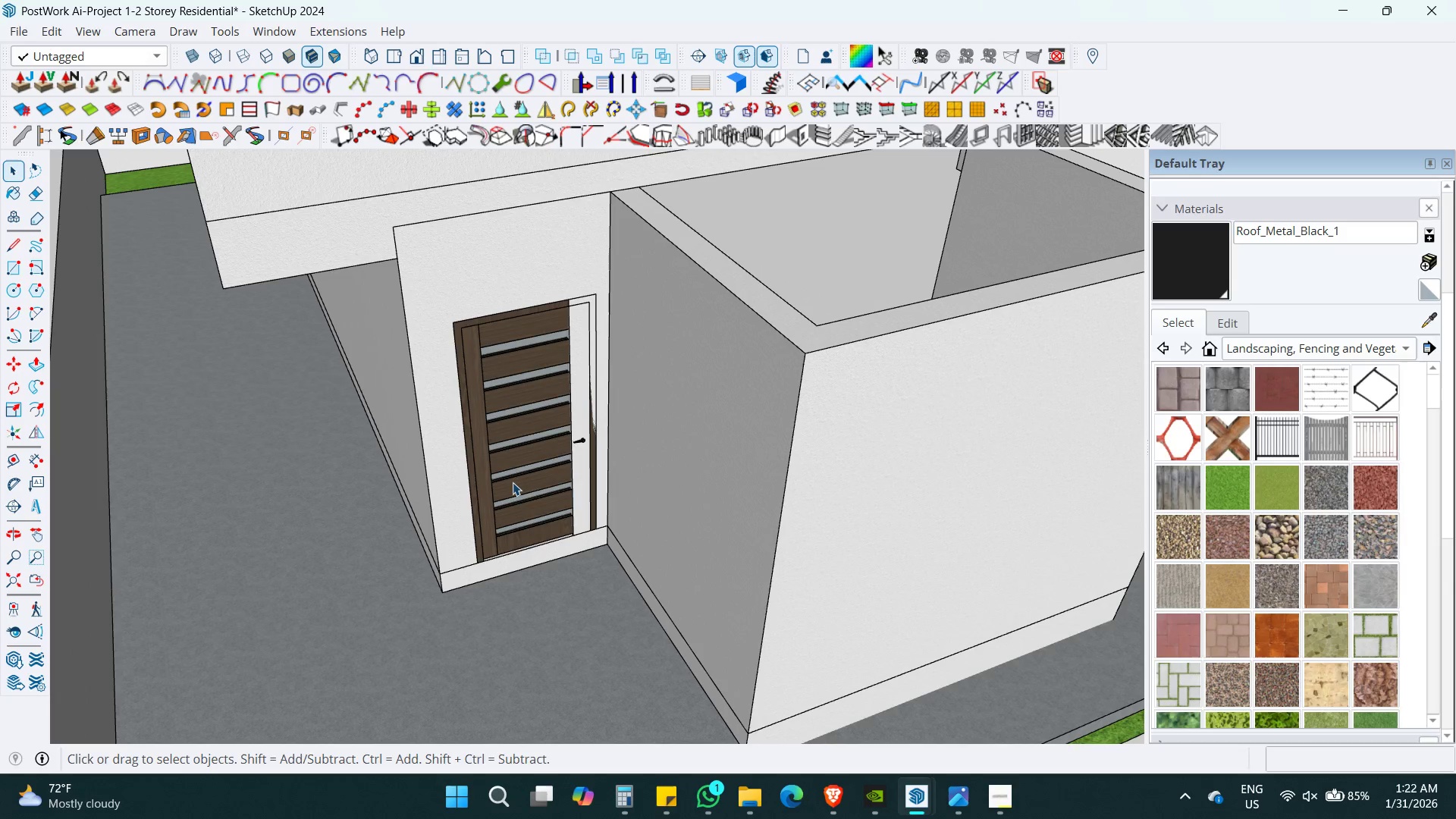 
left_click([513, 482])
 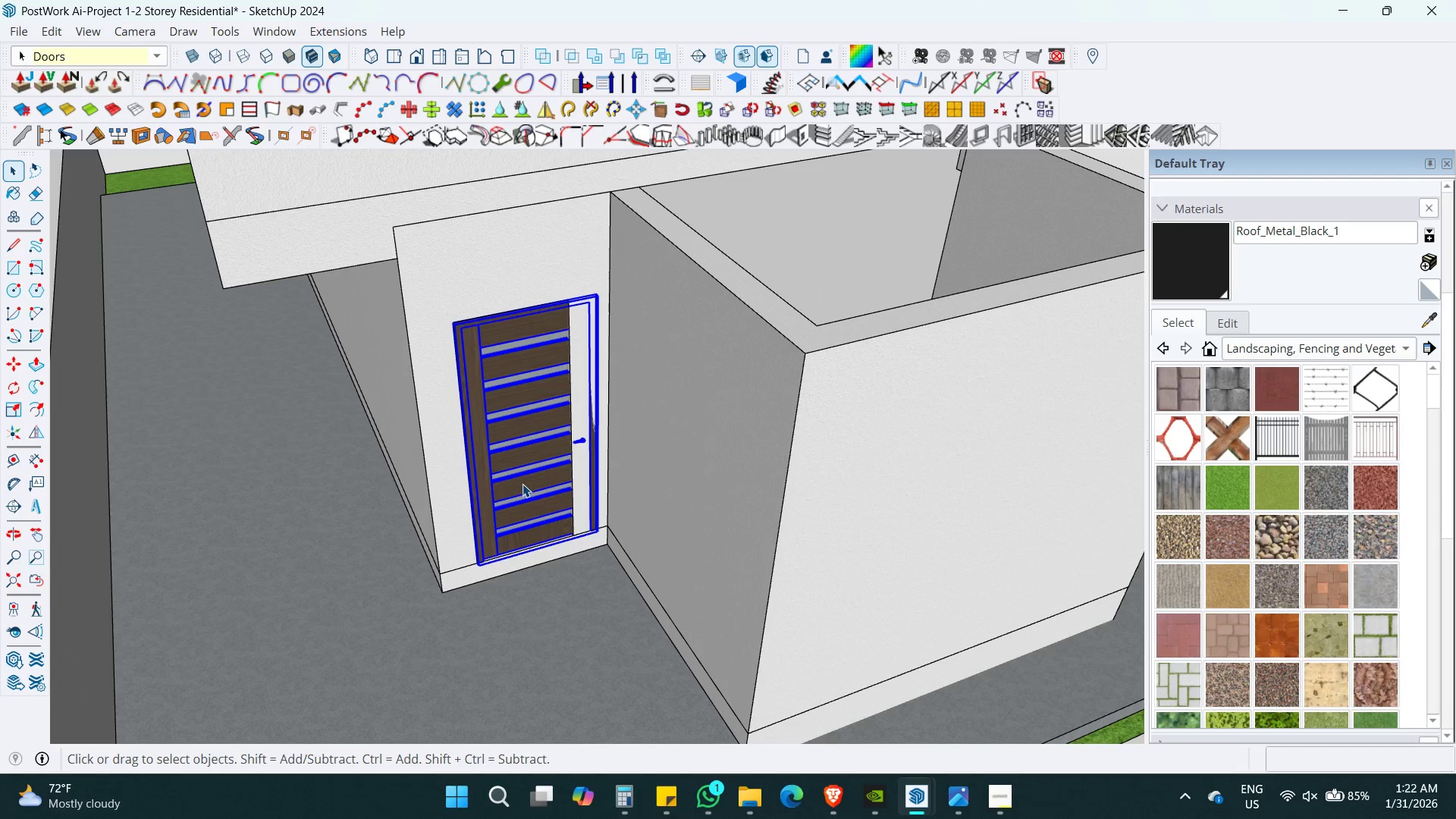 
scroll: coordinate [581, 502], scroll_direction: up, amount: 3.0
 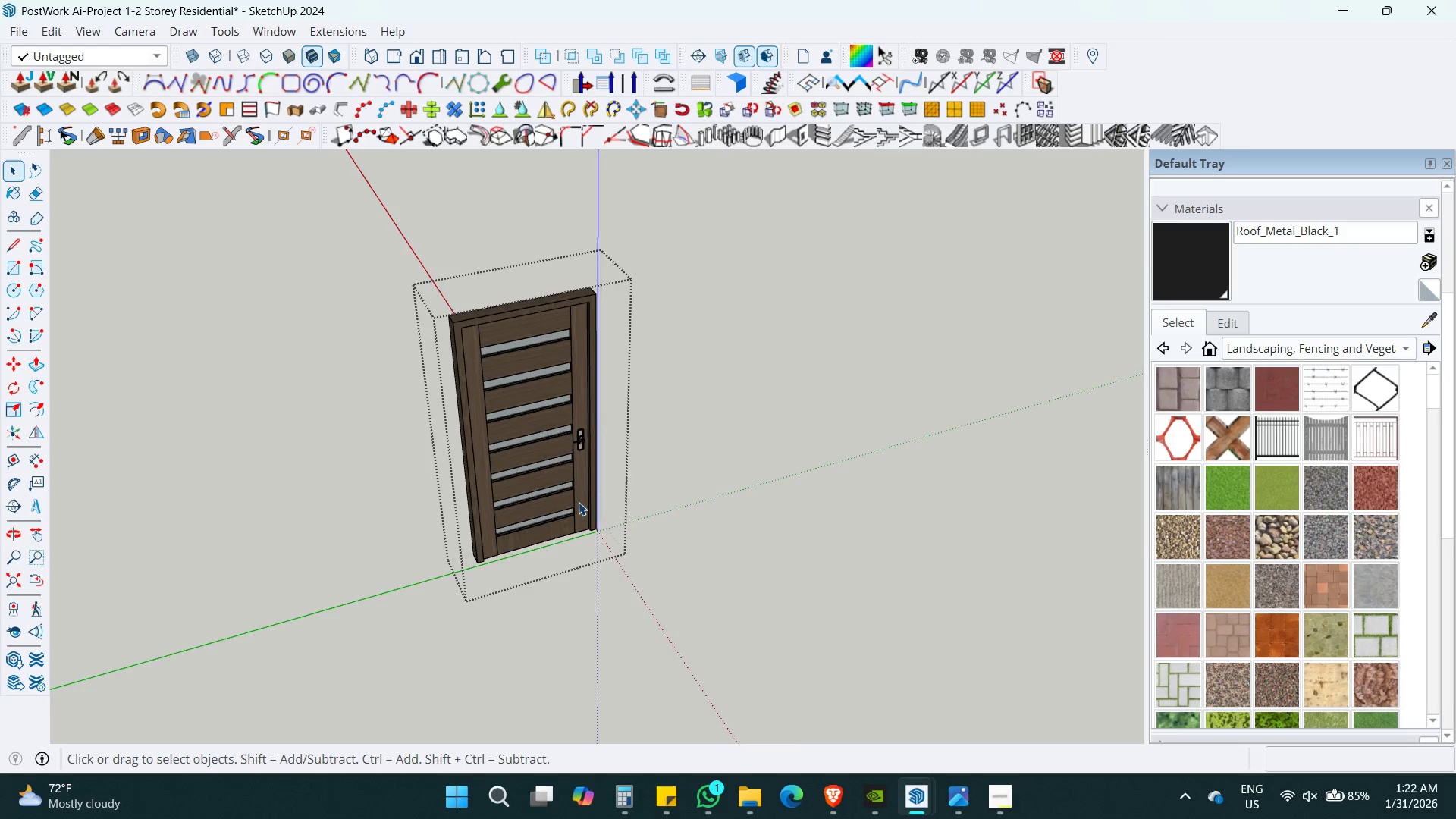 
hold_key(key=ShiftLeft, duration=0.47)
scroll: coordinate [530, 487], scroll_direction: up, amount: 1.0
 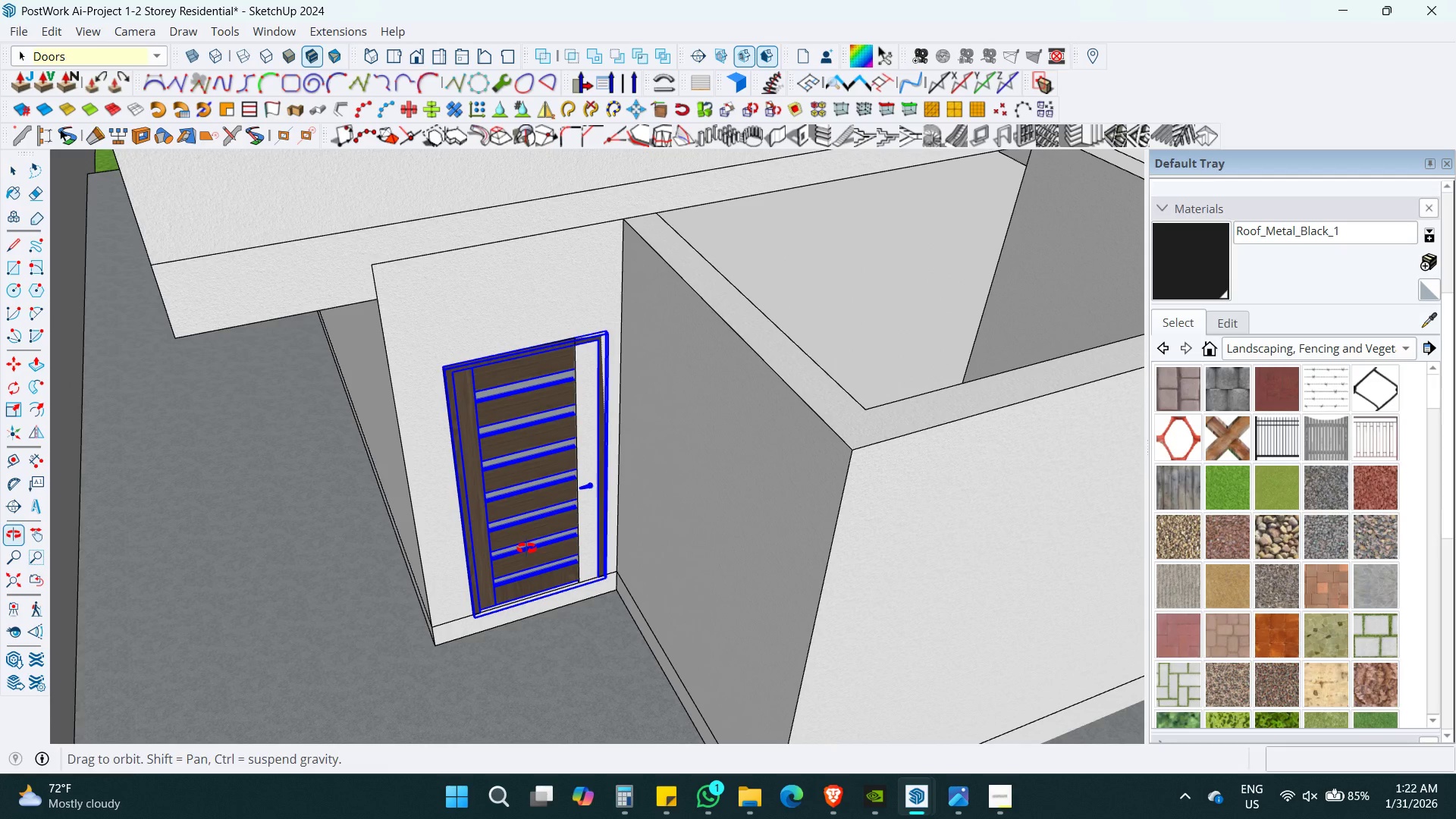 
key(M)
 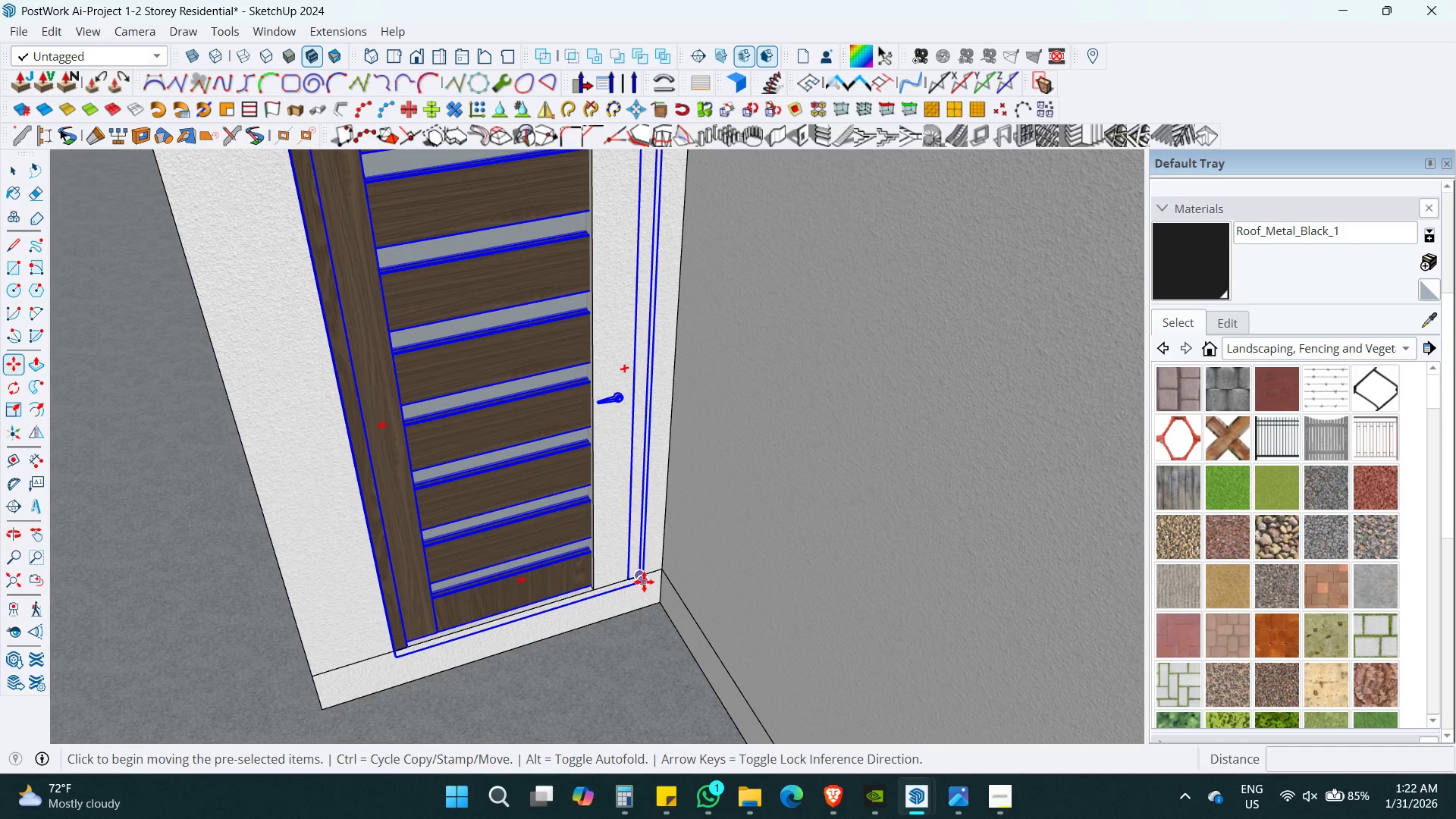 
scroll: coordinate [604, 600], scroll_direction: up, amount: 6.0
 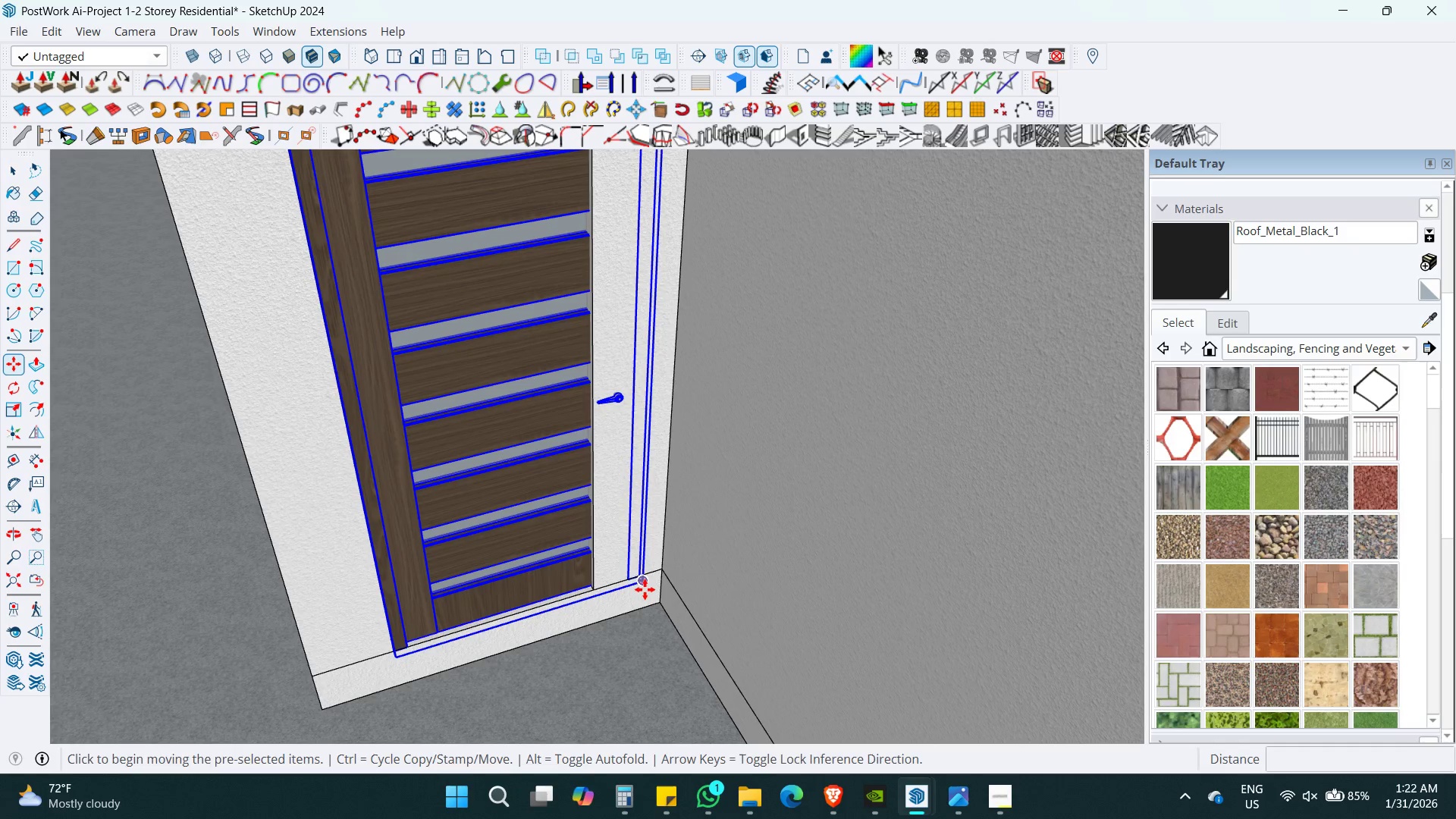 
left_click([644, 579])
 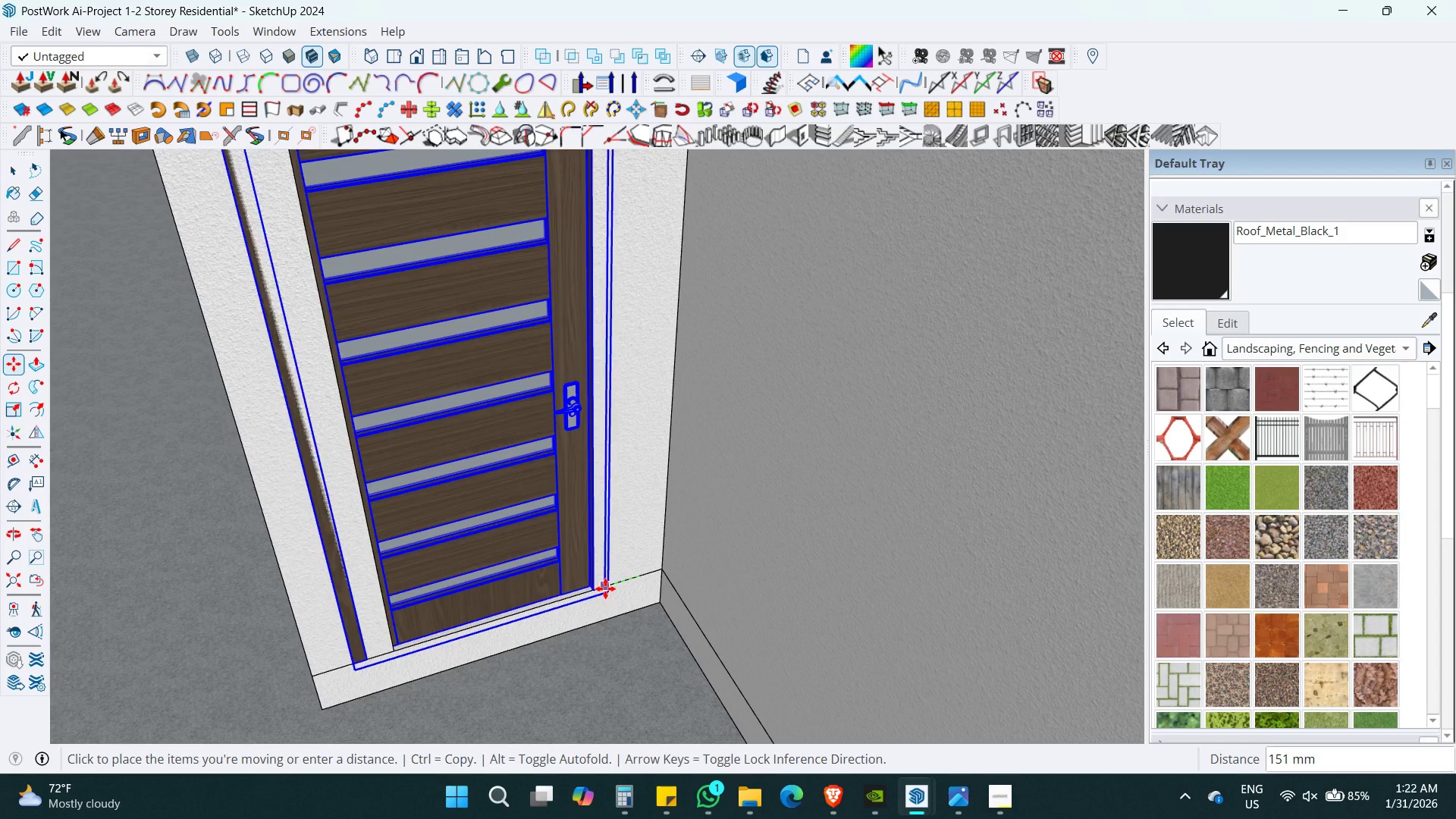 
left_click([595, 591])
 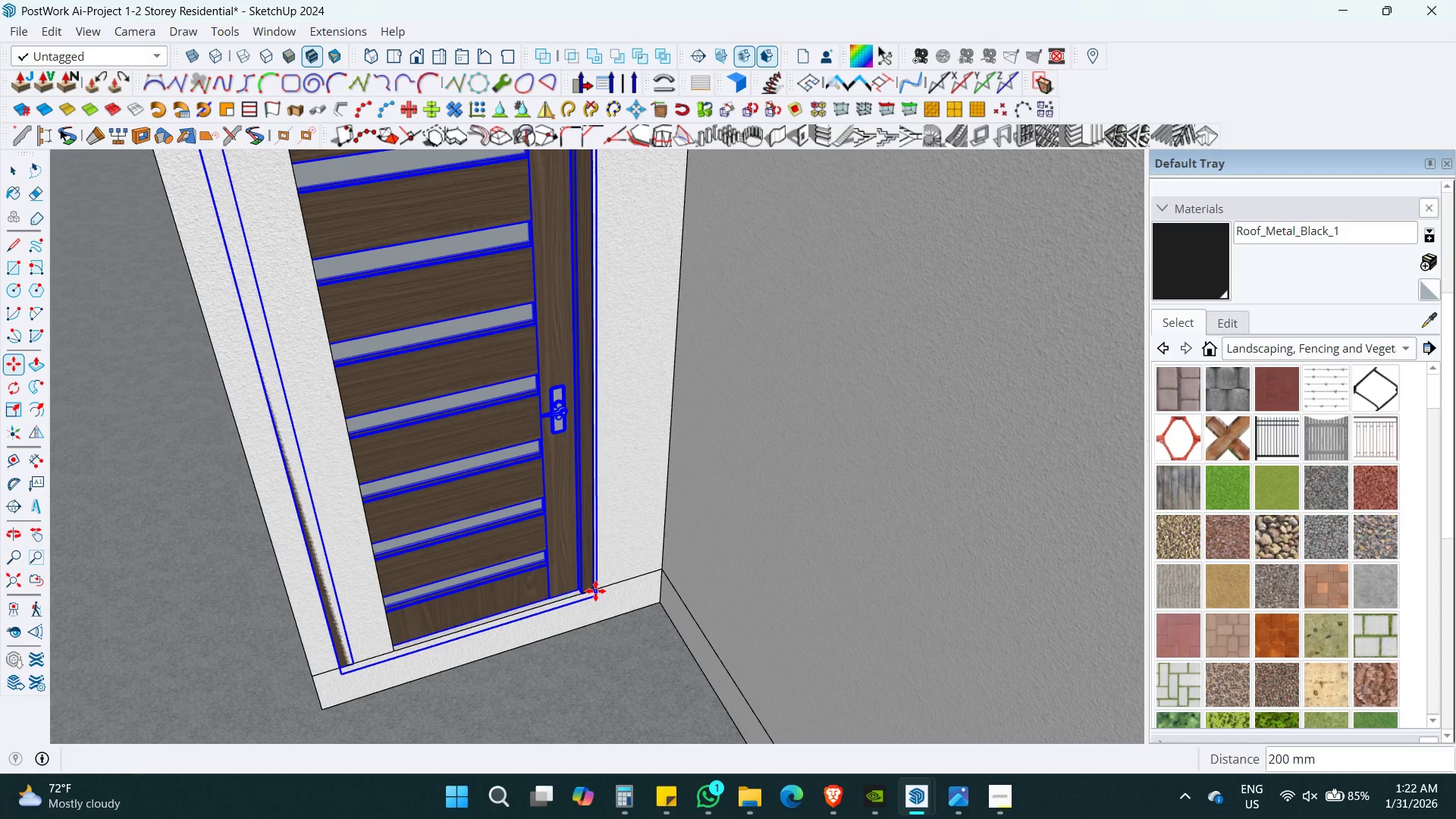 
key(Space)
 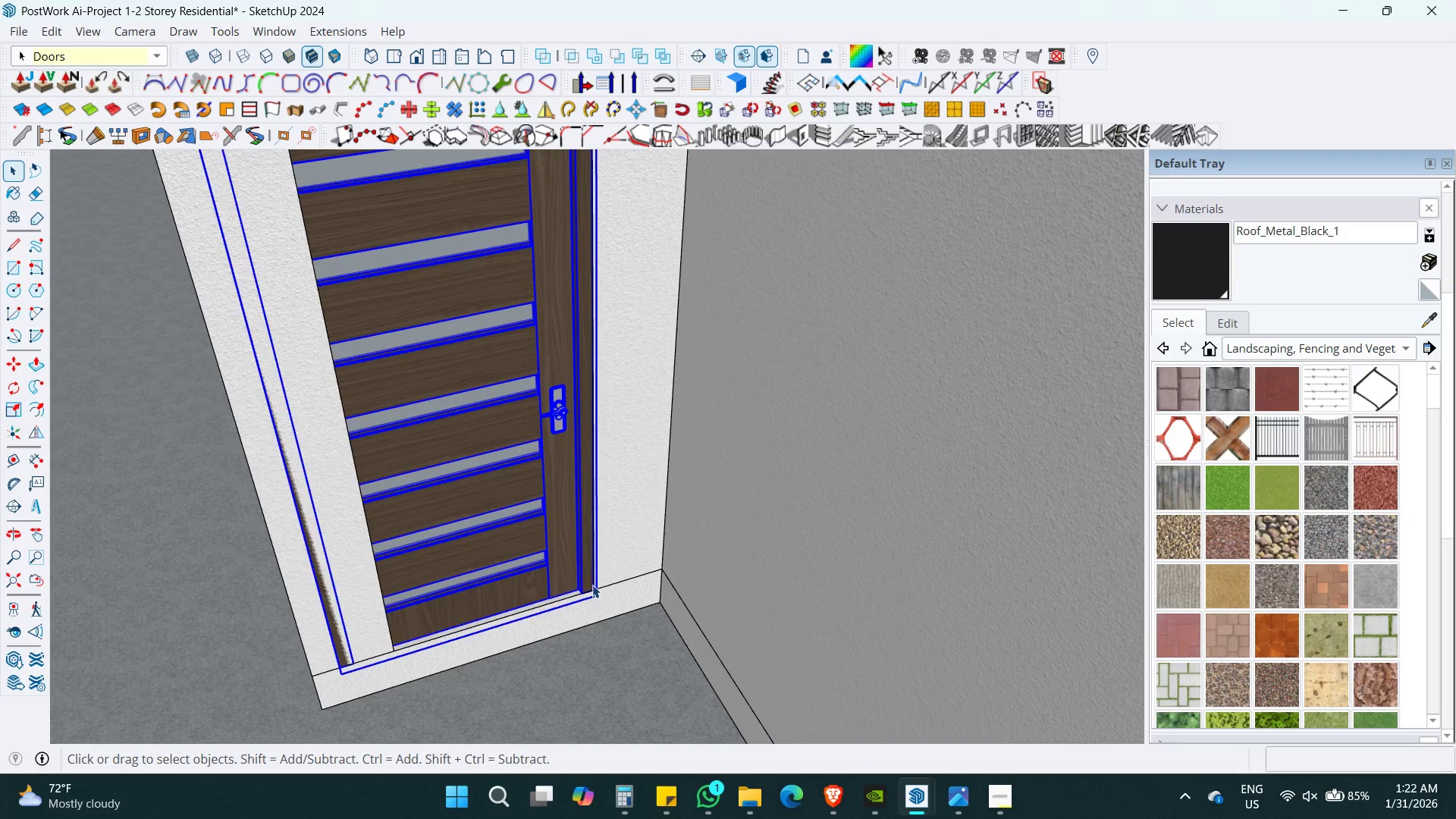 
key(Shift+ShiftLeft)
 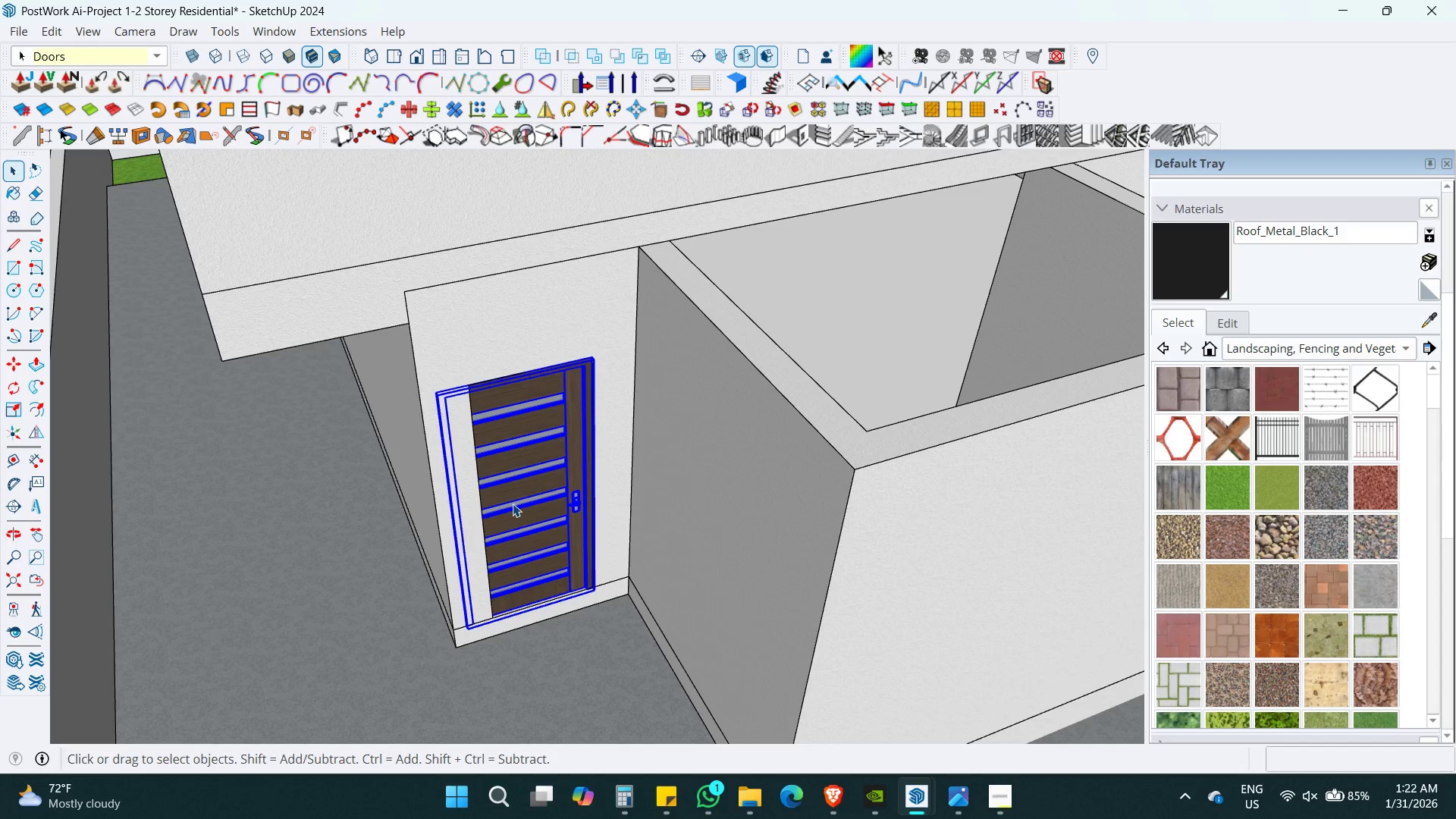 
double_click([513, 504])
 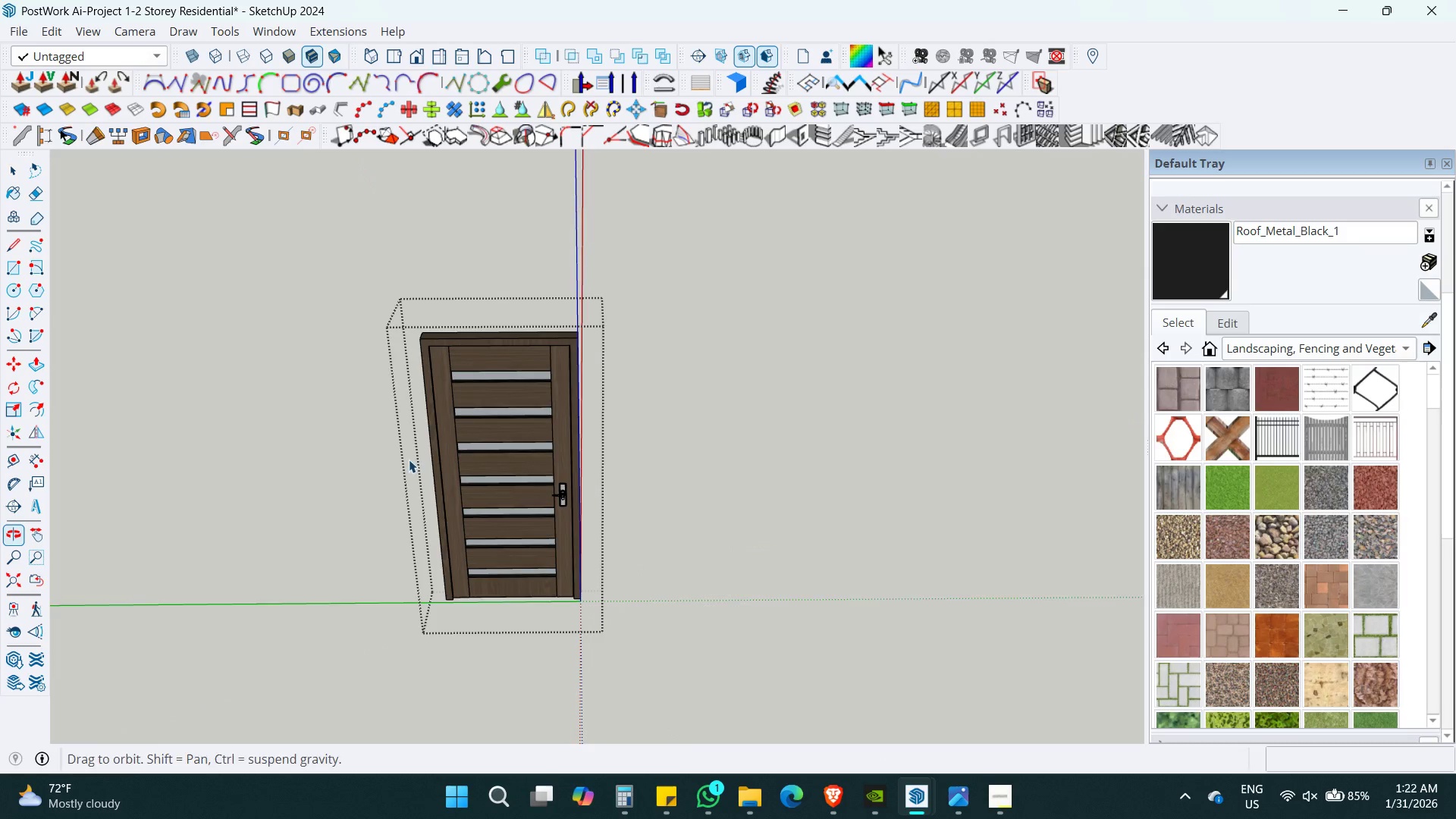 
scroll: coordinate [592, 585], scroll_direction: down, amount: 7.0
 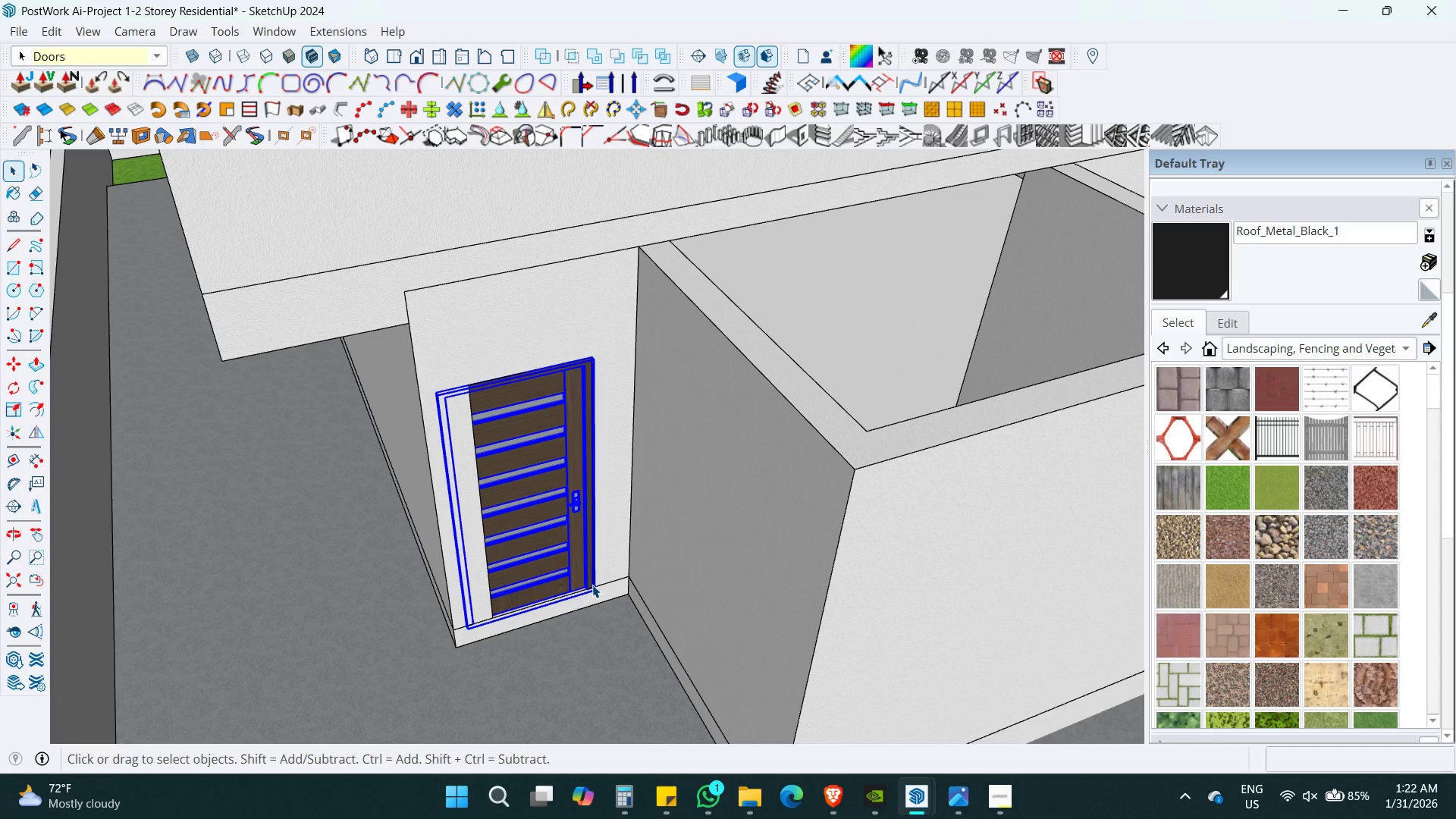 
key(Shift+S)
 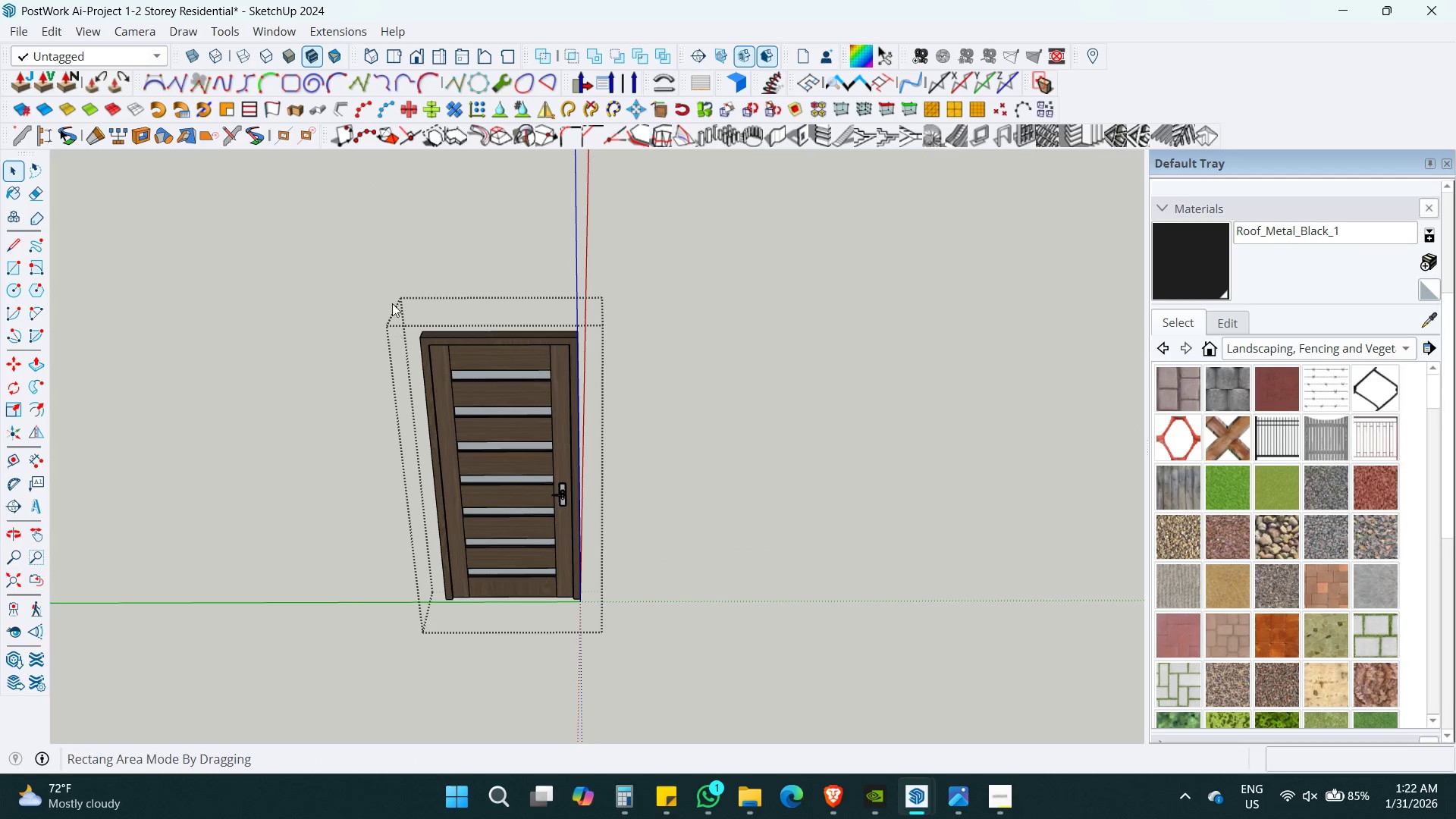 
left_click_drag(start_coordinate=[388, 284], to_coordinate=[519, 682])
 